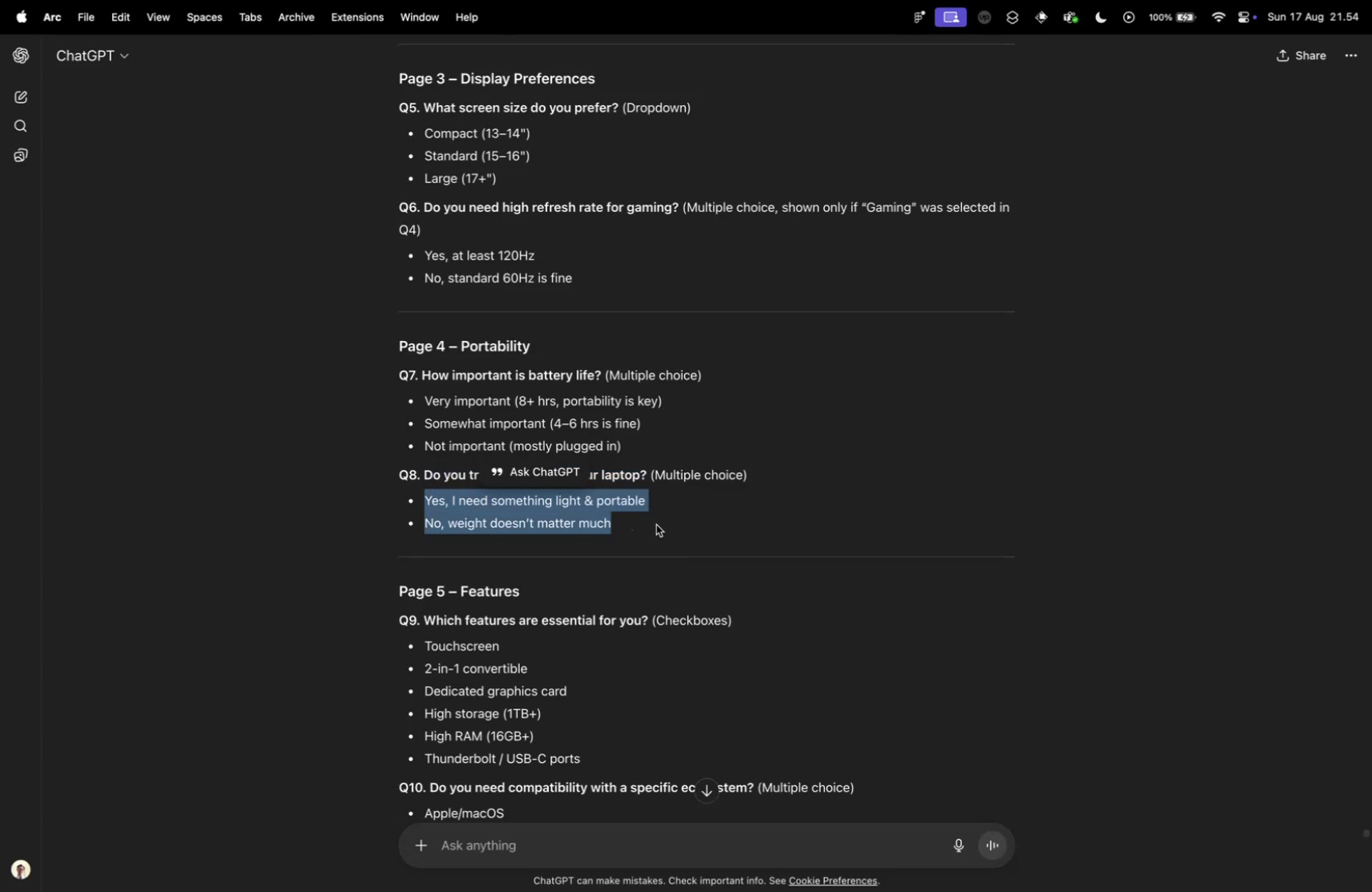 
key(Control+ControlLeft)
 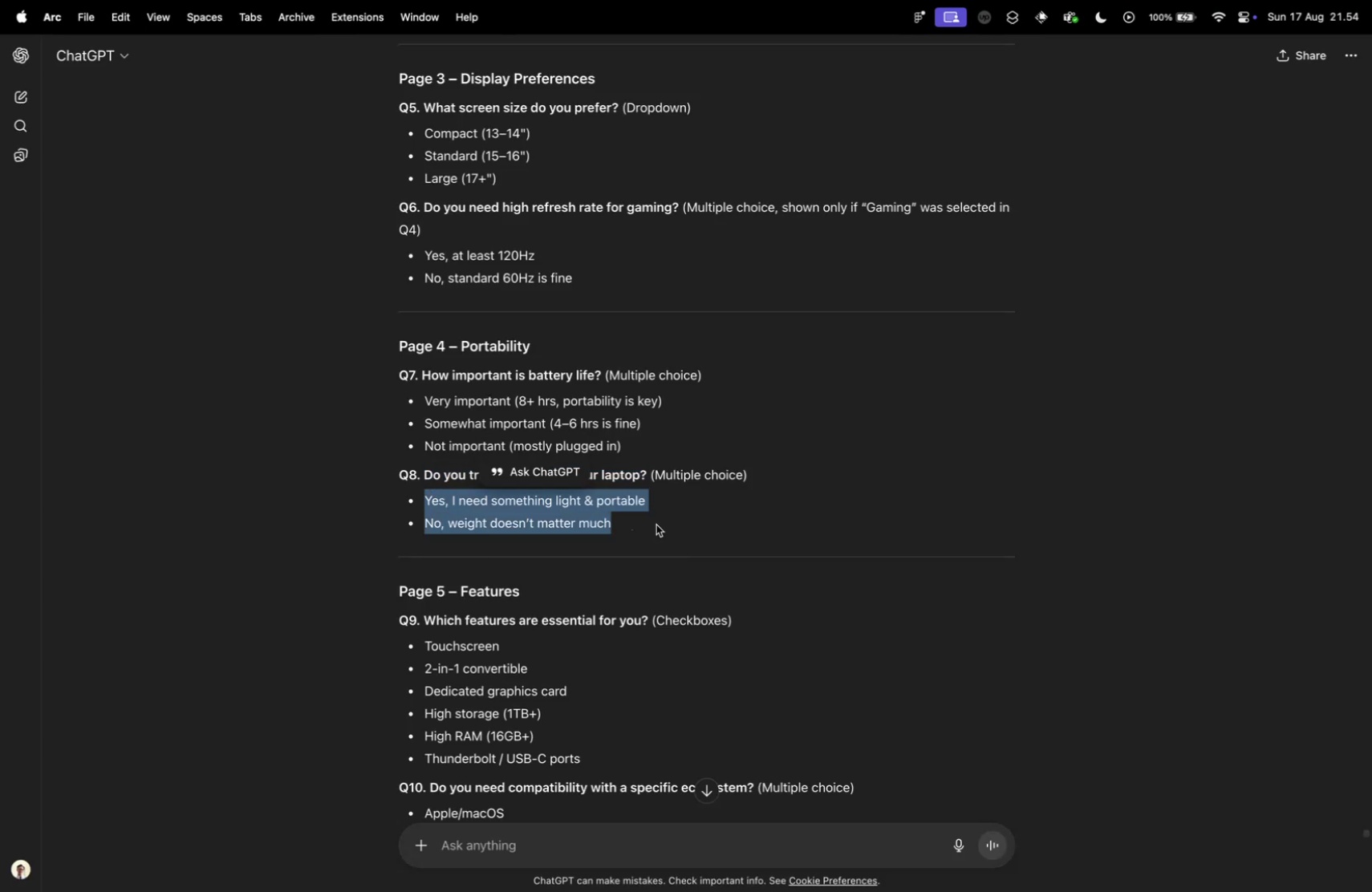 
key(Control+Tab)
 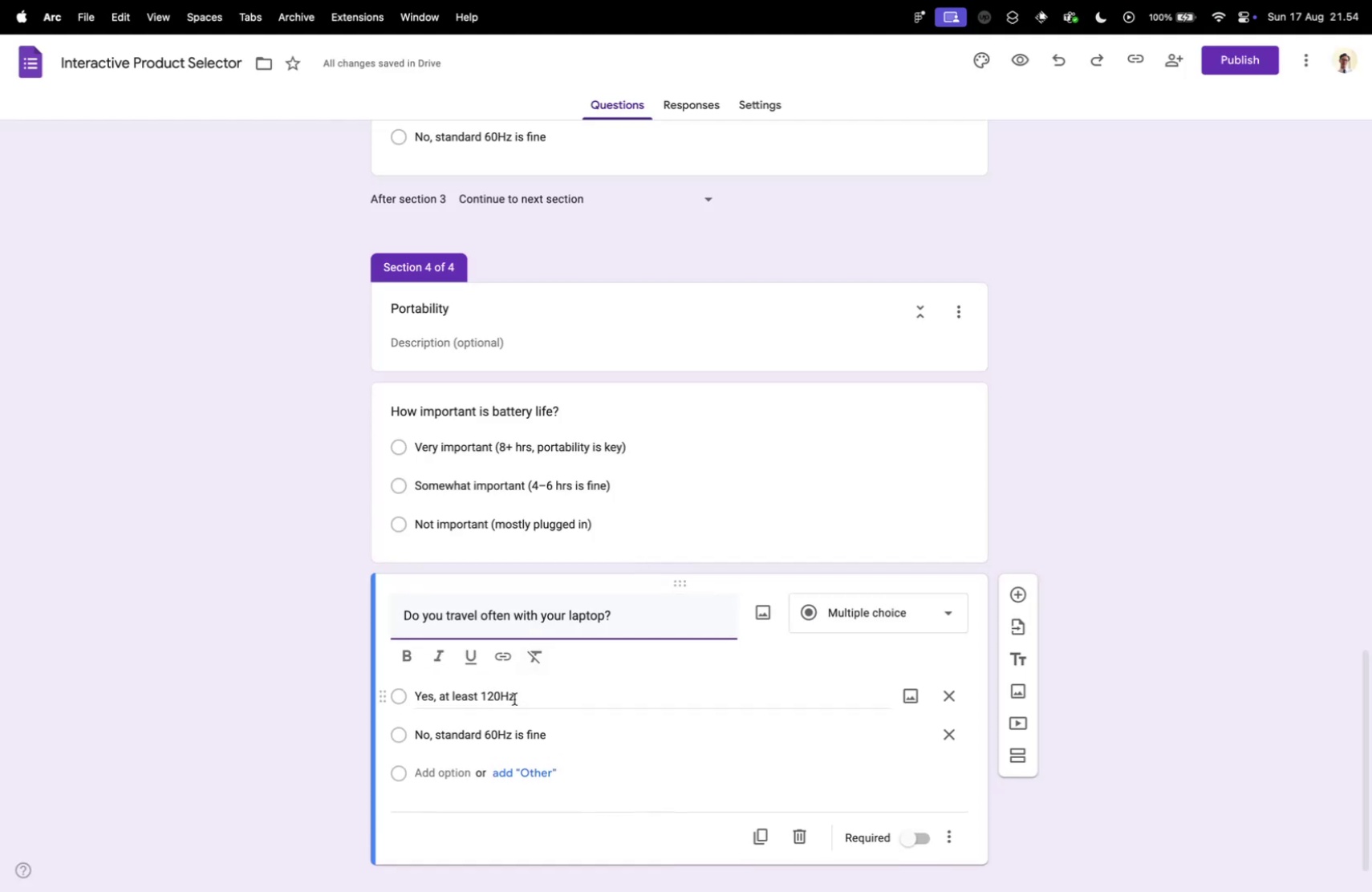 
key(Meta+V)
 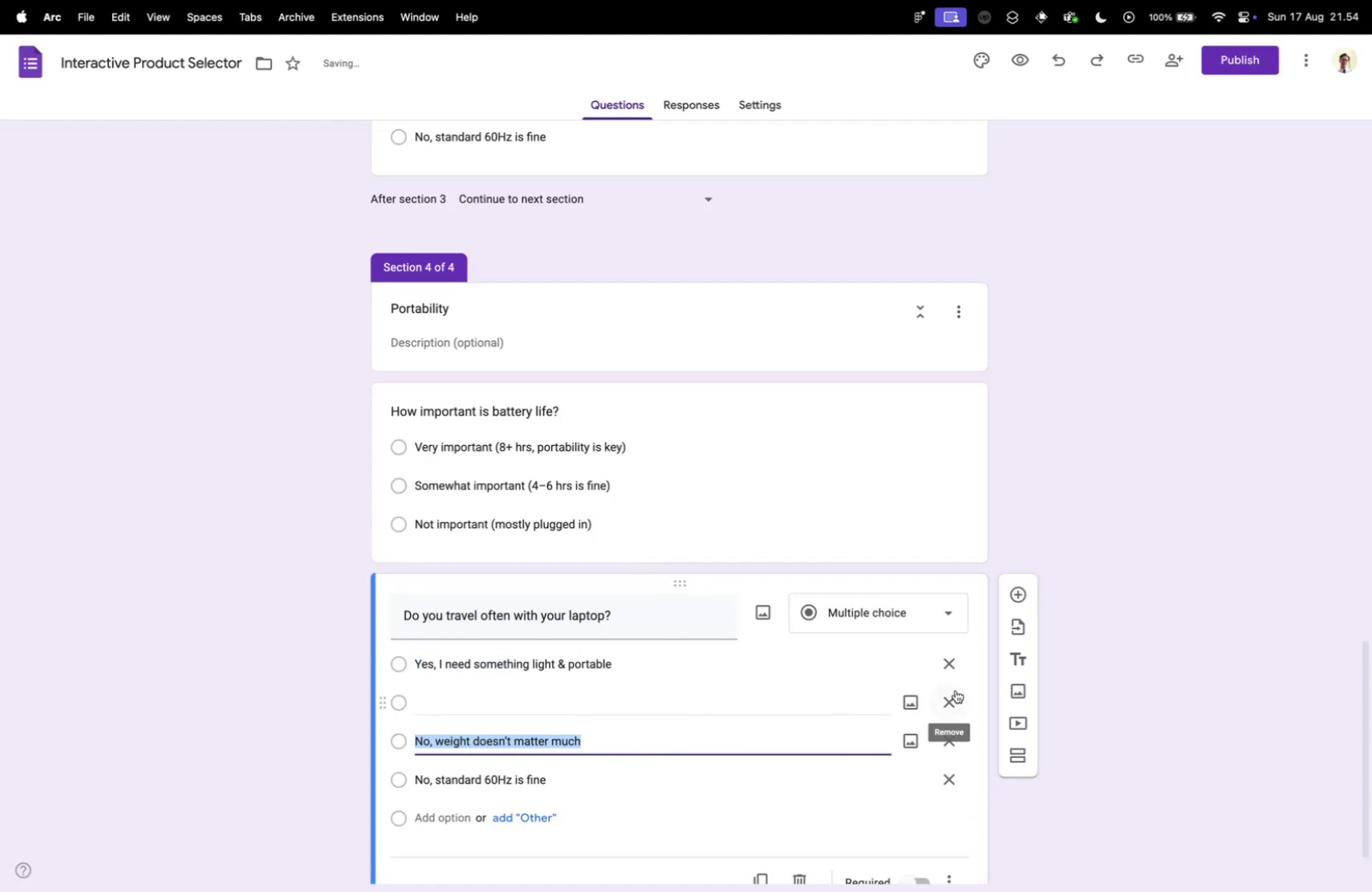 
left_click([948, 702])
 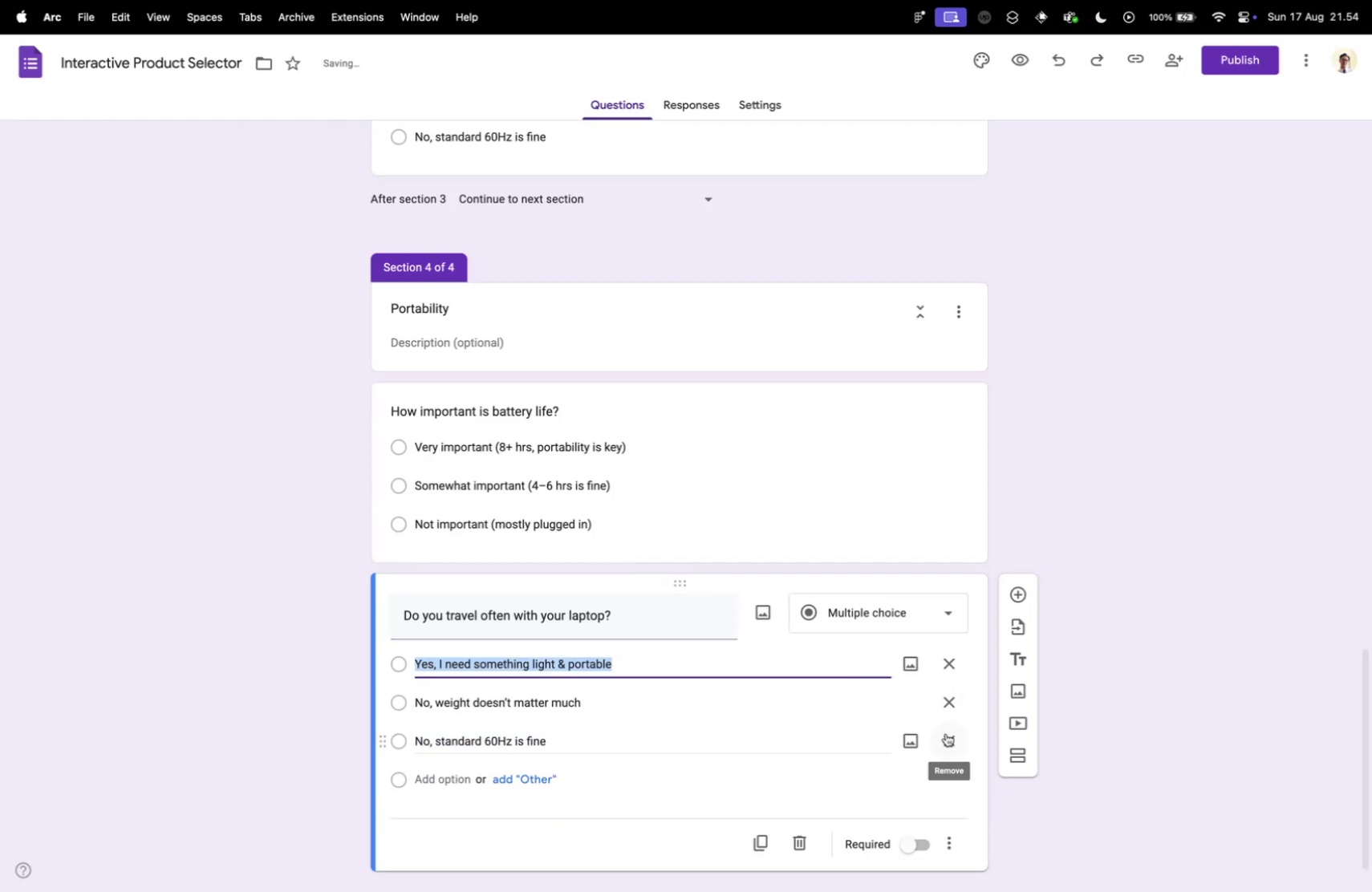 
left_click([945, 739])
 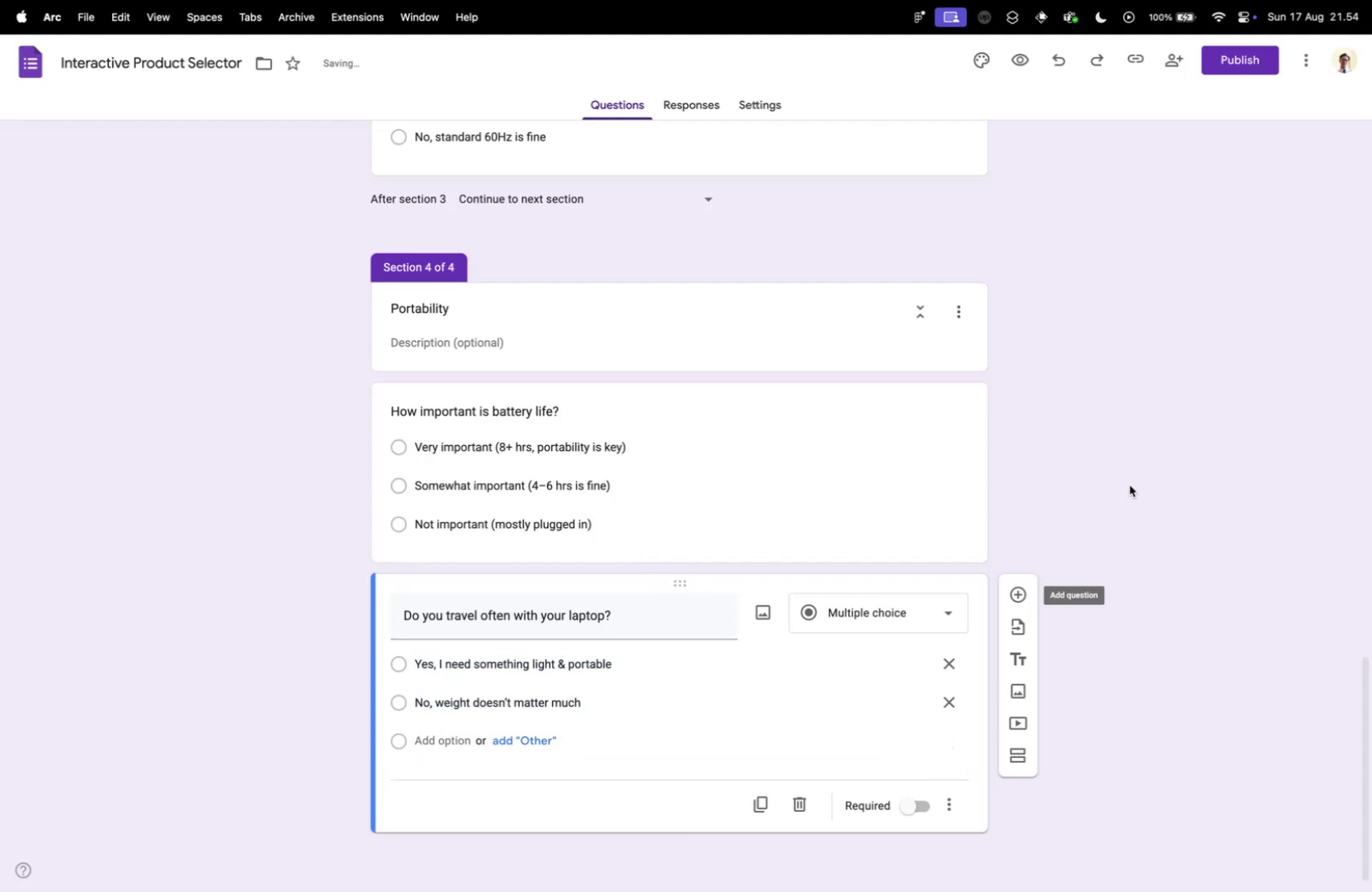 
key(Control+ControlLeft)
 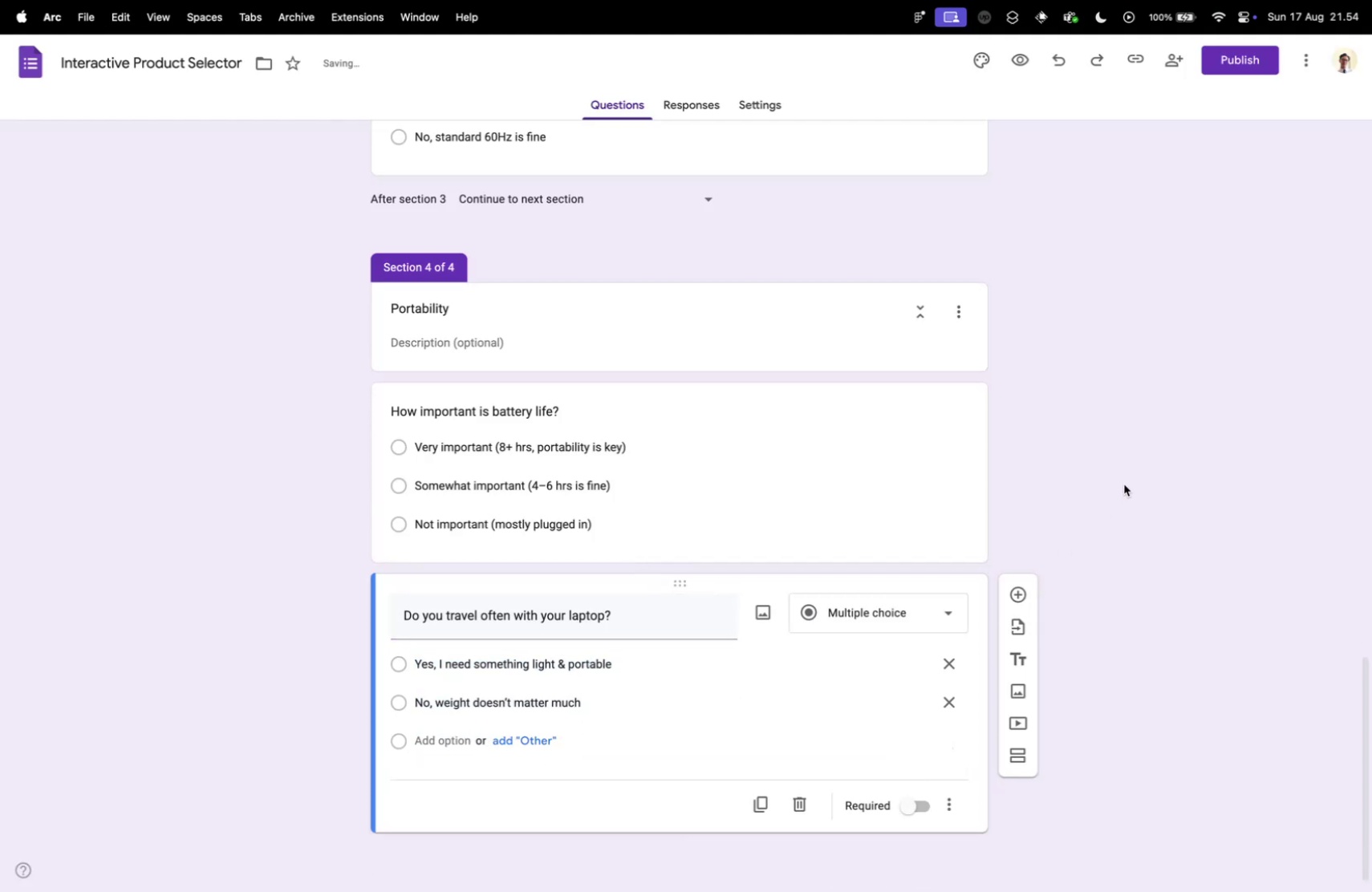 
key(Control+Tab)
 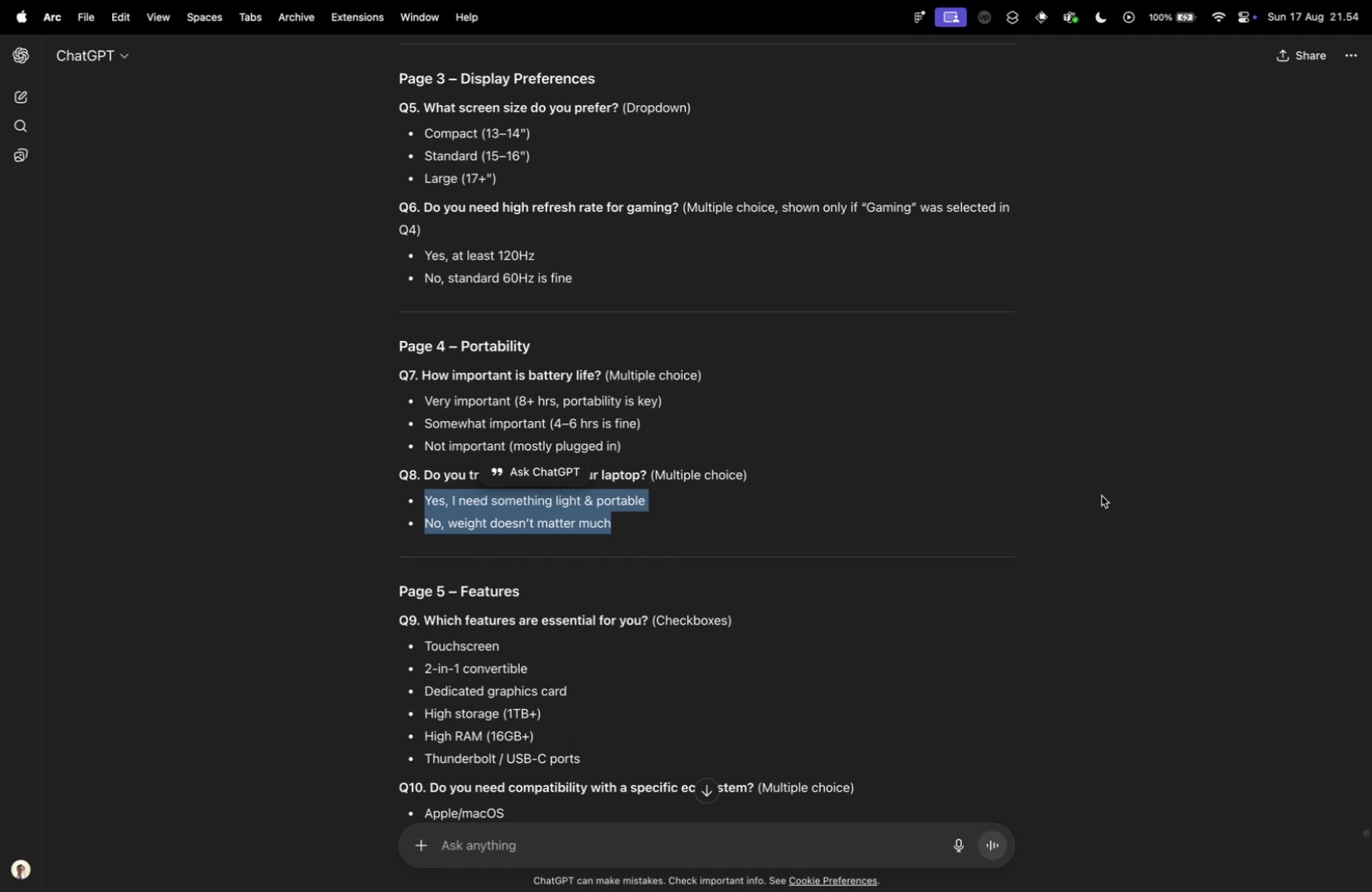 
left_click([832, 536])
 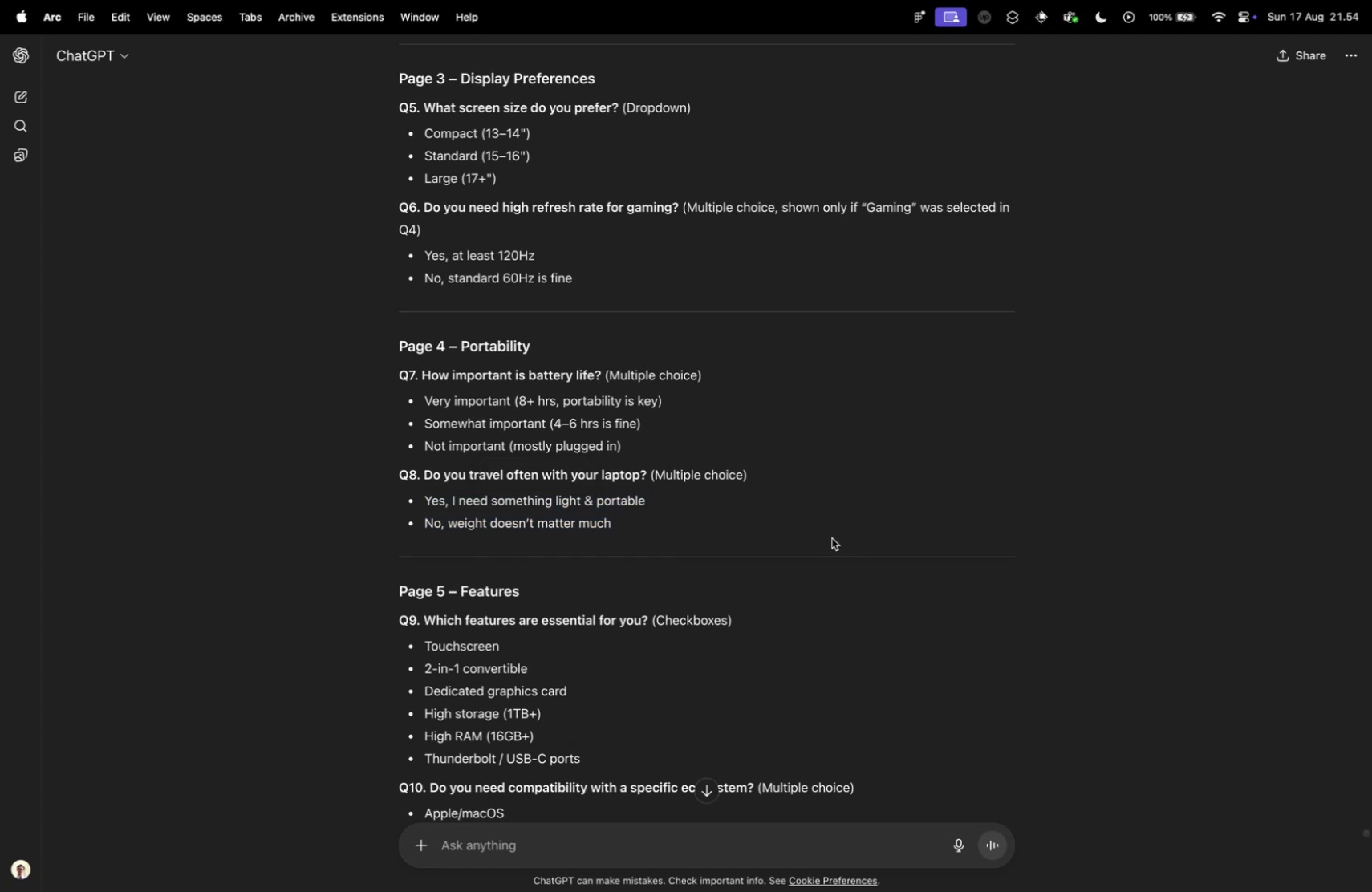 
scroll: coordinate [798, 583], scroll_direction: down, amount: 2.0
 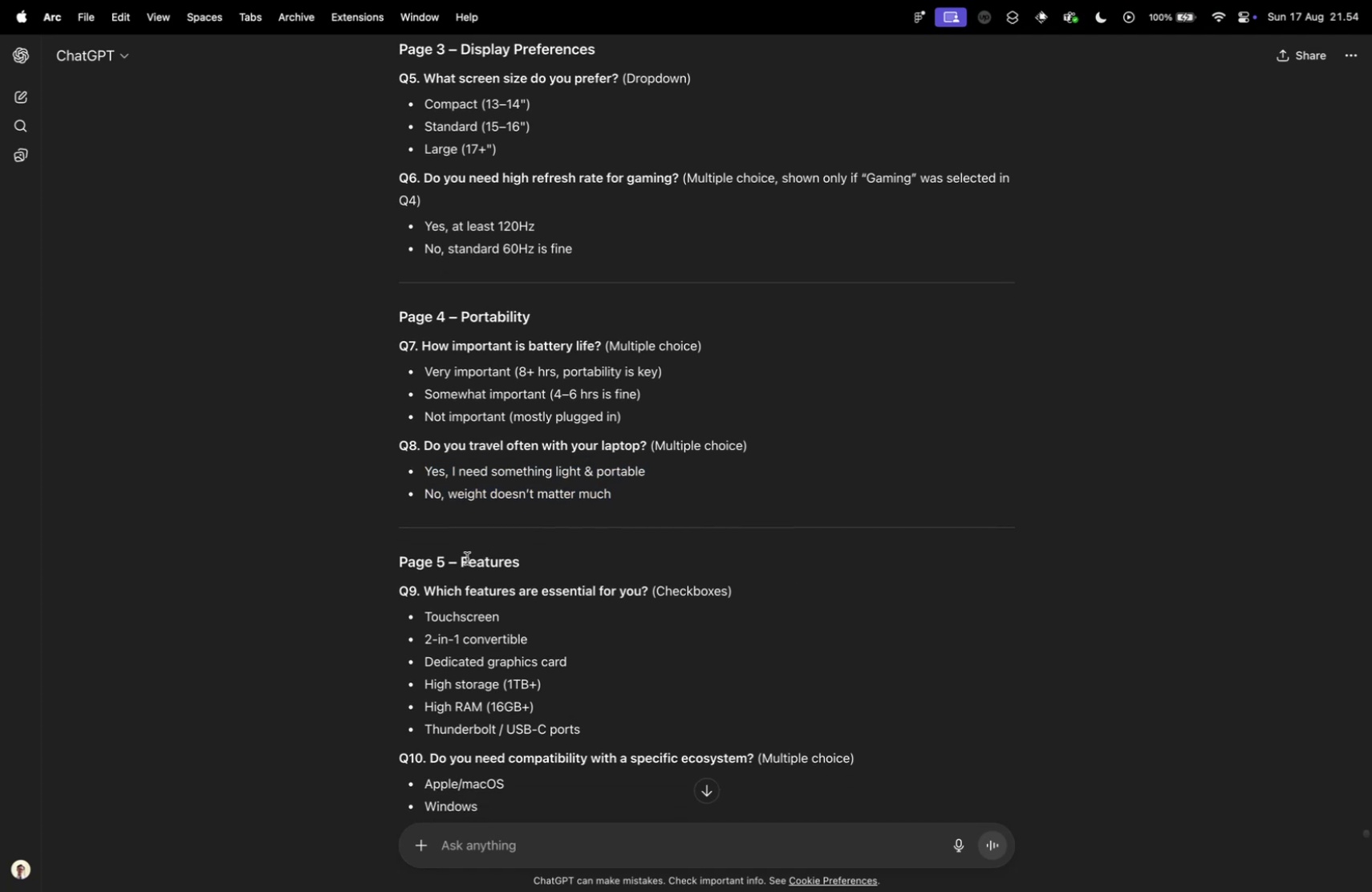 
left_click_drag(start_coordinate=[460, 558], to_coordinate=[592, 568])
 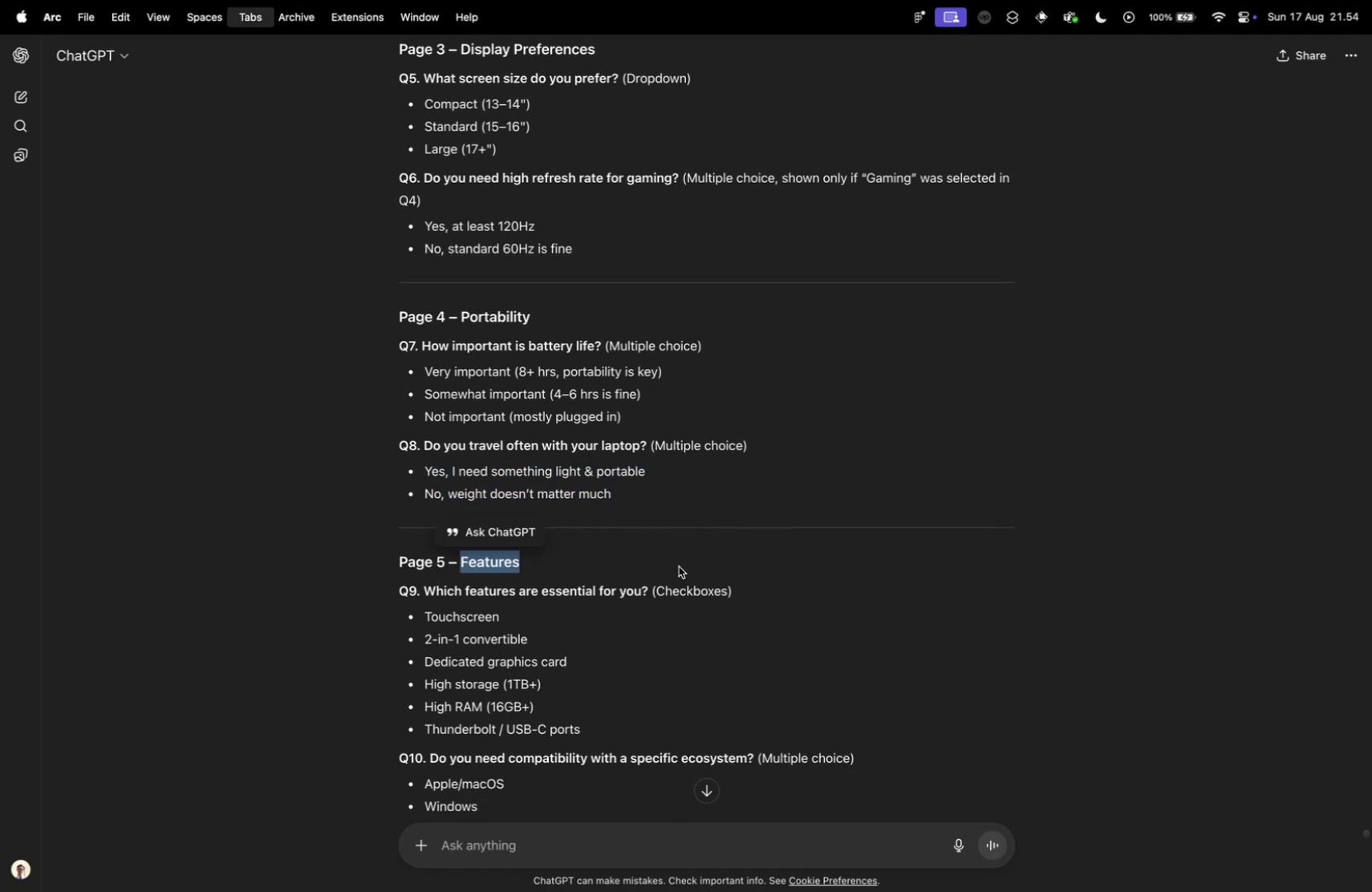 
key(Meta+CommandLeft)
 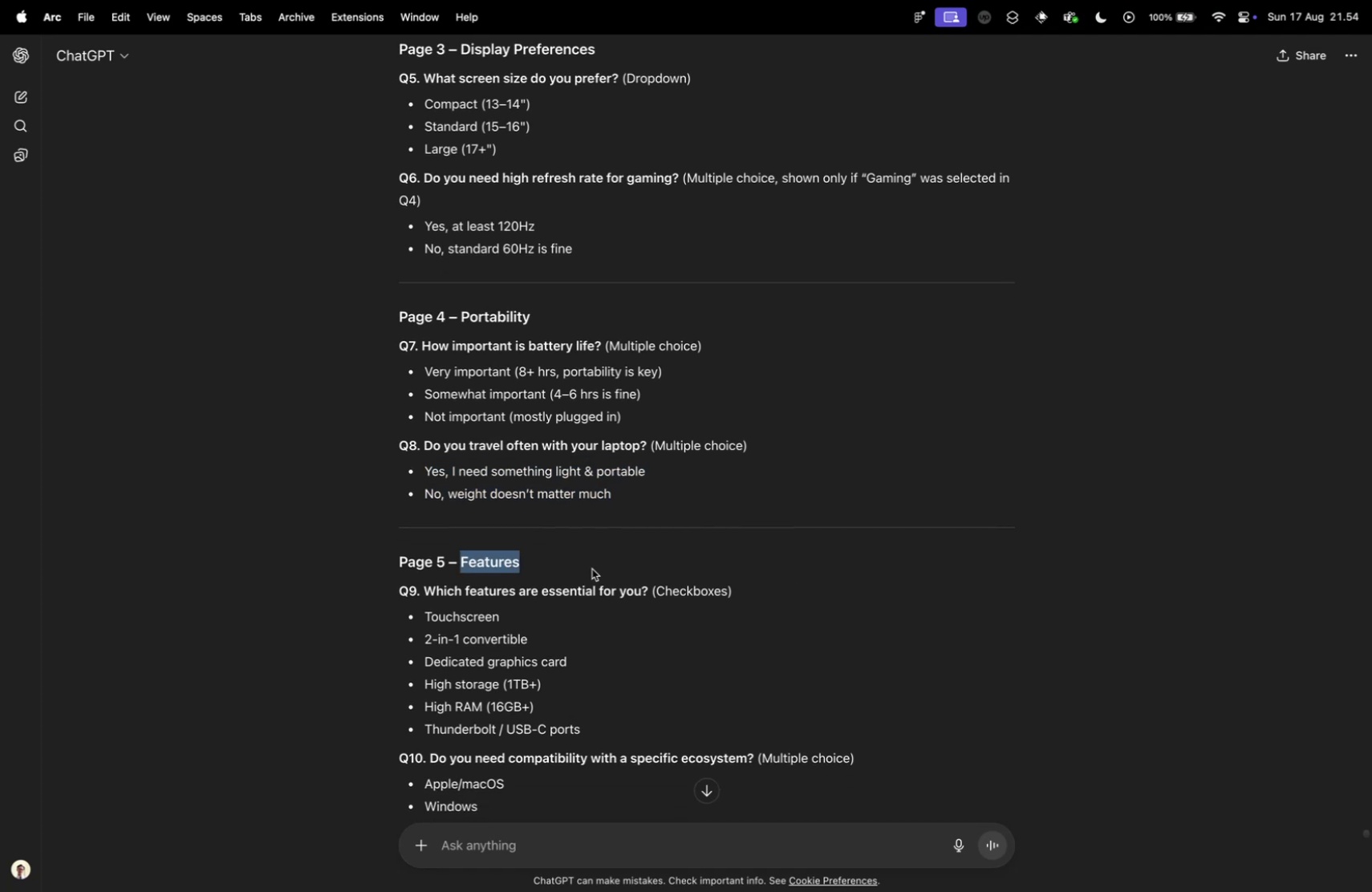 
key(Meta+C)
 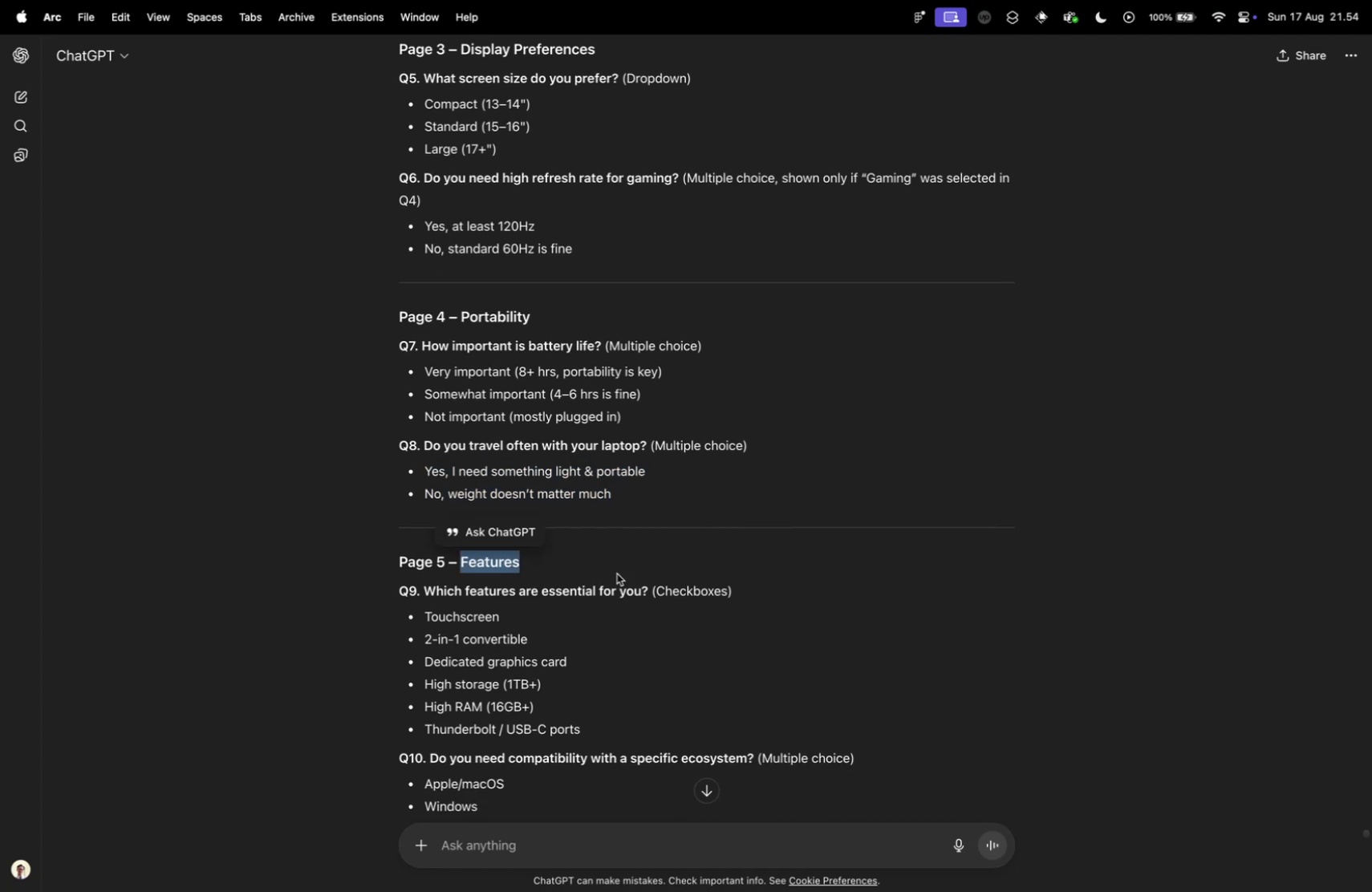 
key(Control+ControlLeft)
 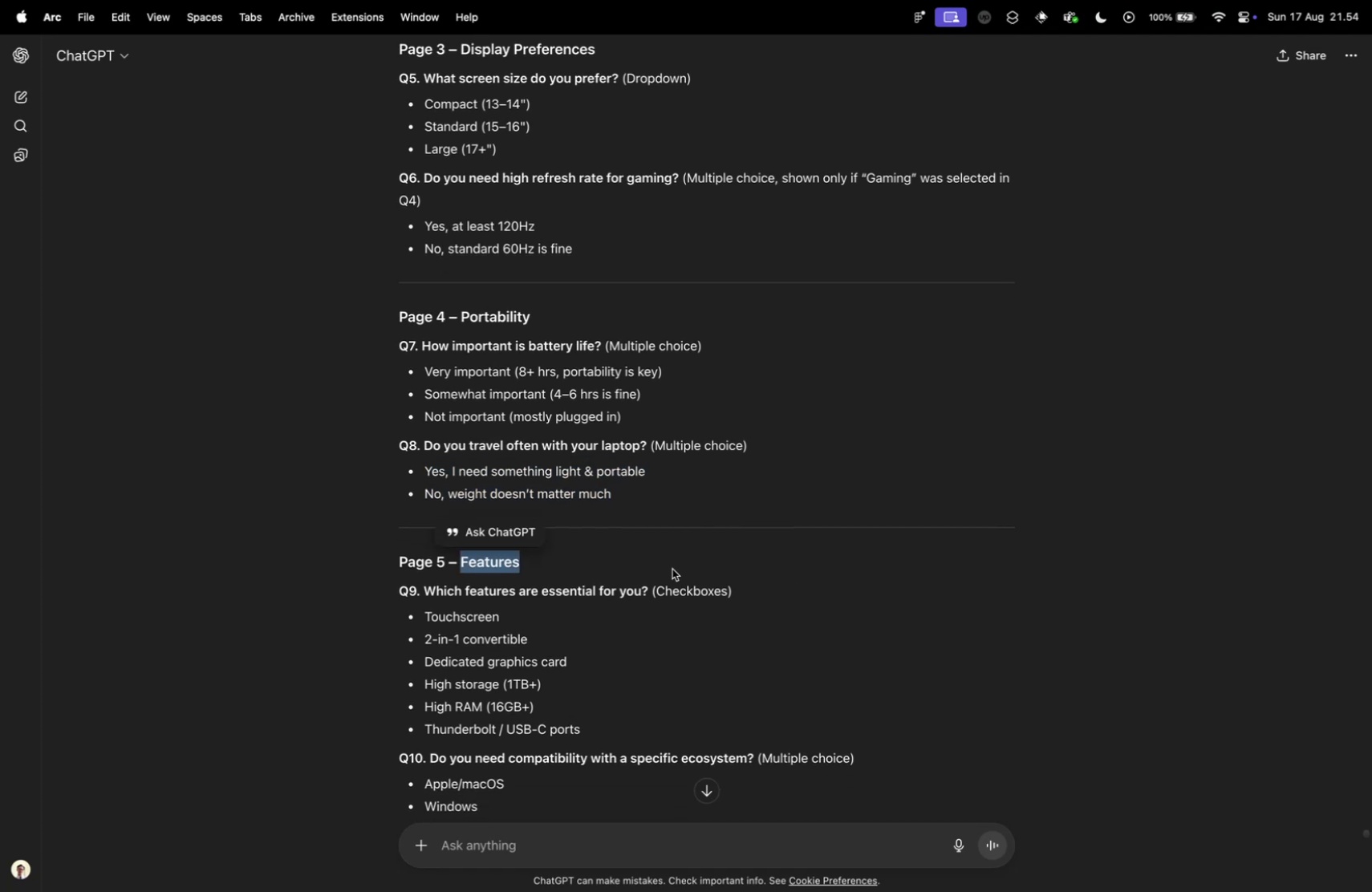 
key(Control+Tab)
 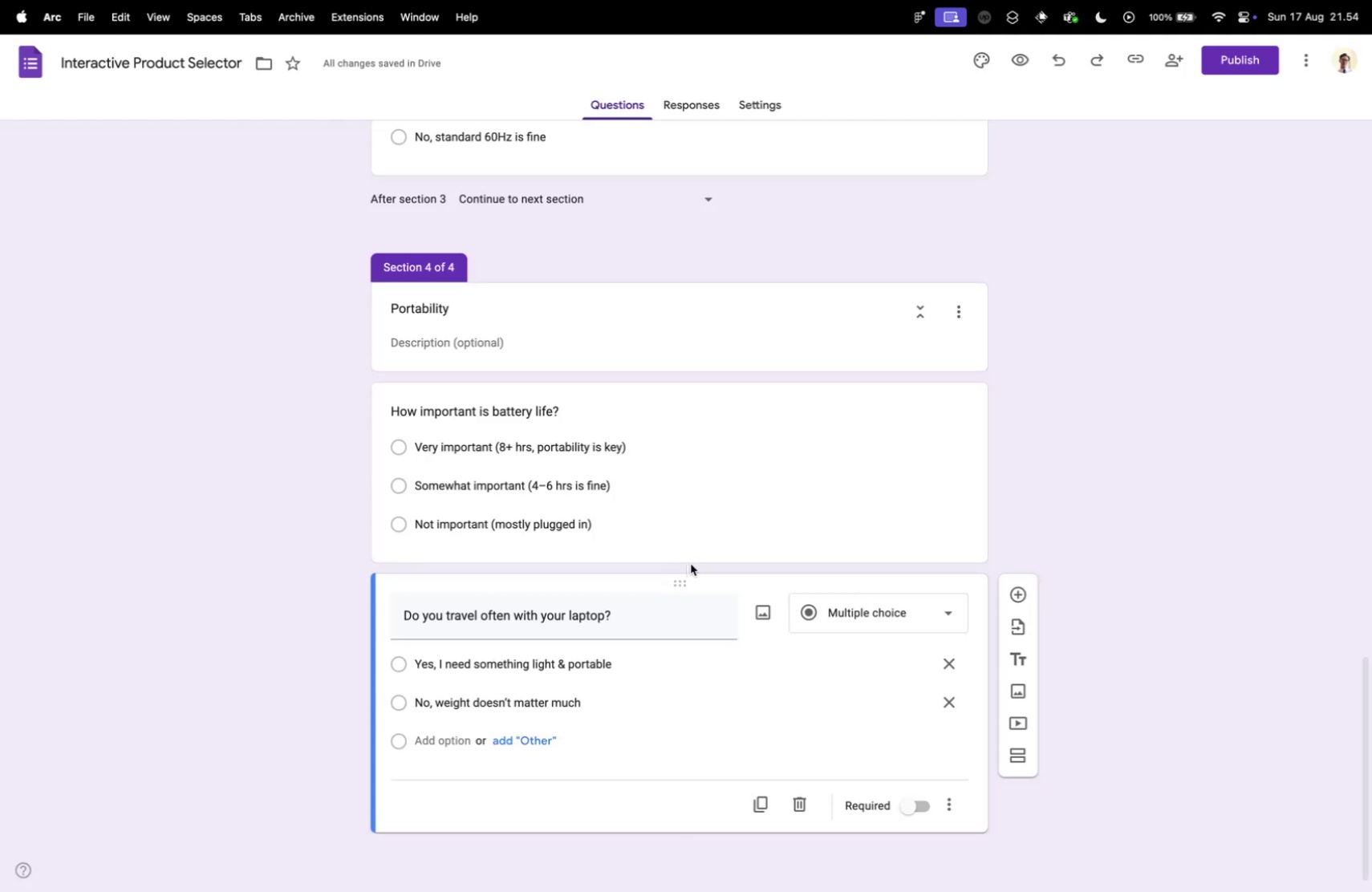 
scroll: coordinate [707, 564], scroll_direction: down, amount: 14.0
 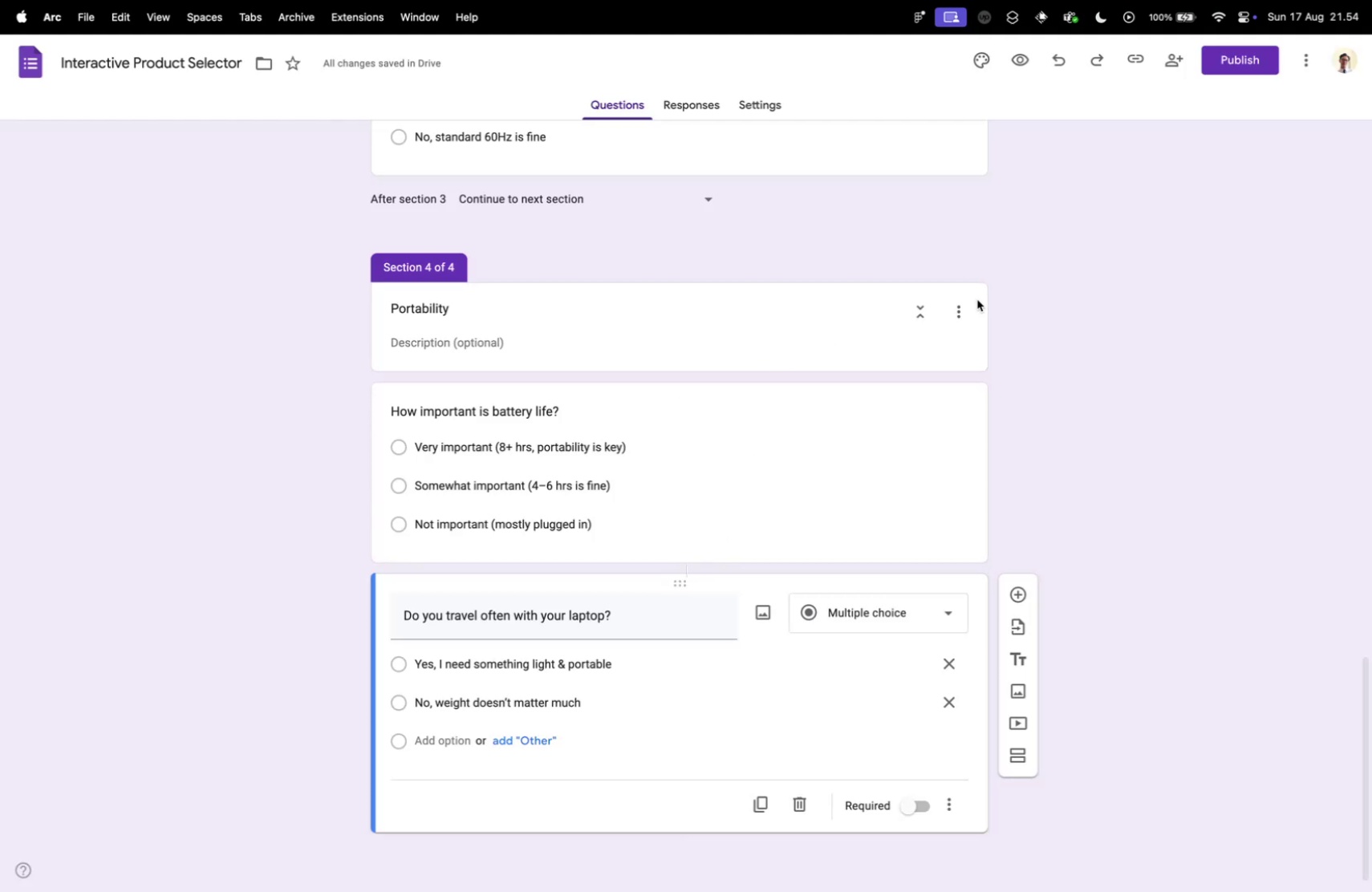 
left_click([956, 314])
 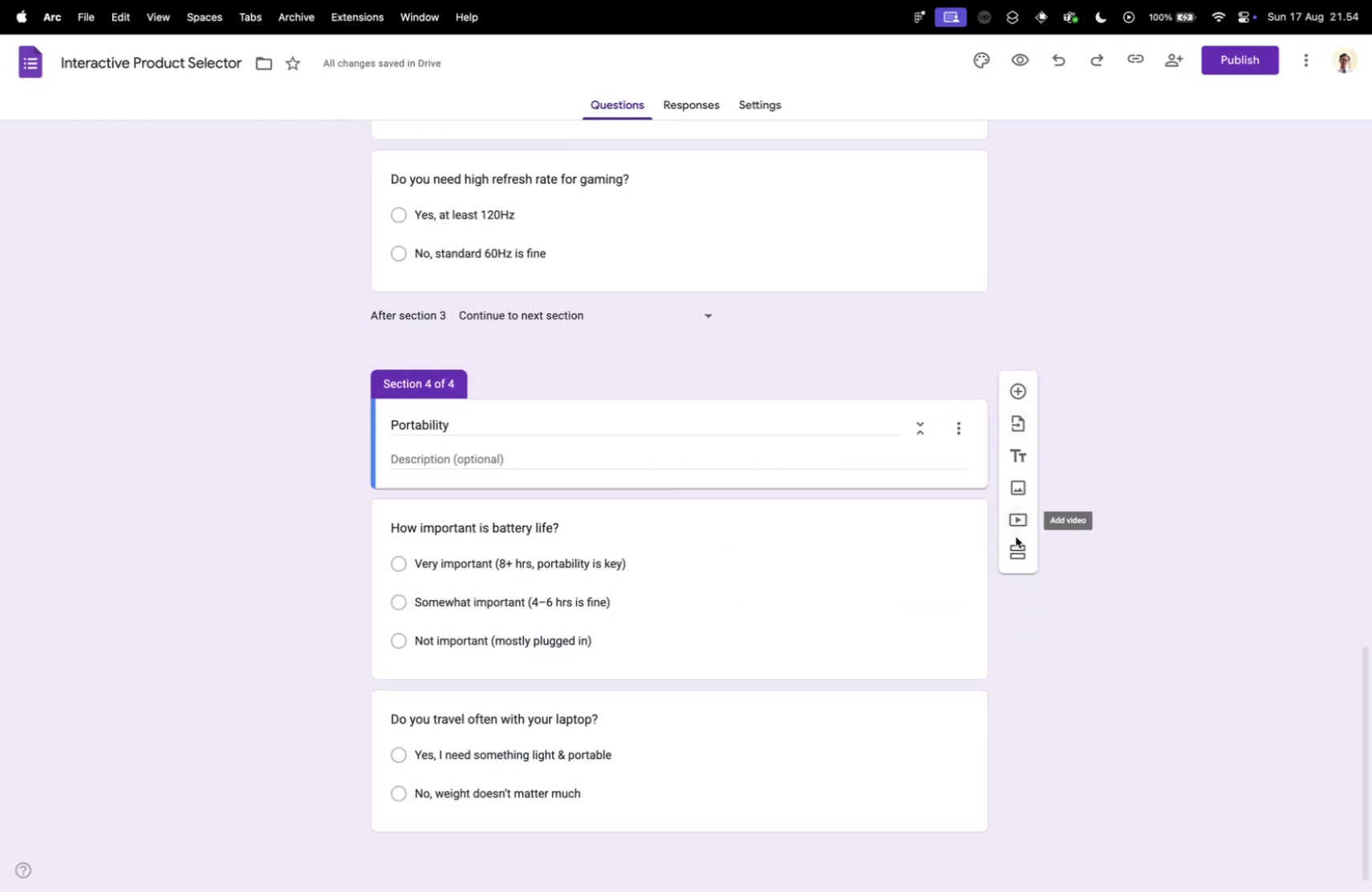 
left_click([963, 416])
 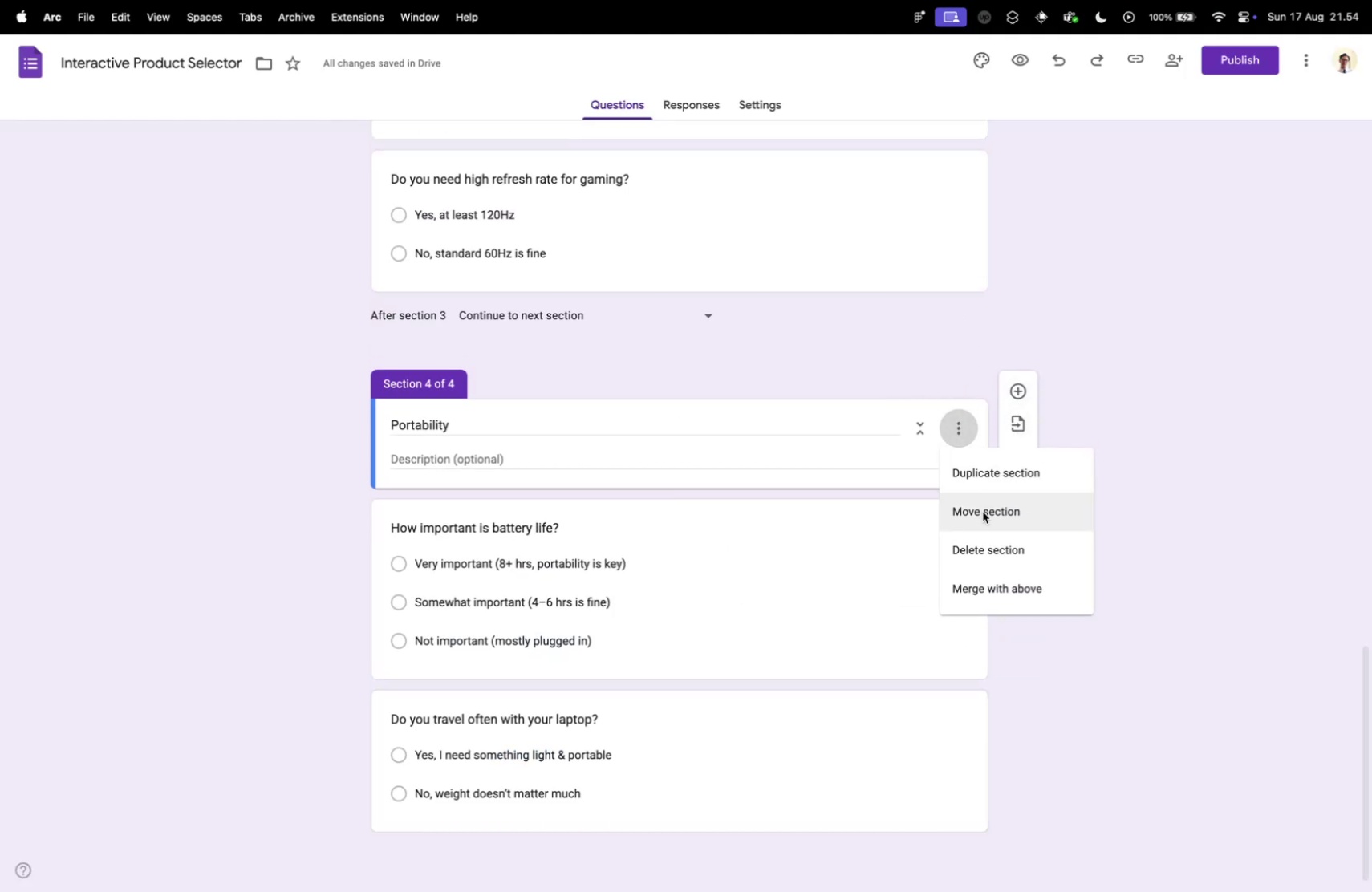 
left_click([984, 476])
 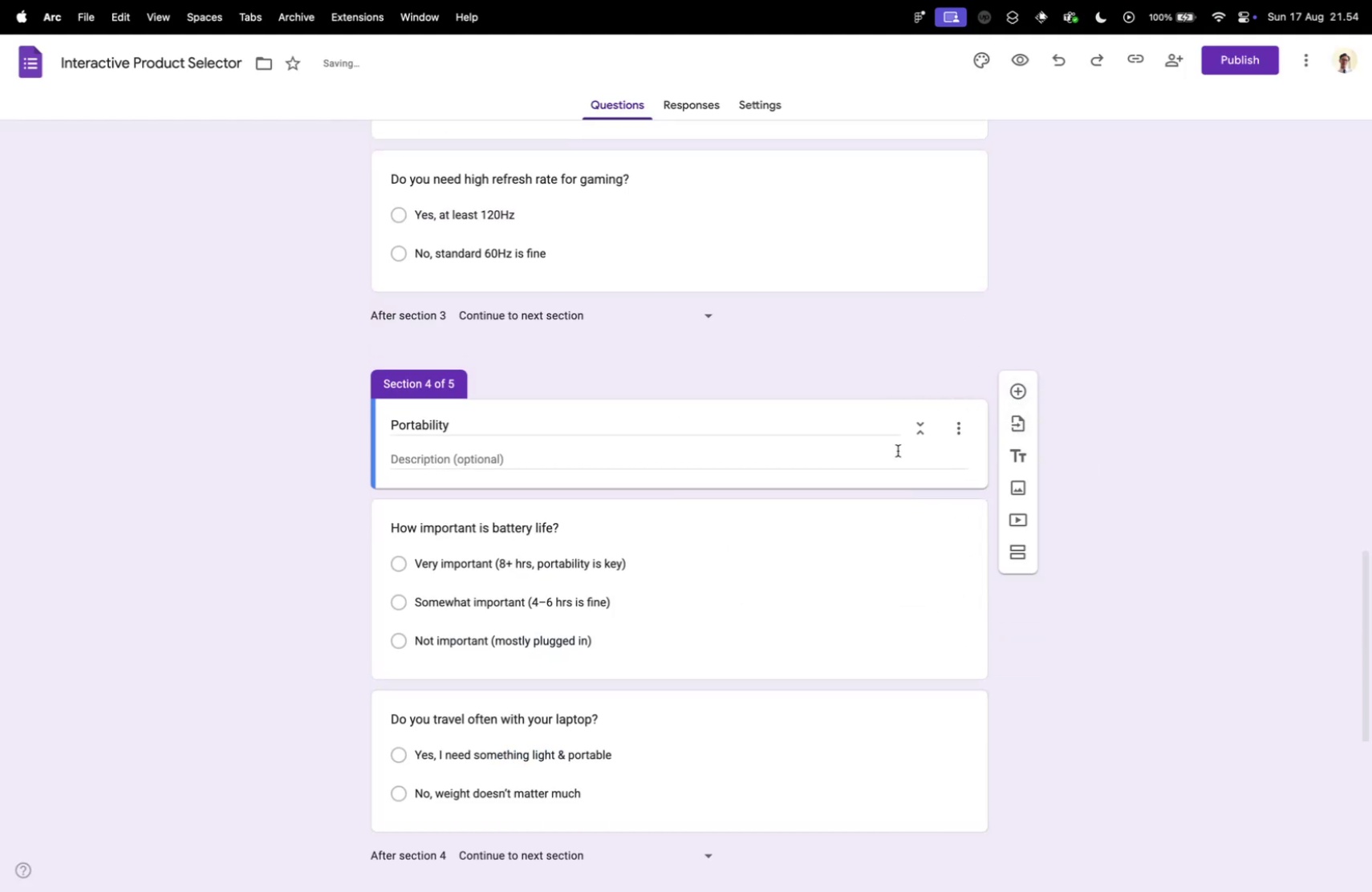 
scroll: coordinate [781, 435], scroll_direction: down, amount: 13.0
 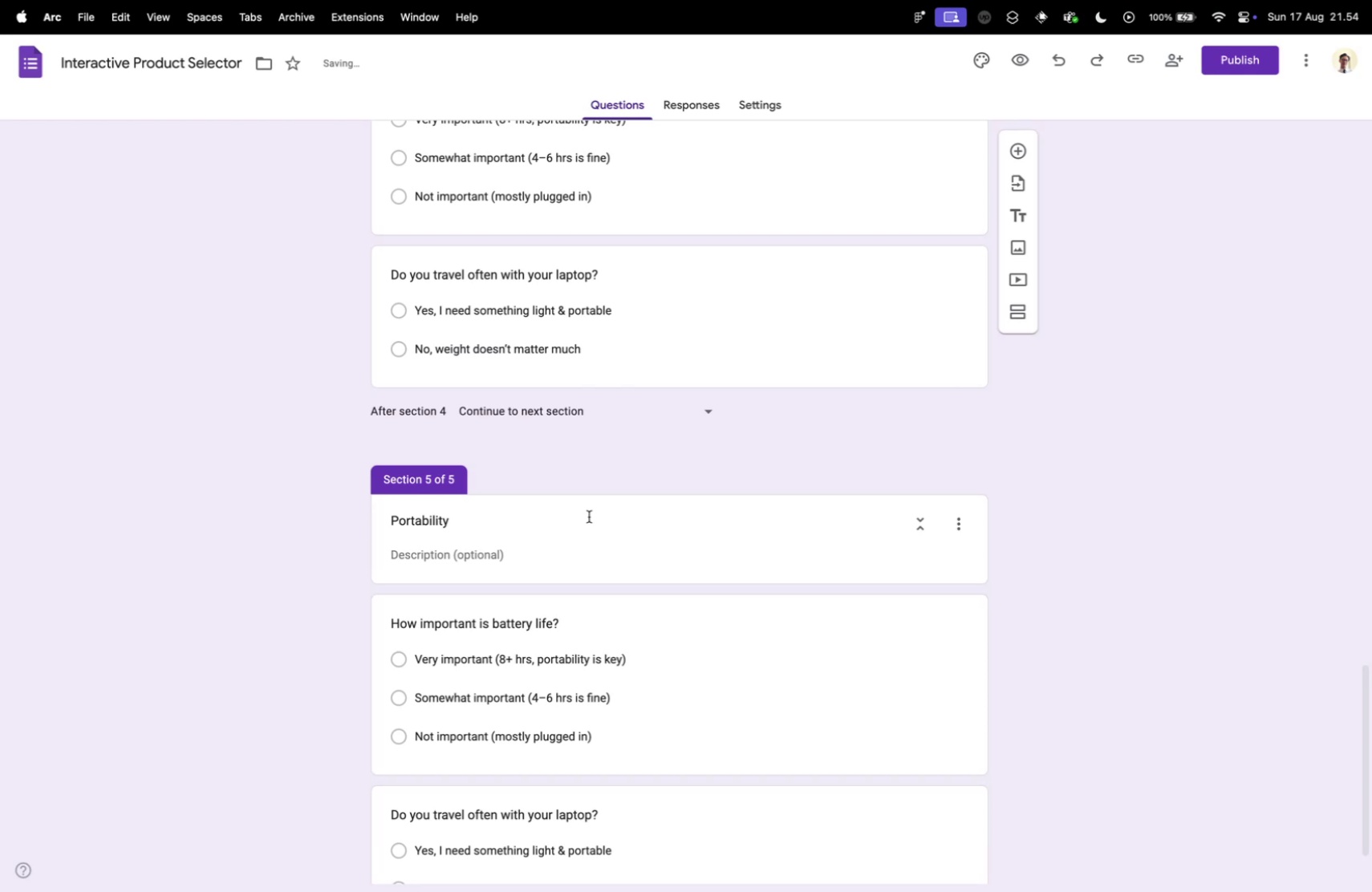 
left_click([438, 523])
 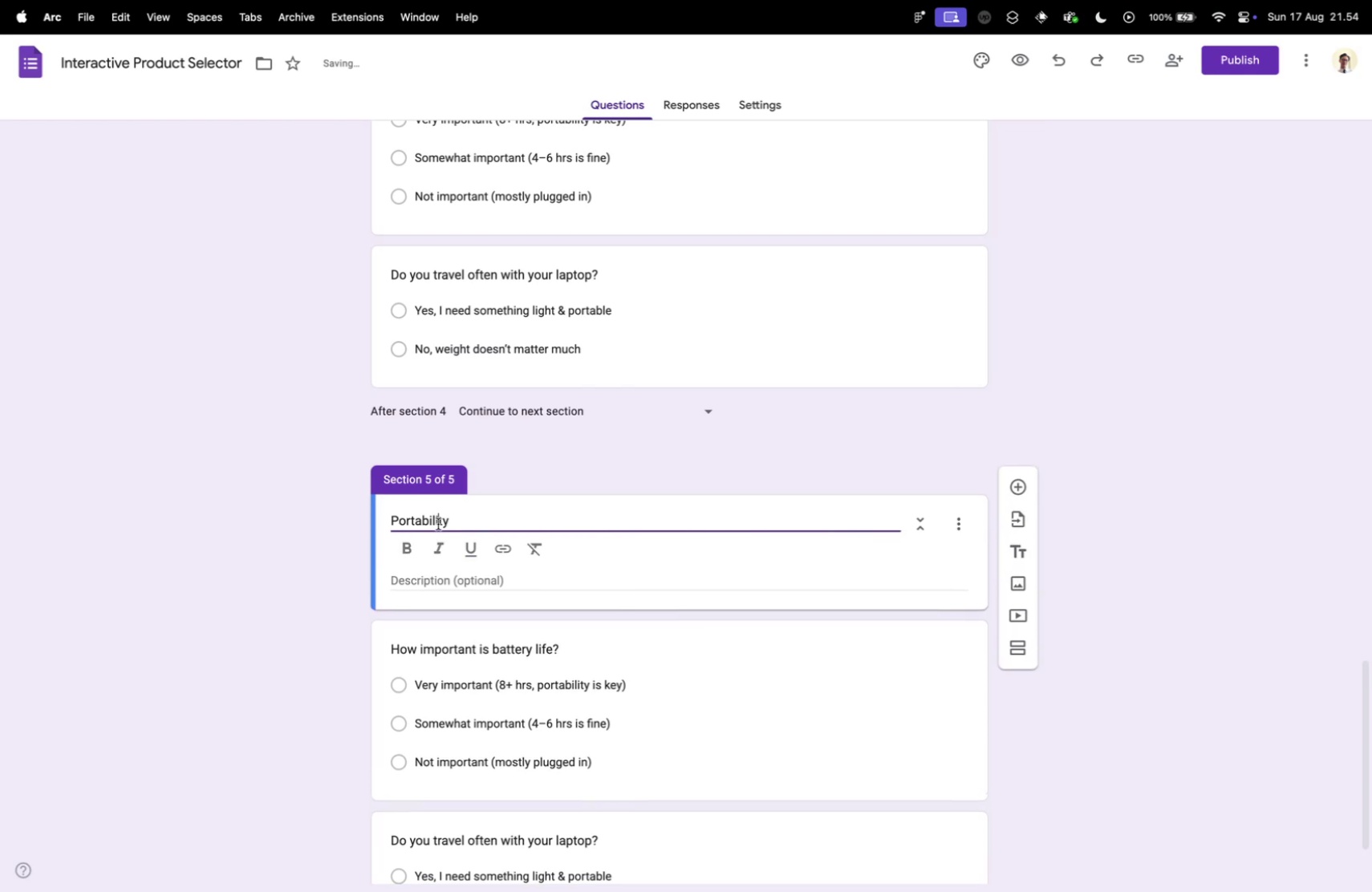 
key(Meta+A)
 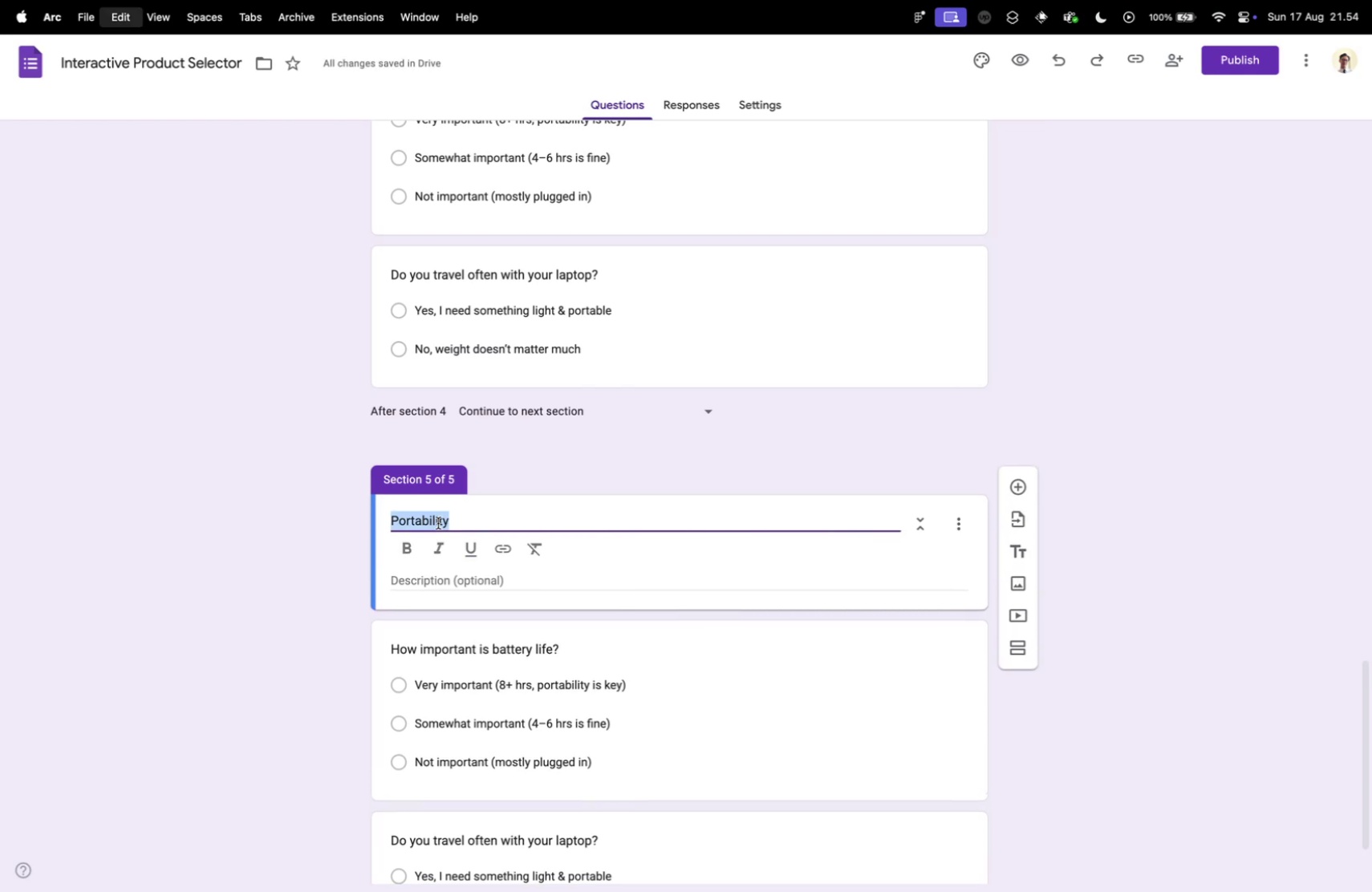 
key(Meta+V)
 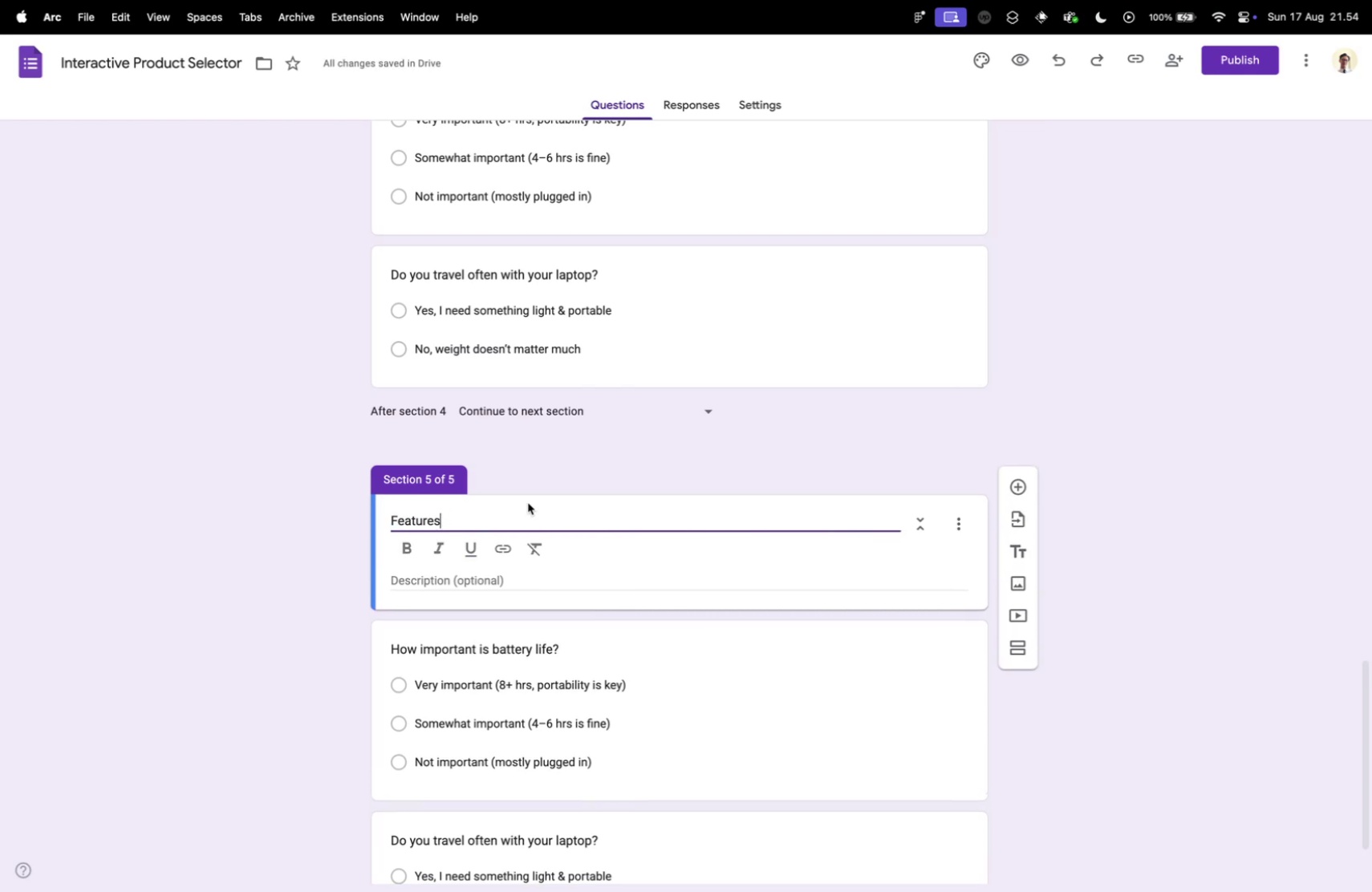 
key(Control+ControlLeft)
 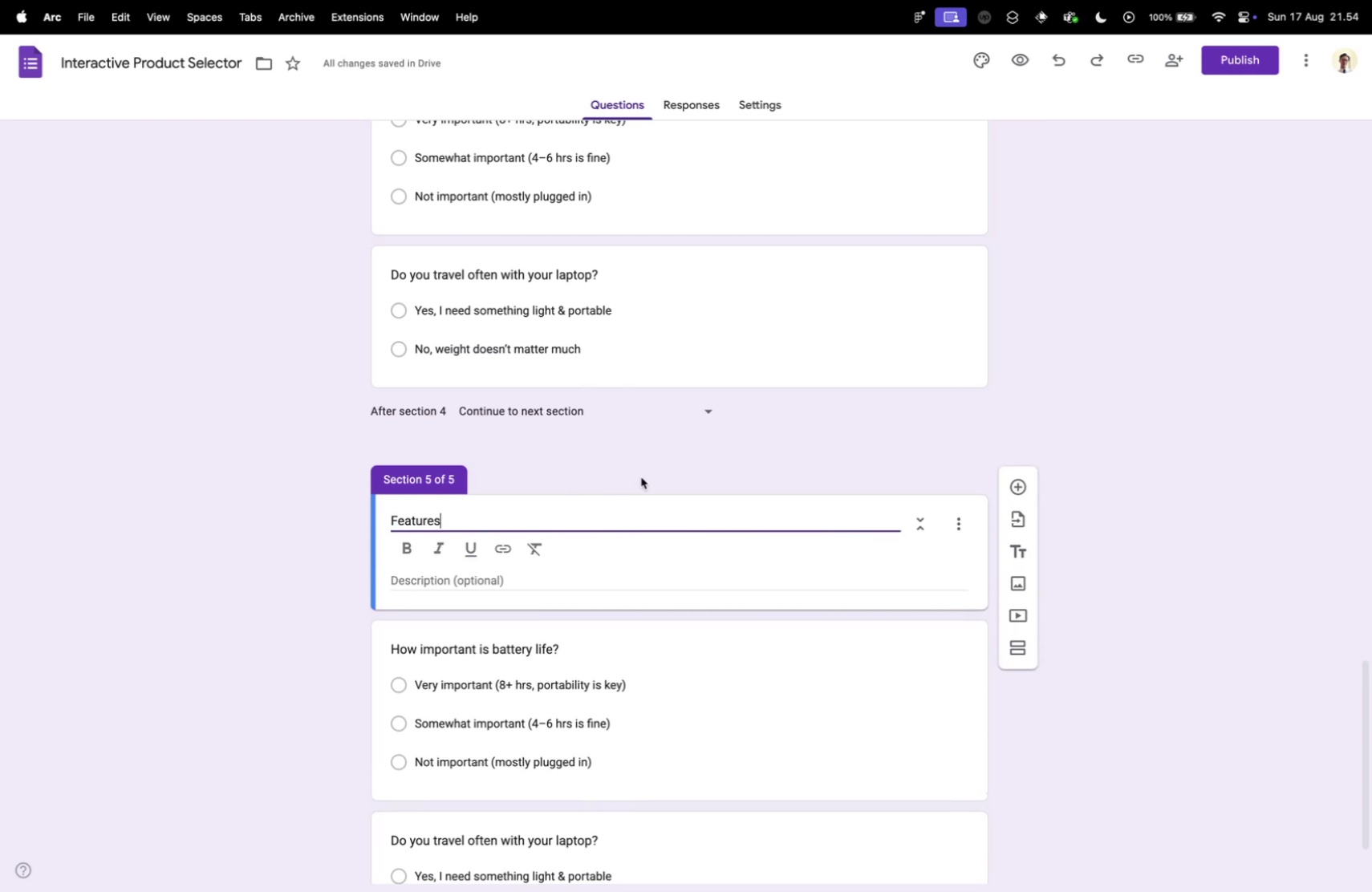 
key(Control+Tab)
 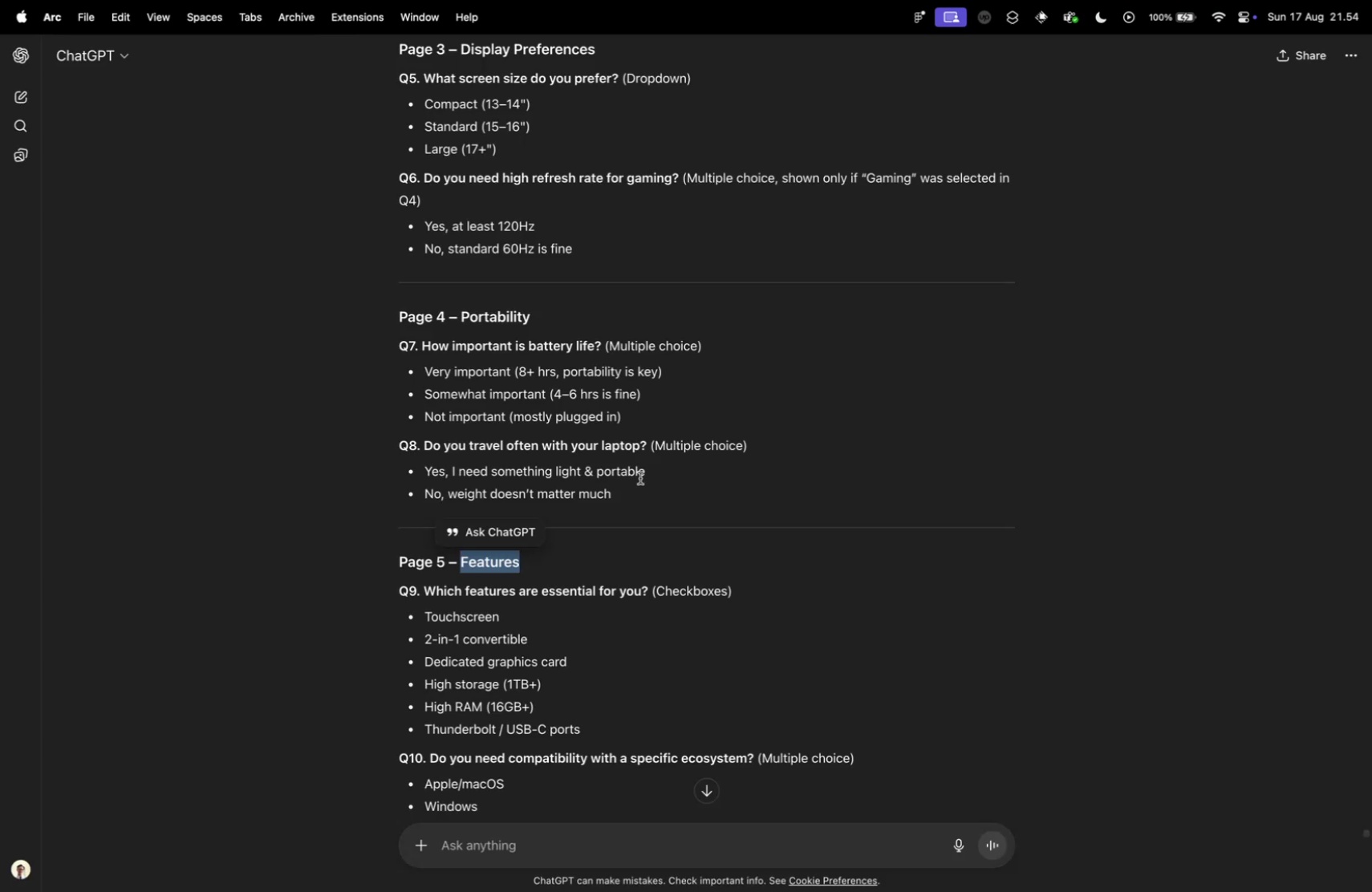 
scroll: coordinate [574, 595], scroll_direction: down, amount: 5.0
 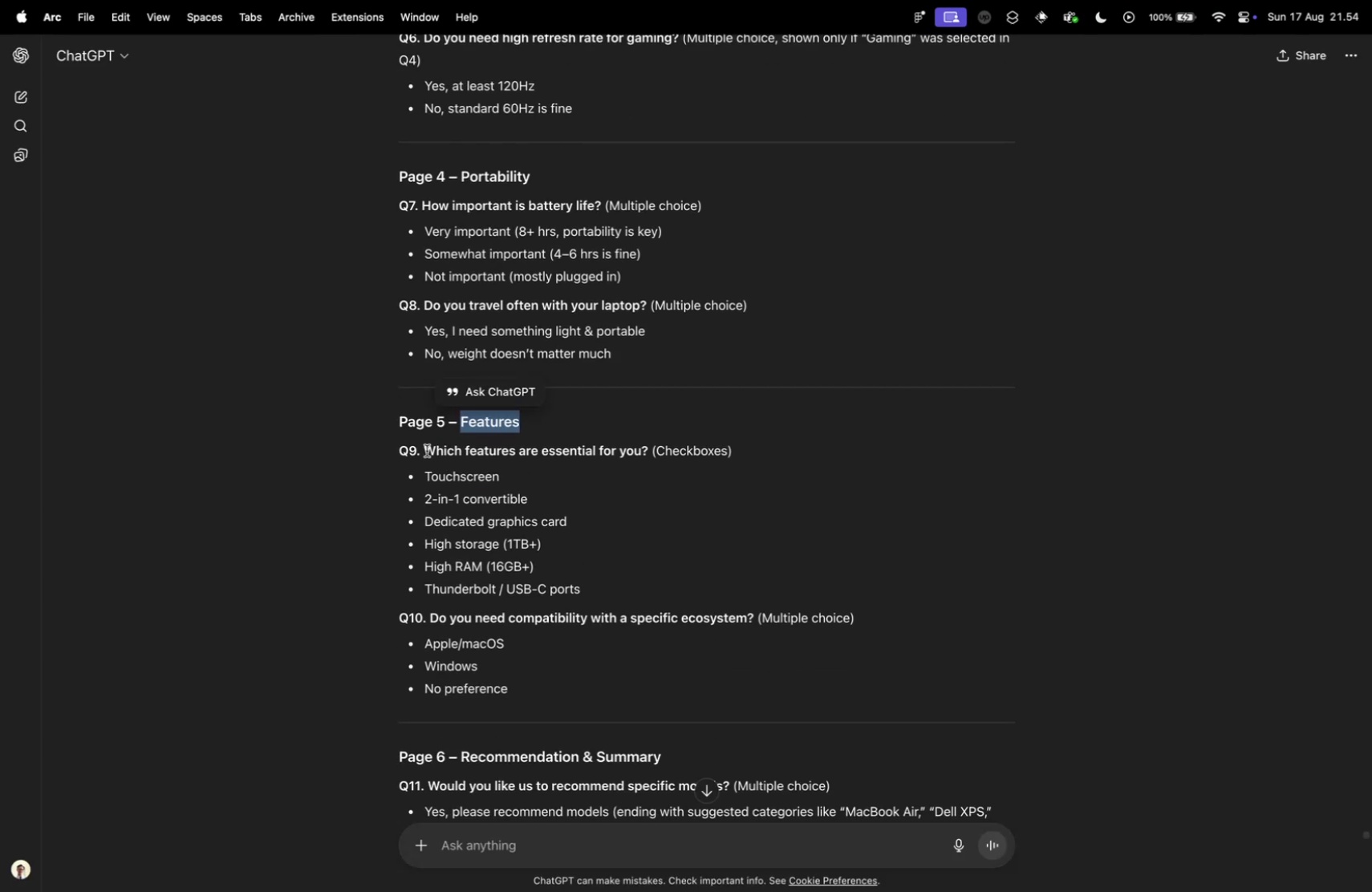 
left_click_drag(start_coordinate=[424, 450], to_coordinate=[647, 451])
 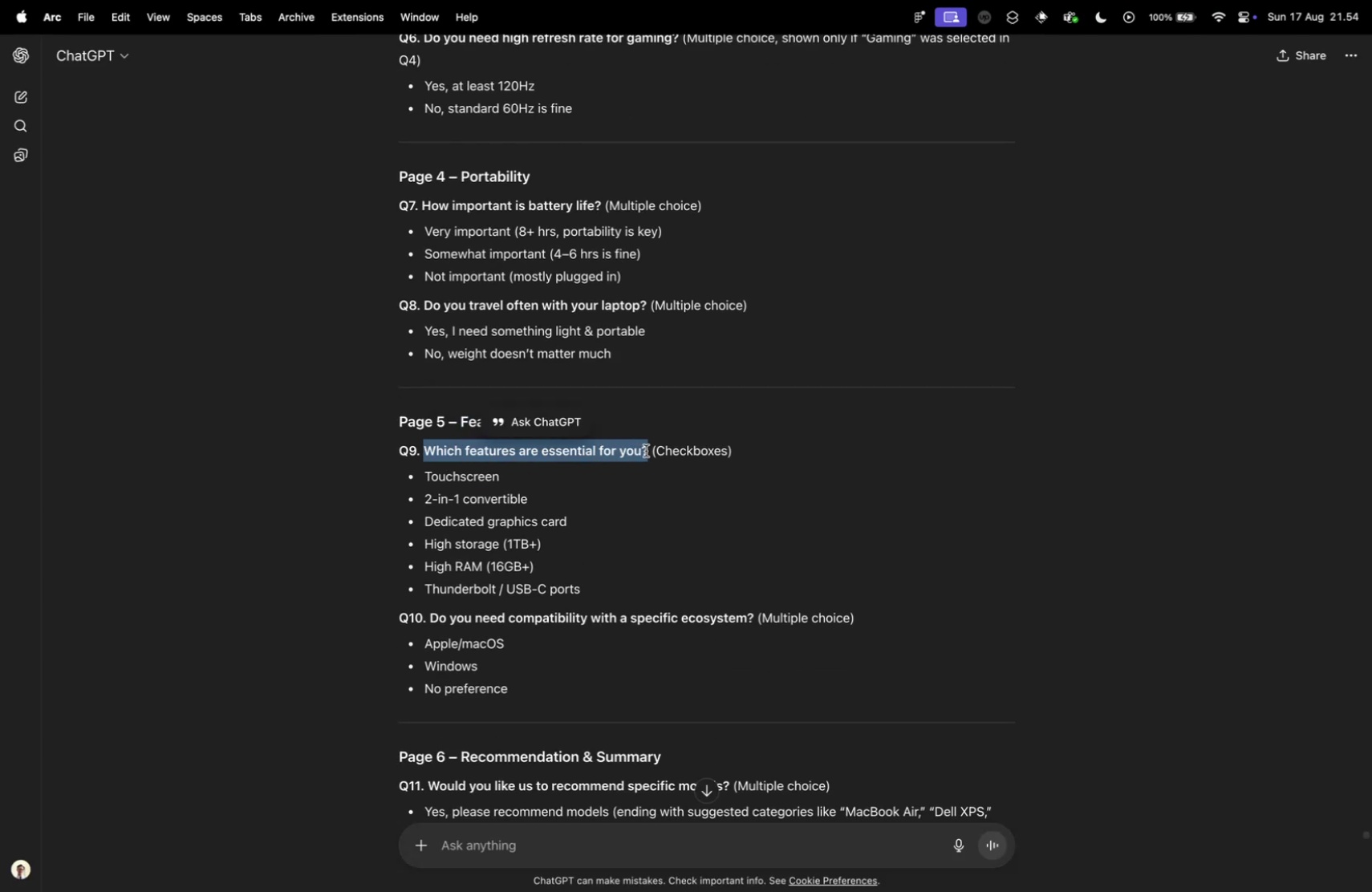 
key(Meta+CommandLeft)
 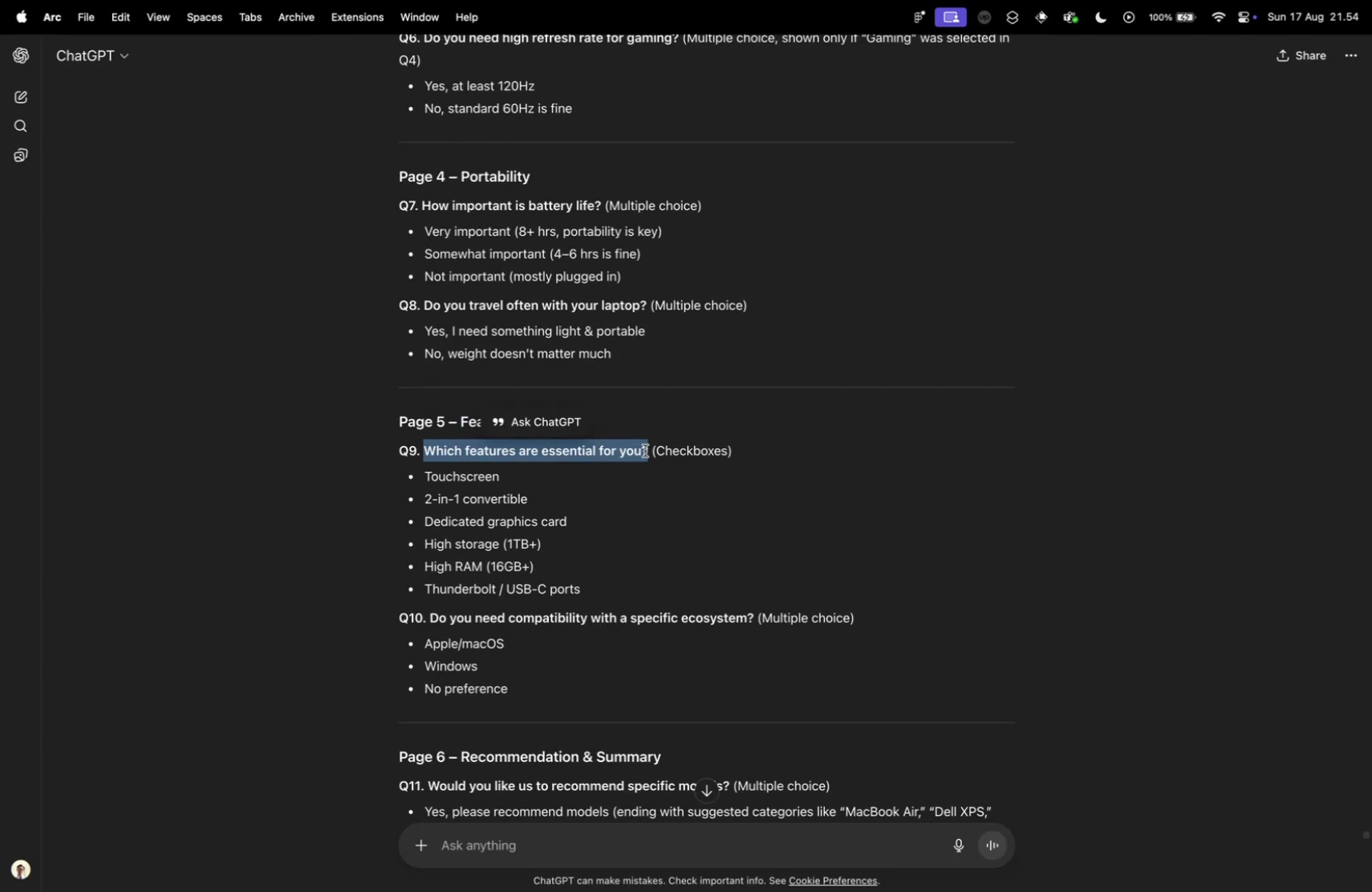 
key(Meta+C)
 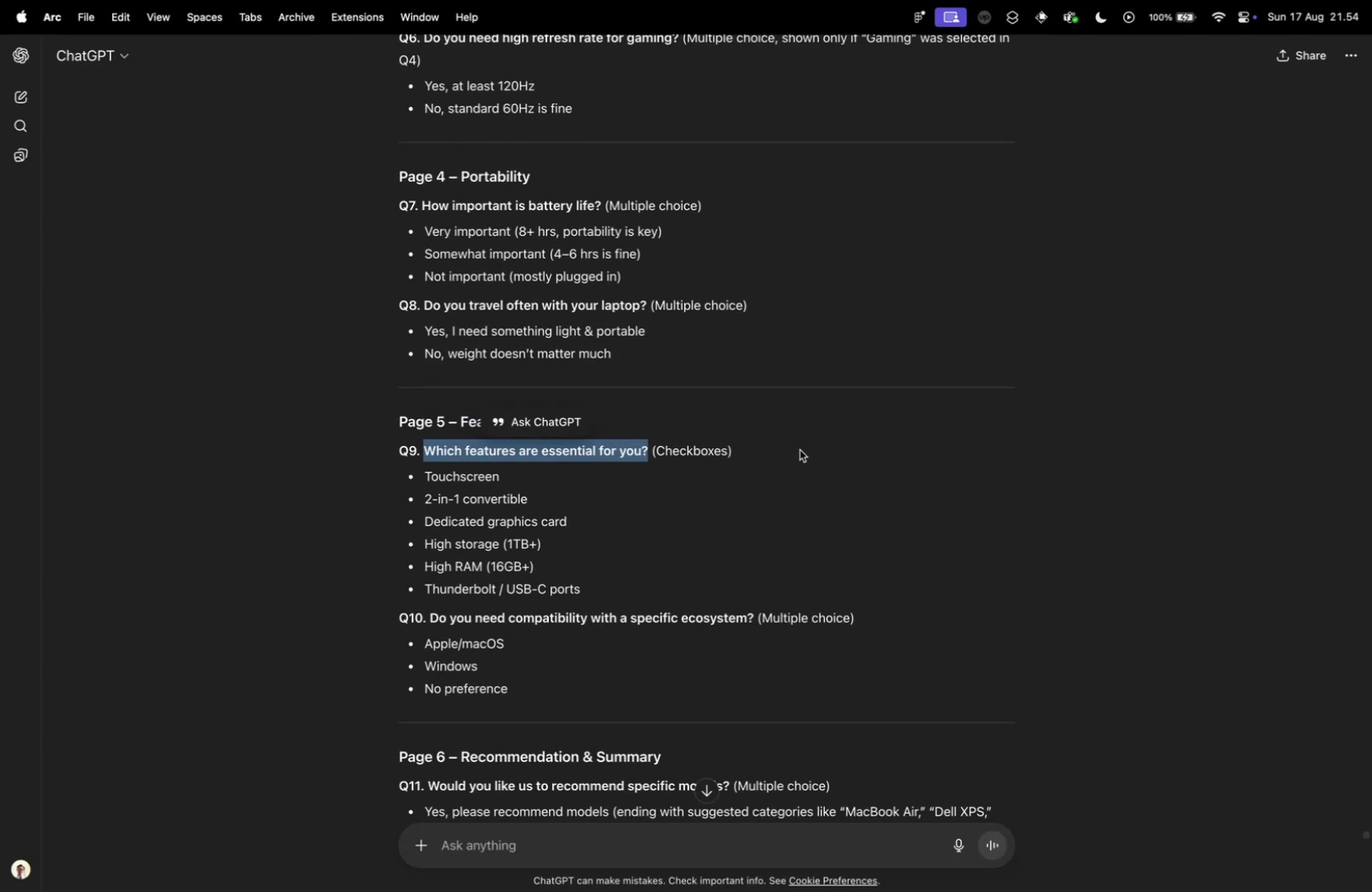 
key(Control+ControlLeft)
 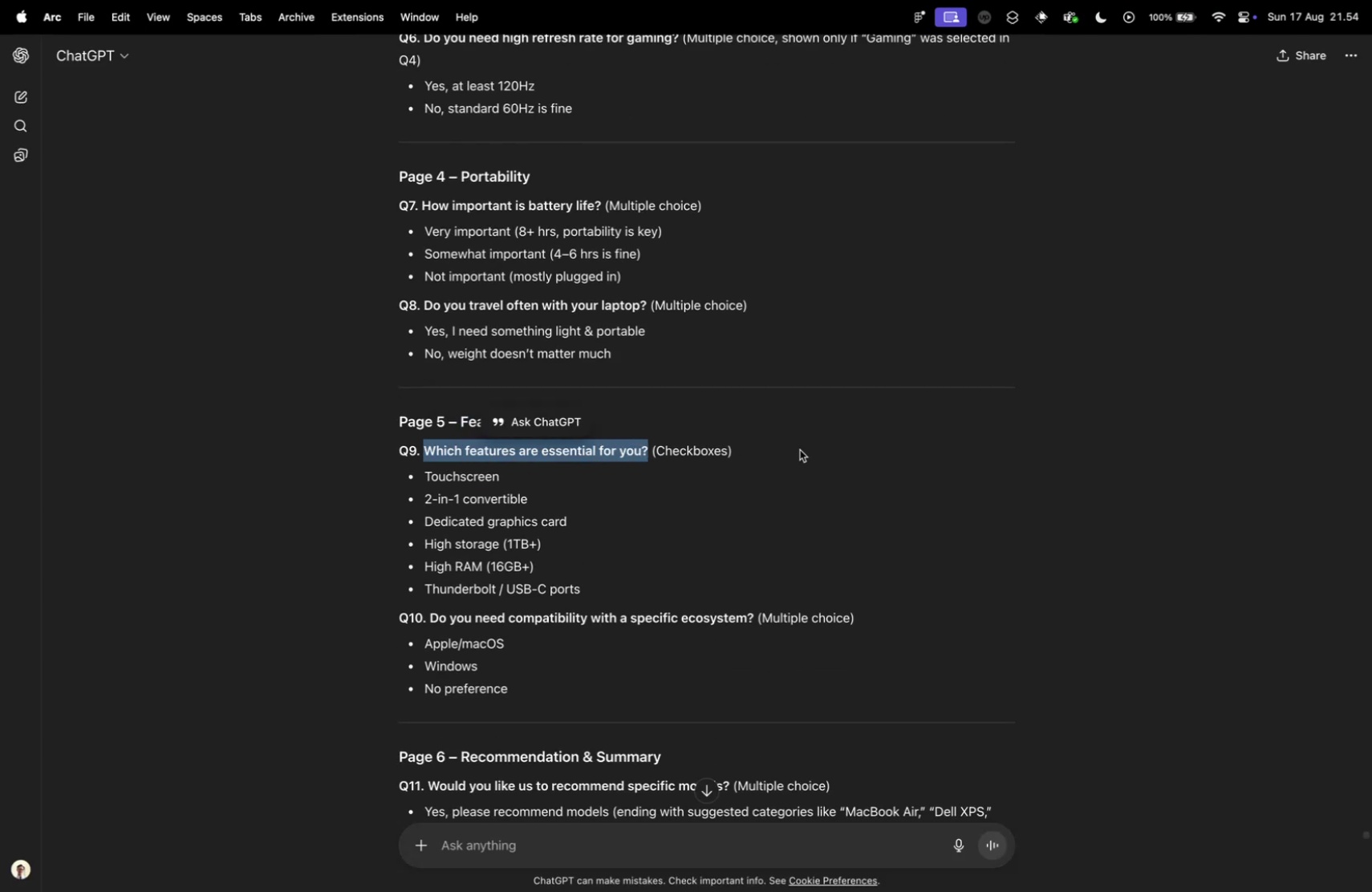 
key(Control+Tab)
 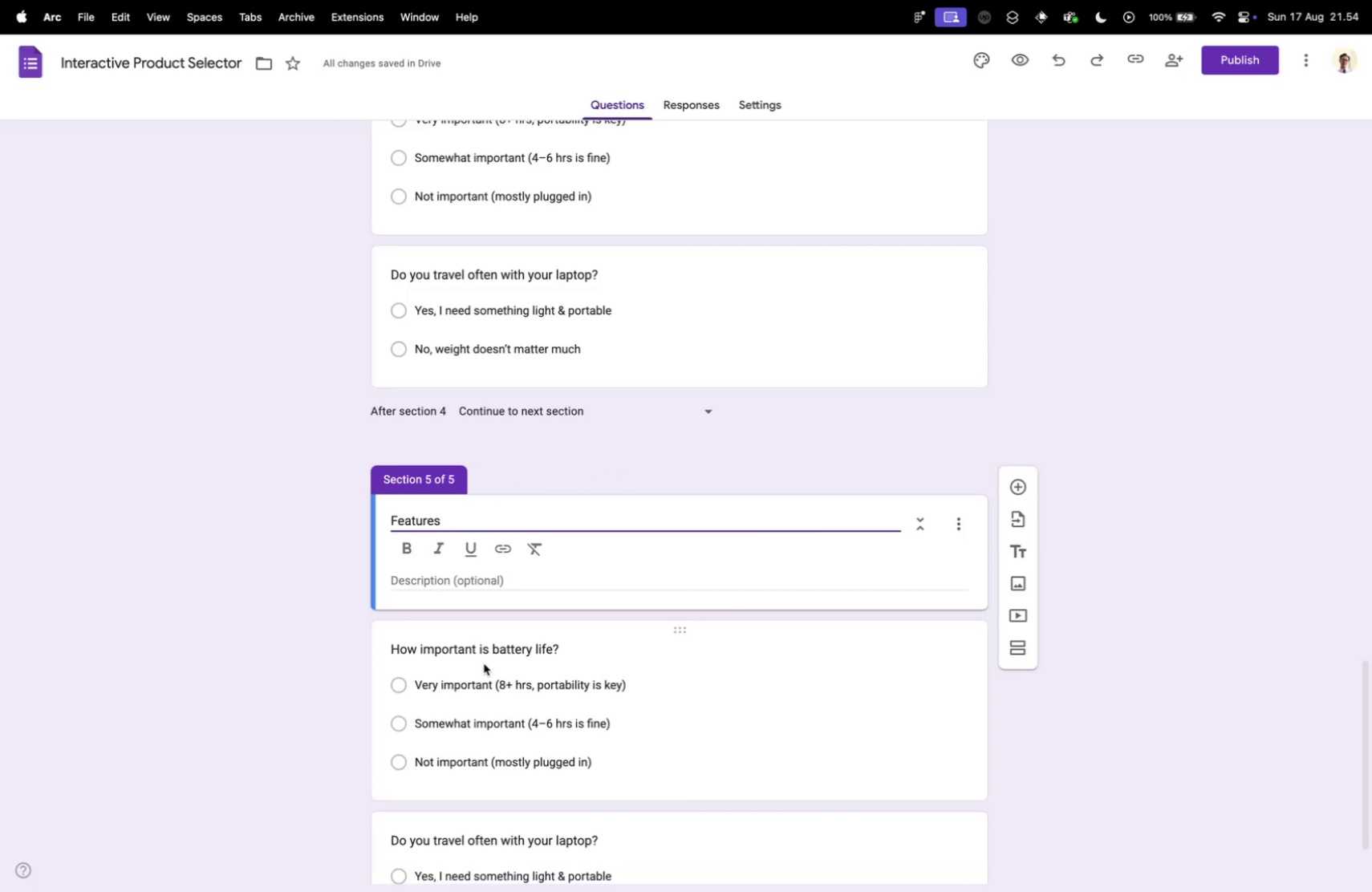 
left_click([481, 651])
 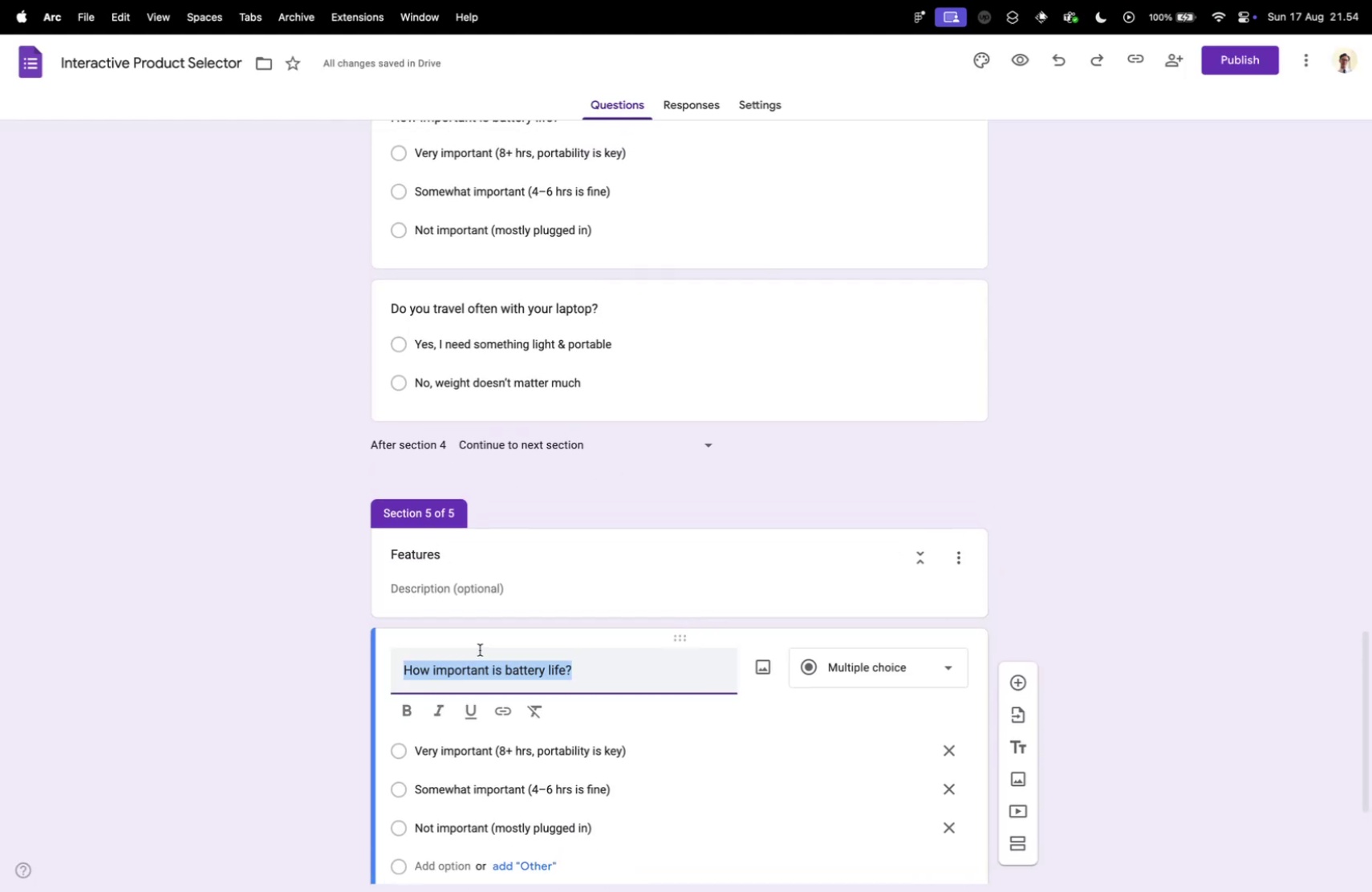 
key(Meta+CommandLeft)
 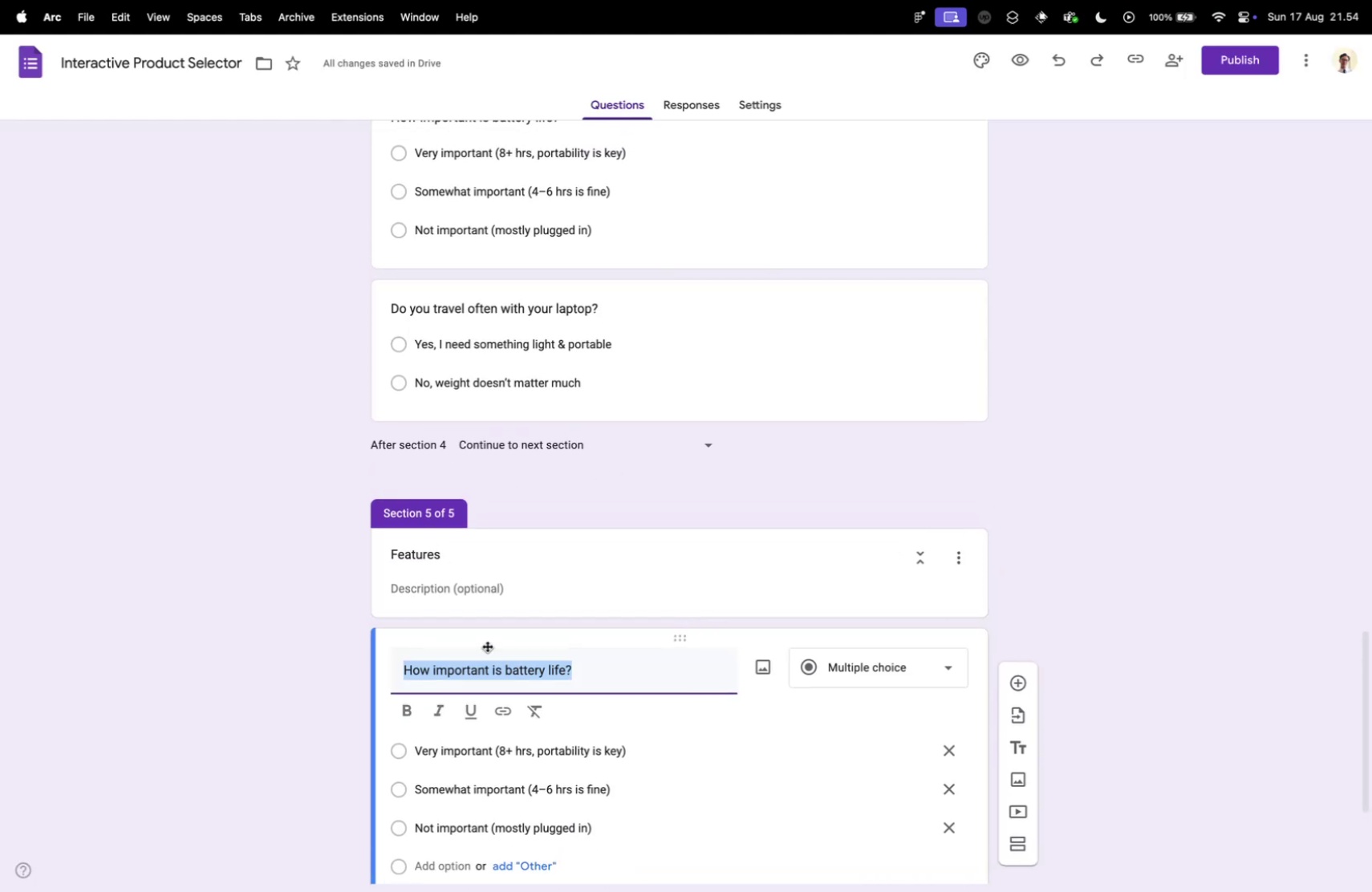 
key(Meta+V)
 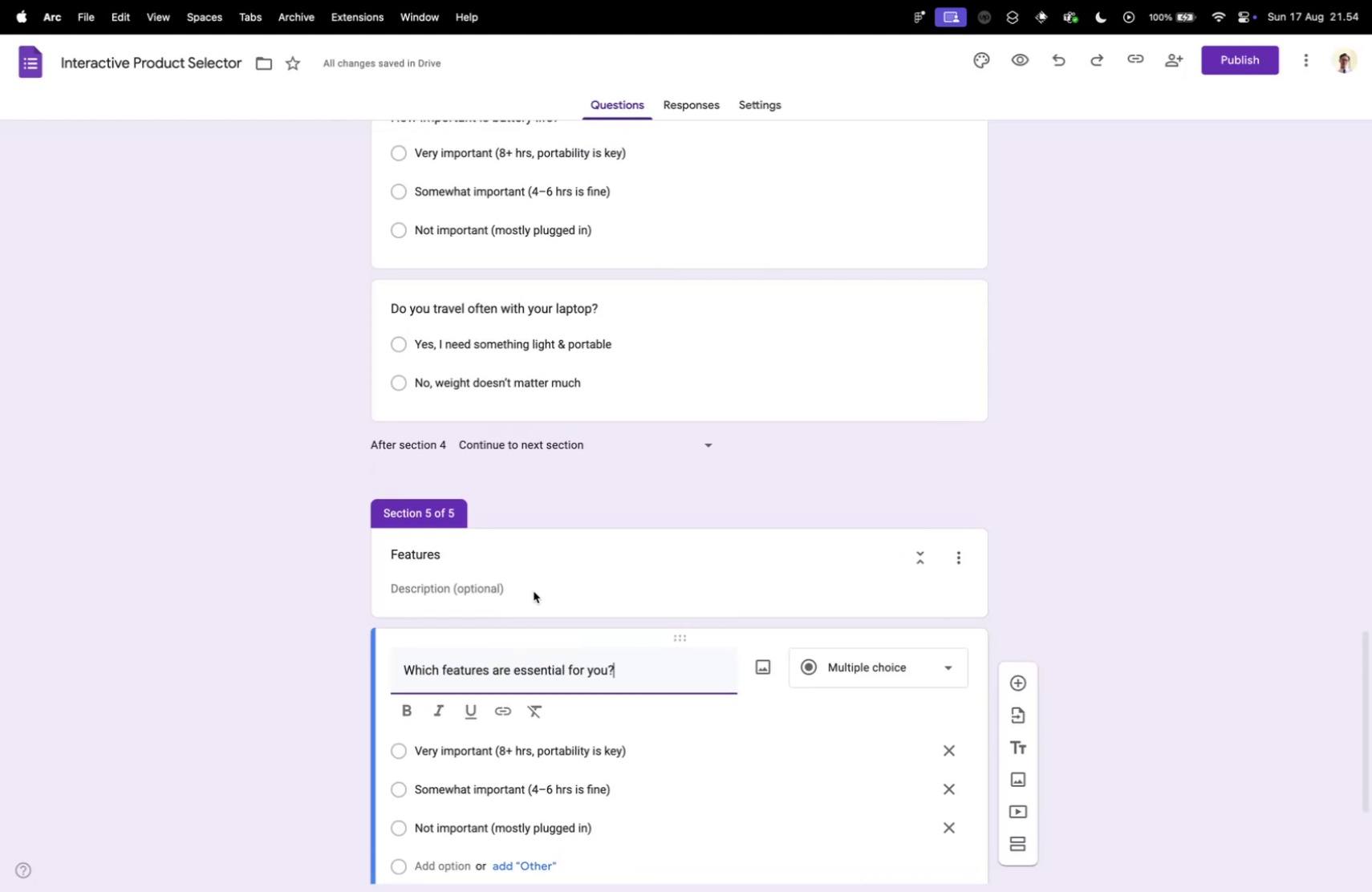 
key(Control+ControlLeft)
 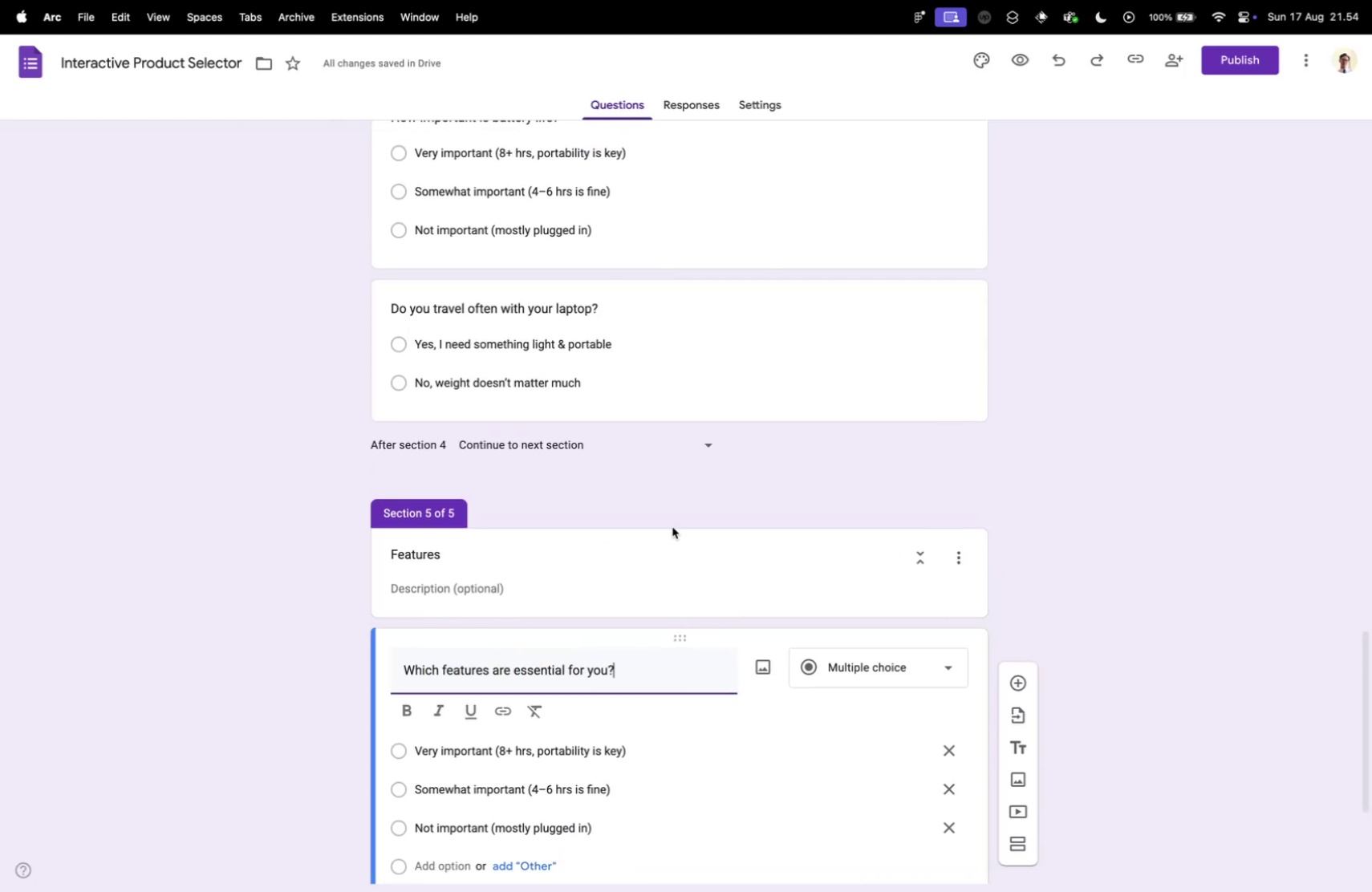 
key(Control+Tab)
 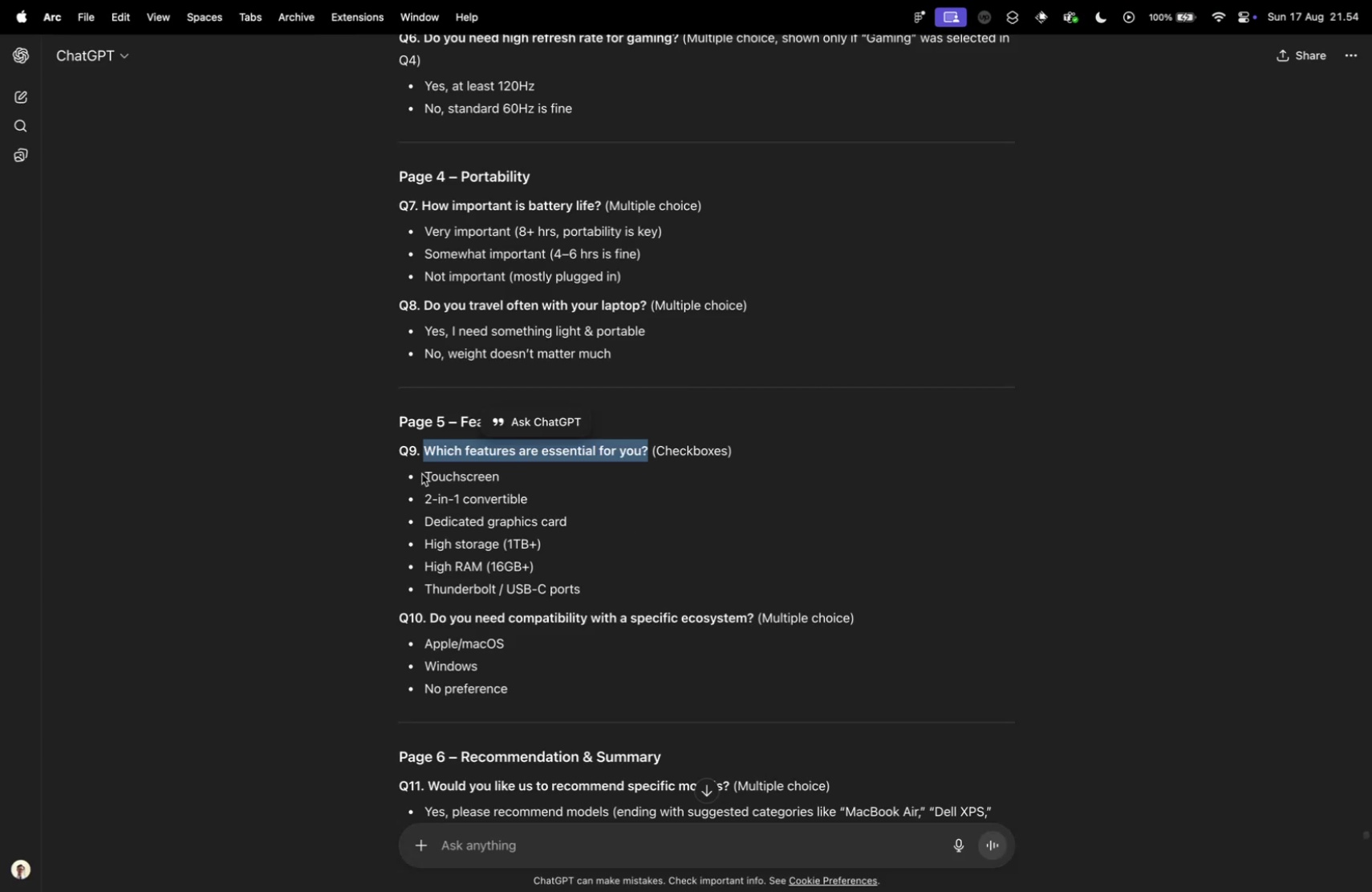 
left_click_drag(start_coordinate=[426, 476], to_coordinate=[631, 587])
 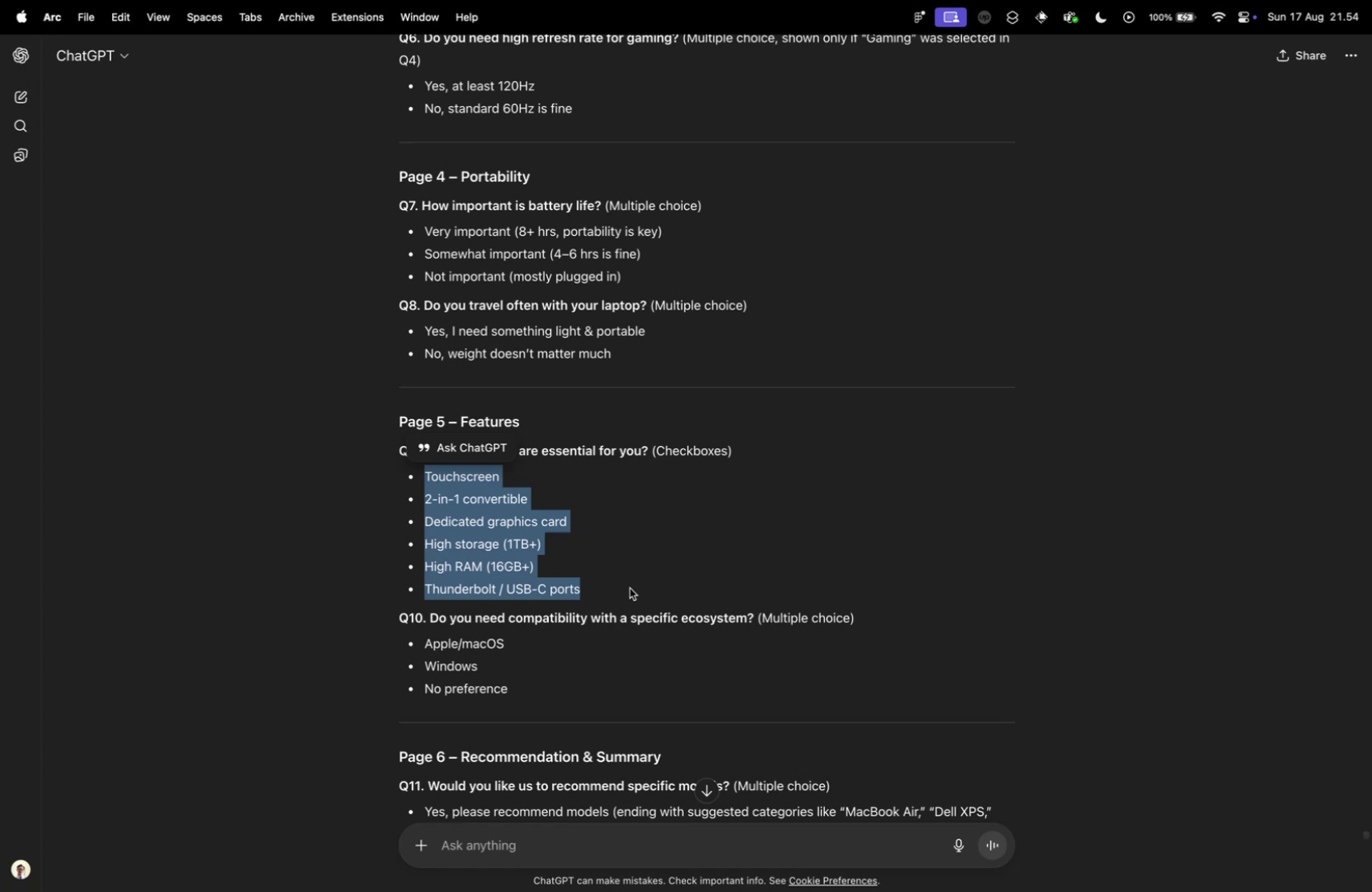 
key(Meta+CommandLeft)
 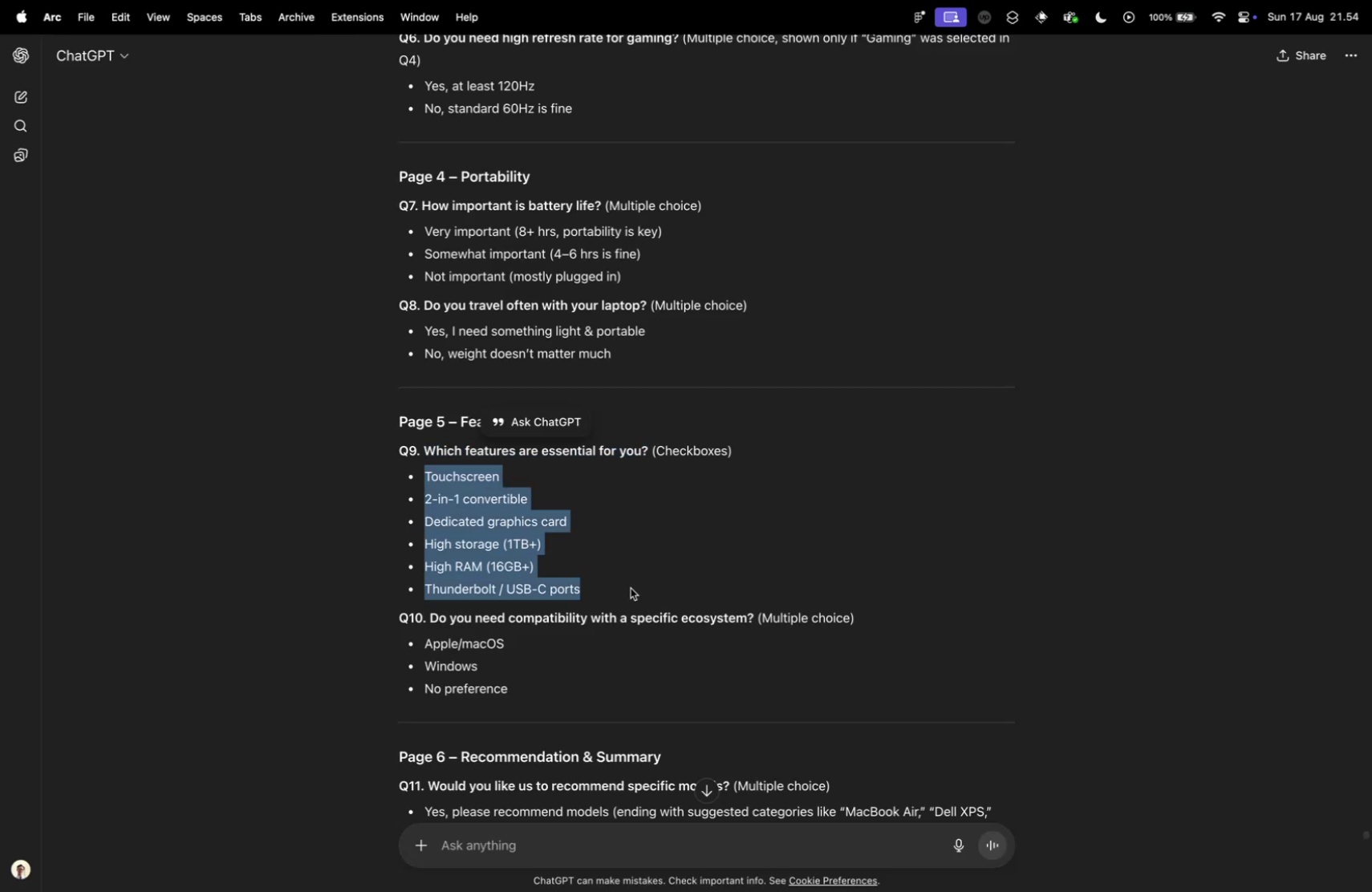 
key(Meta+C)
 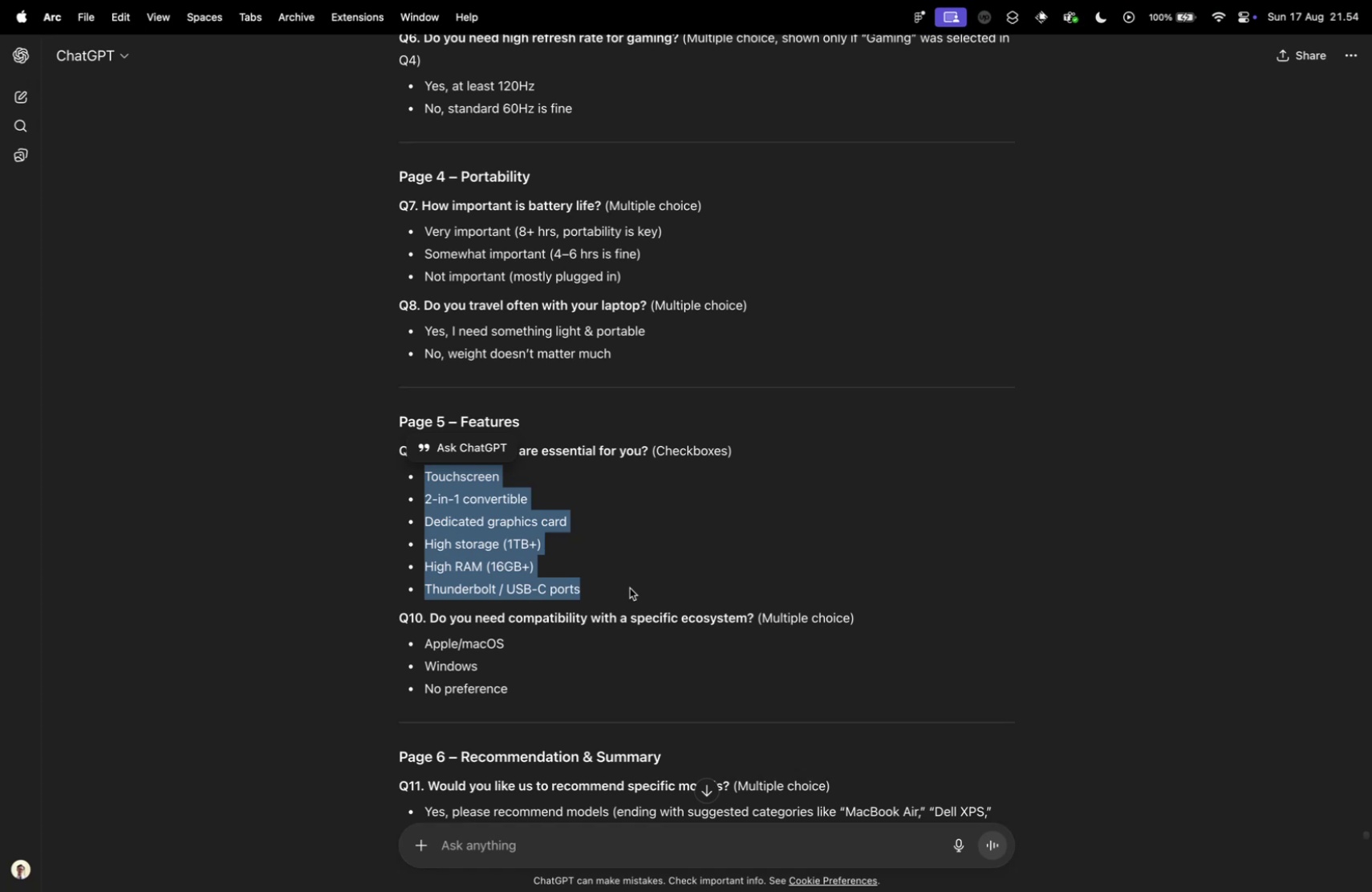 
key(Control+ControlLeft)
 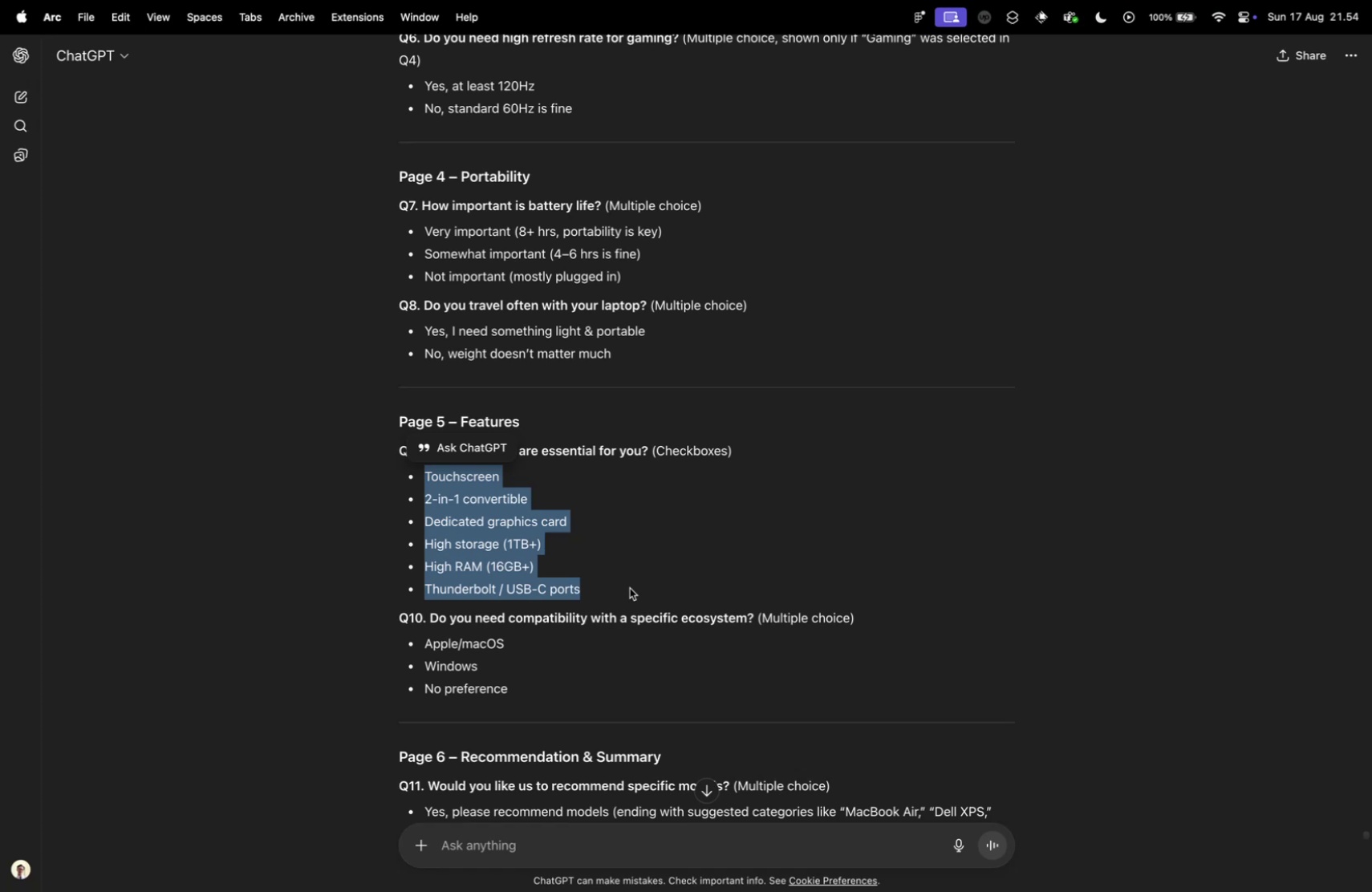 
key(Control+Tab)
 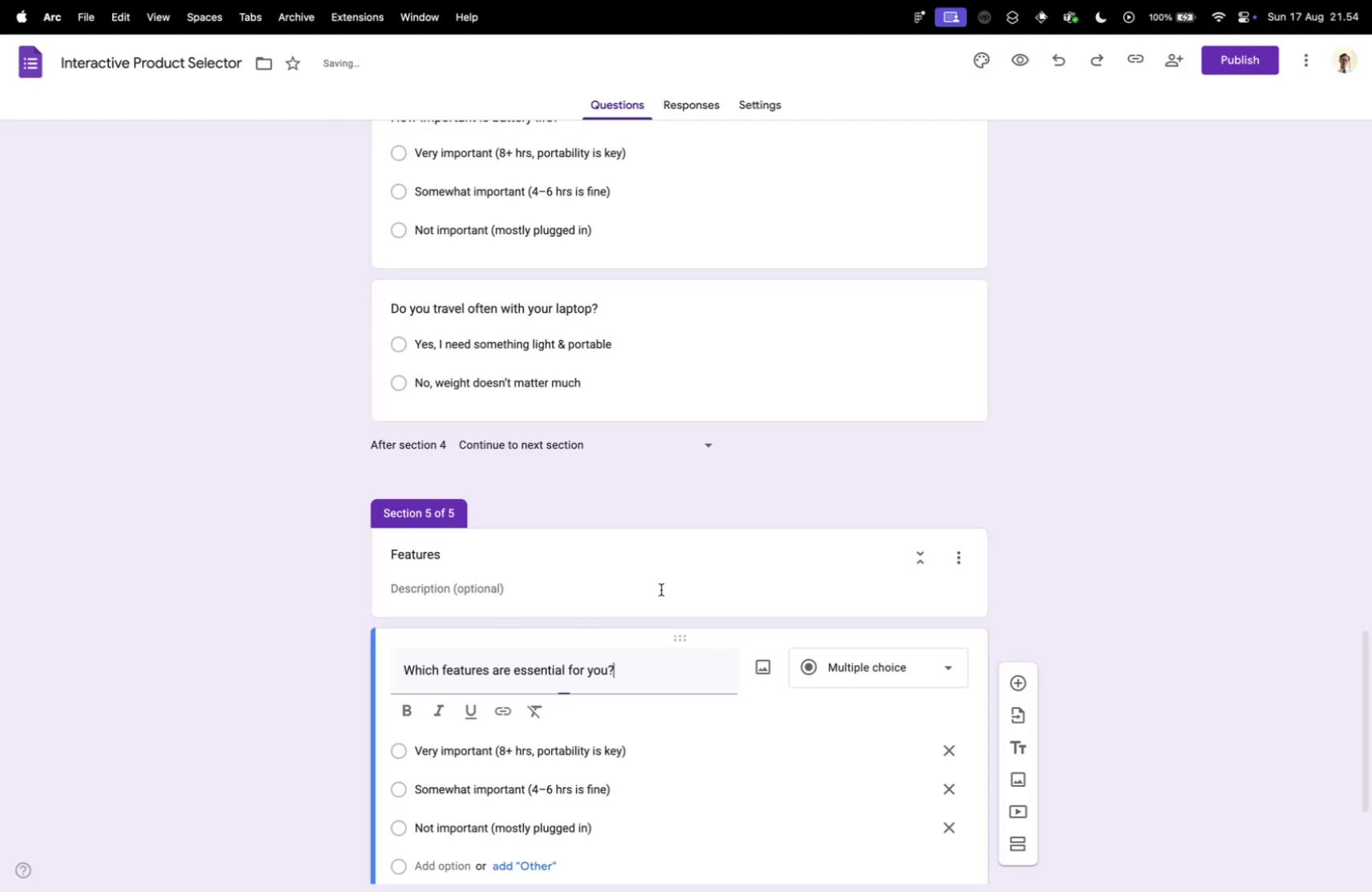 
scroll: coordinate [686, 590], scroll_direction: down, amount: 10.0
 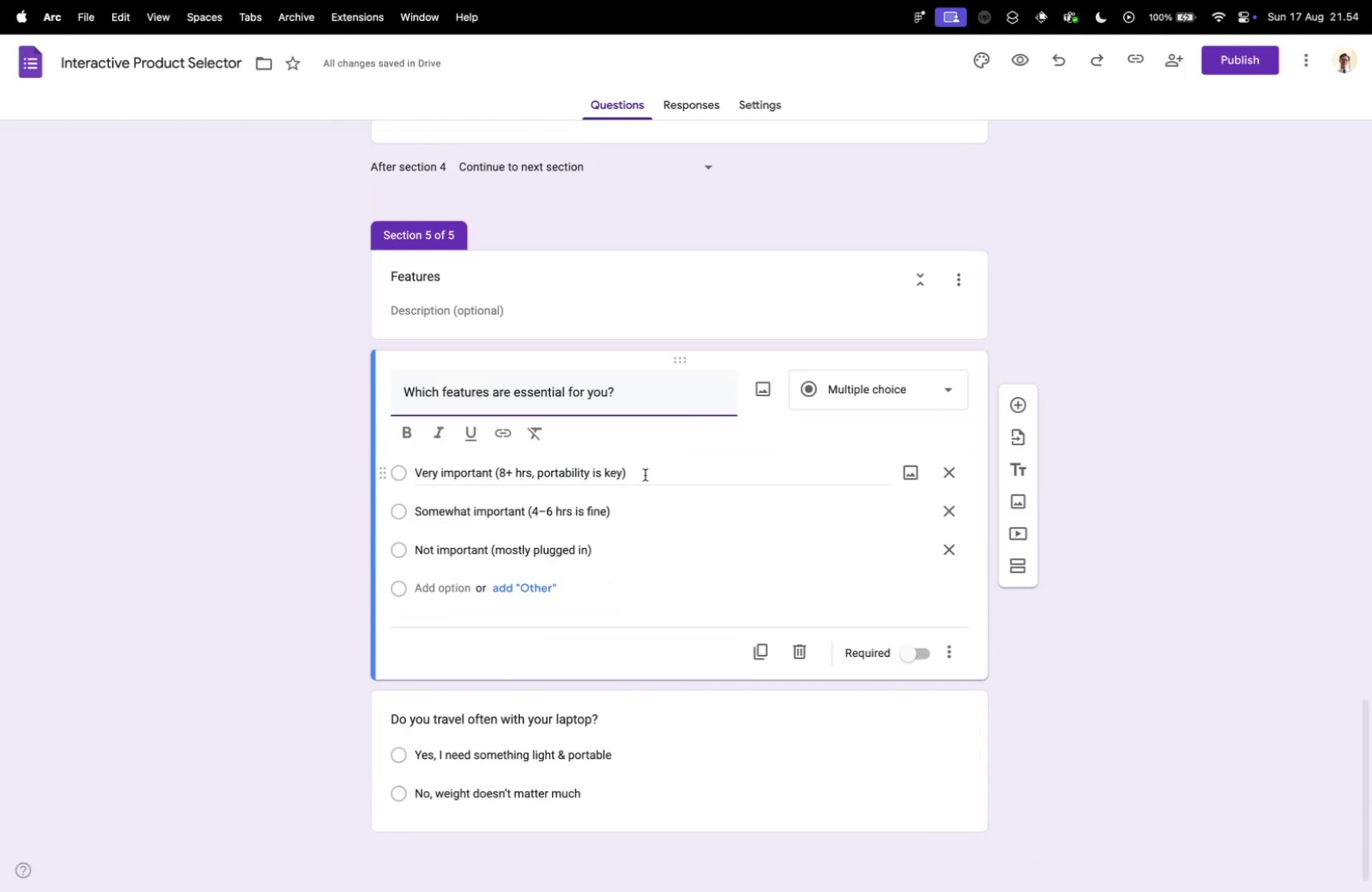 
left_click([645, 473])
 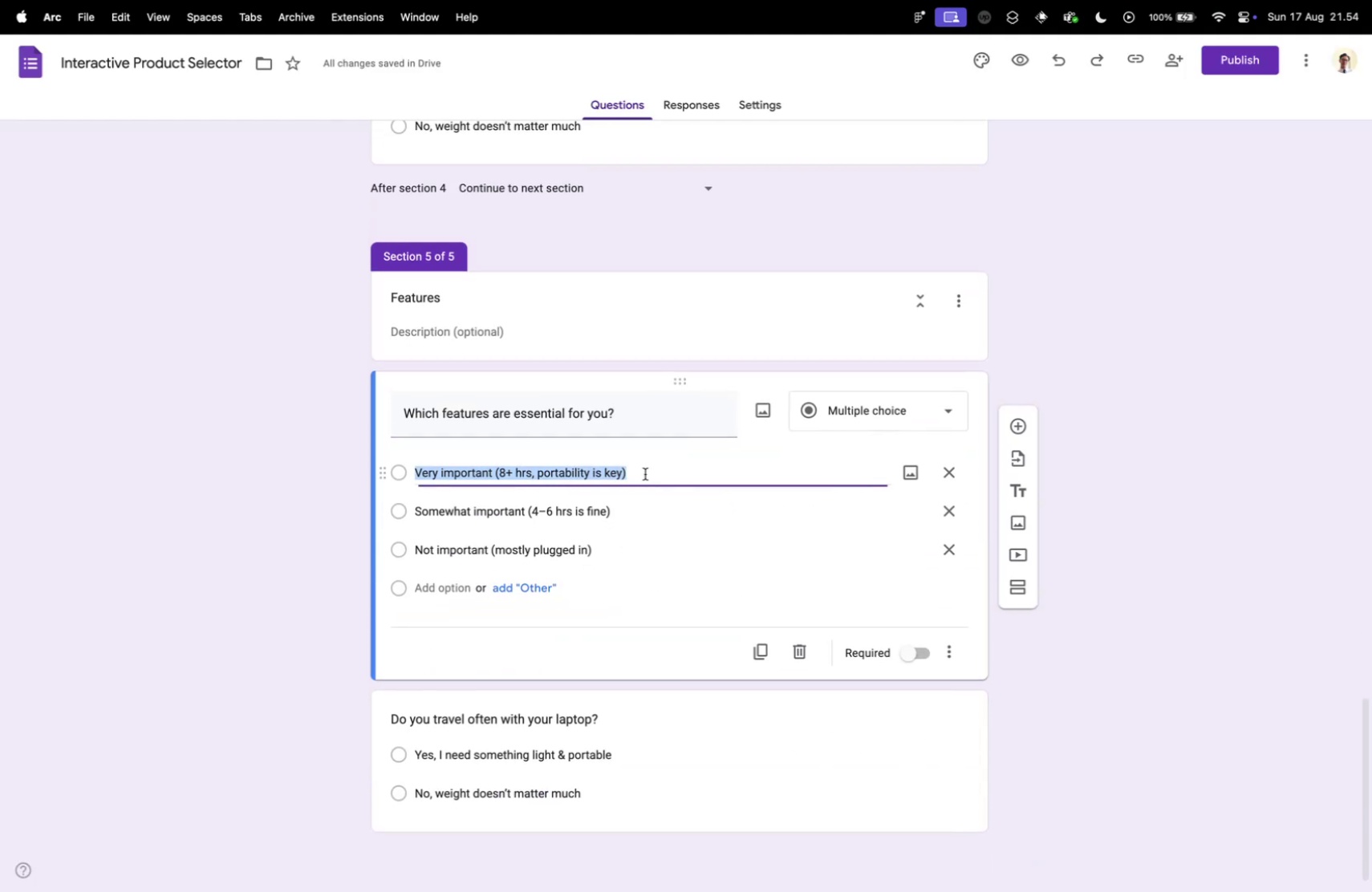 
key(Meta+V)
 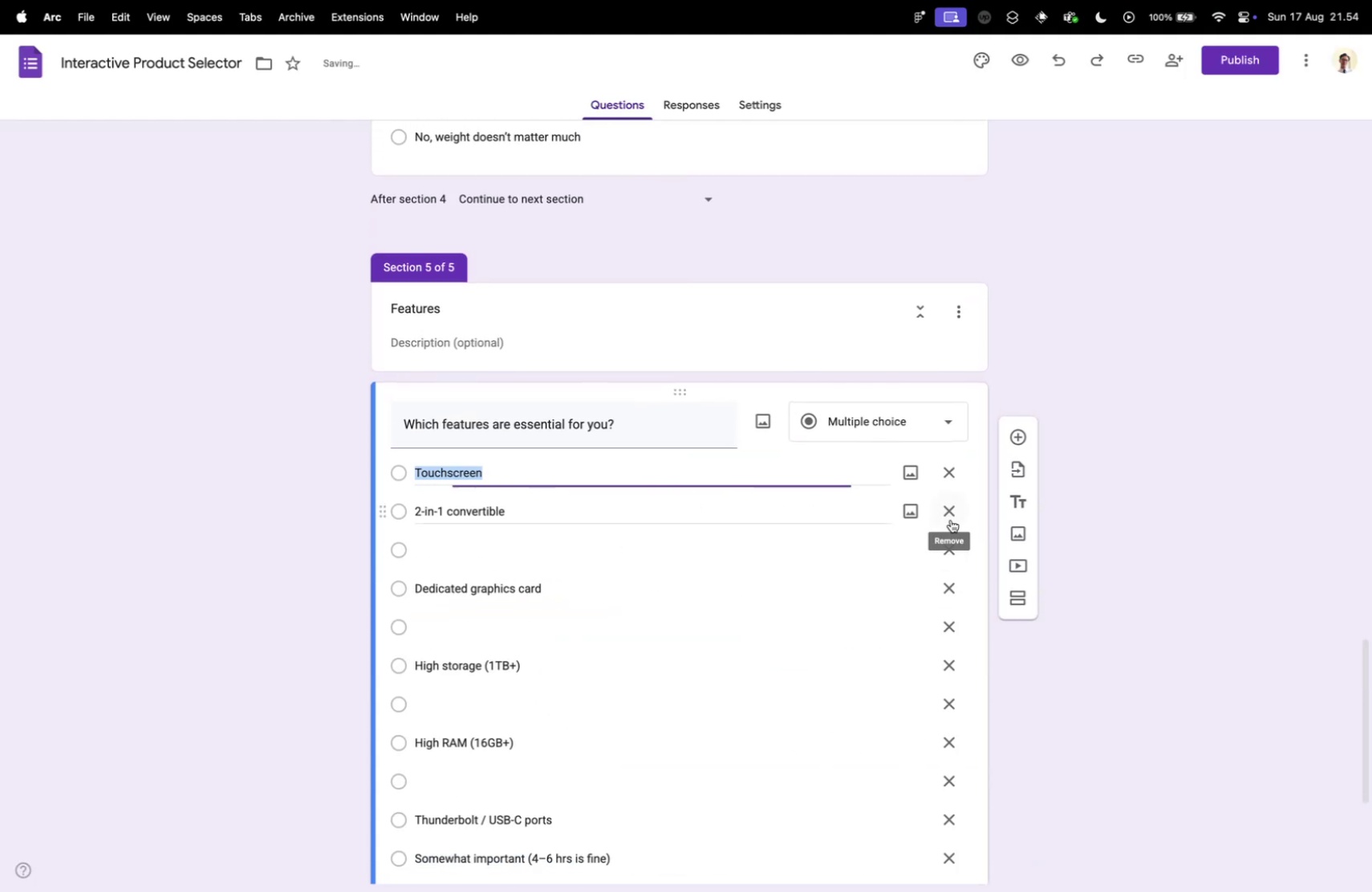 
left_click([953, 549])
 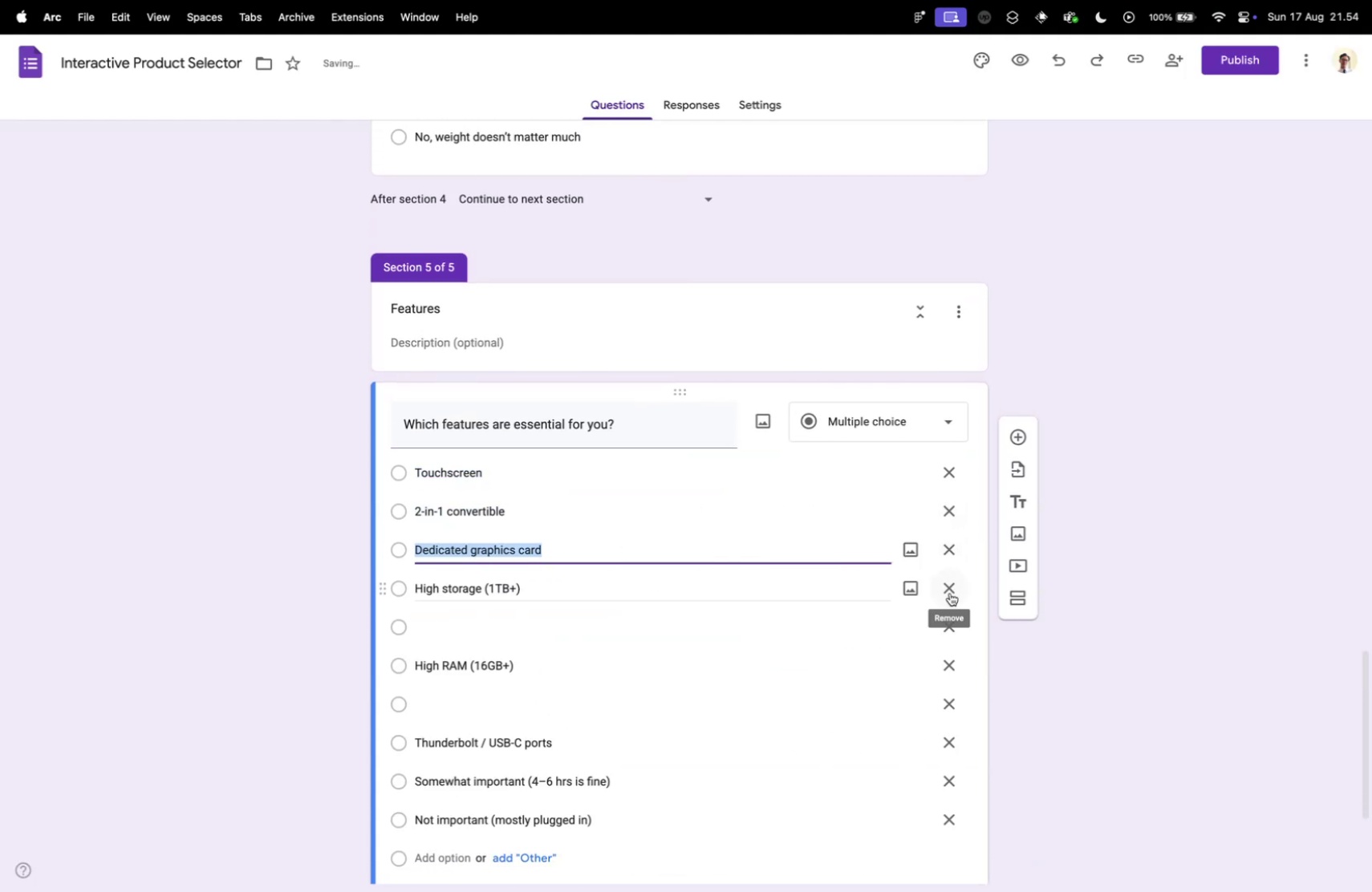 
left_click([948, 622])
 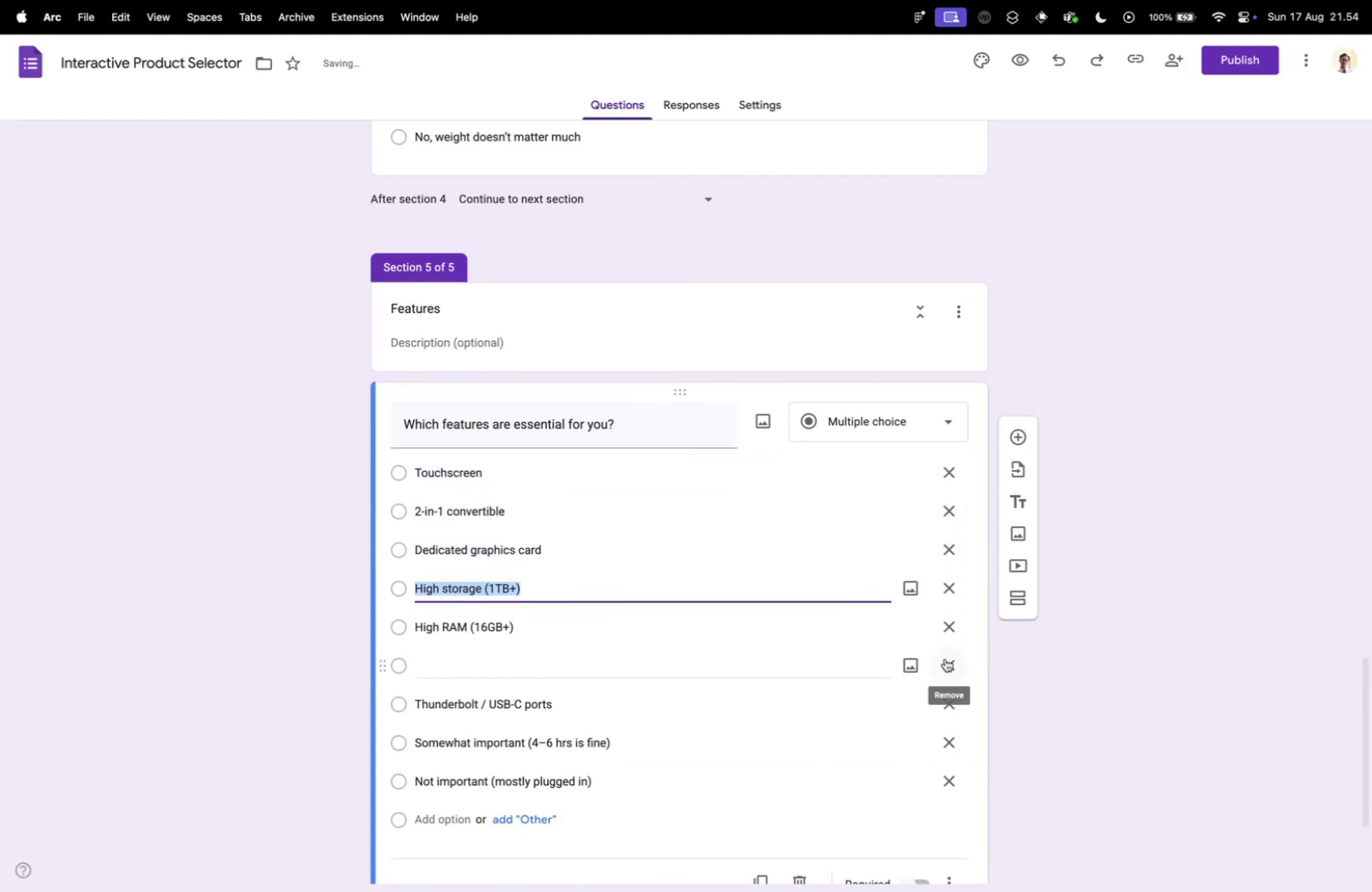 
left_click([948, 659])
 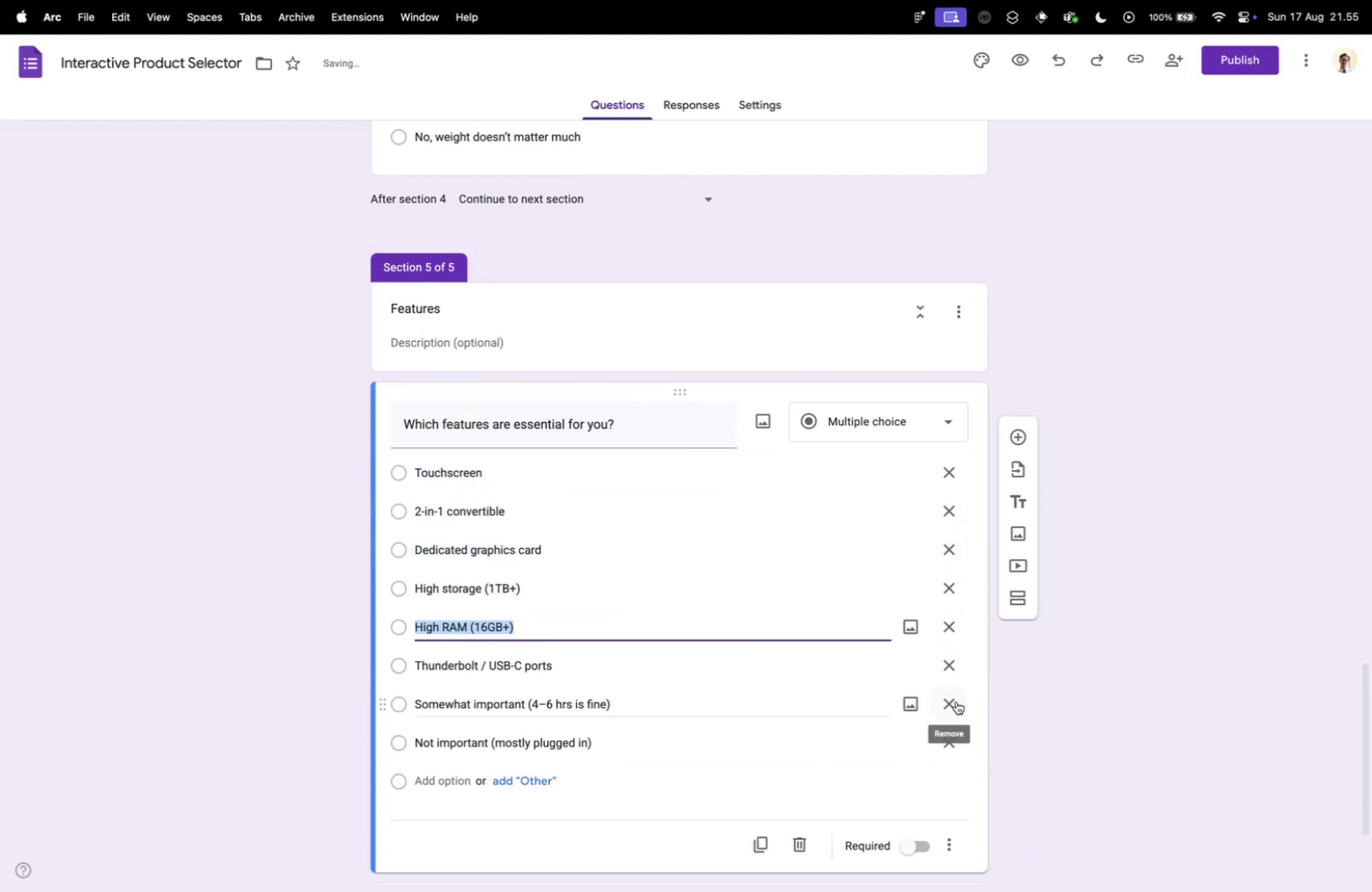 
left_click([956, 700])
 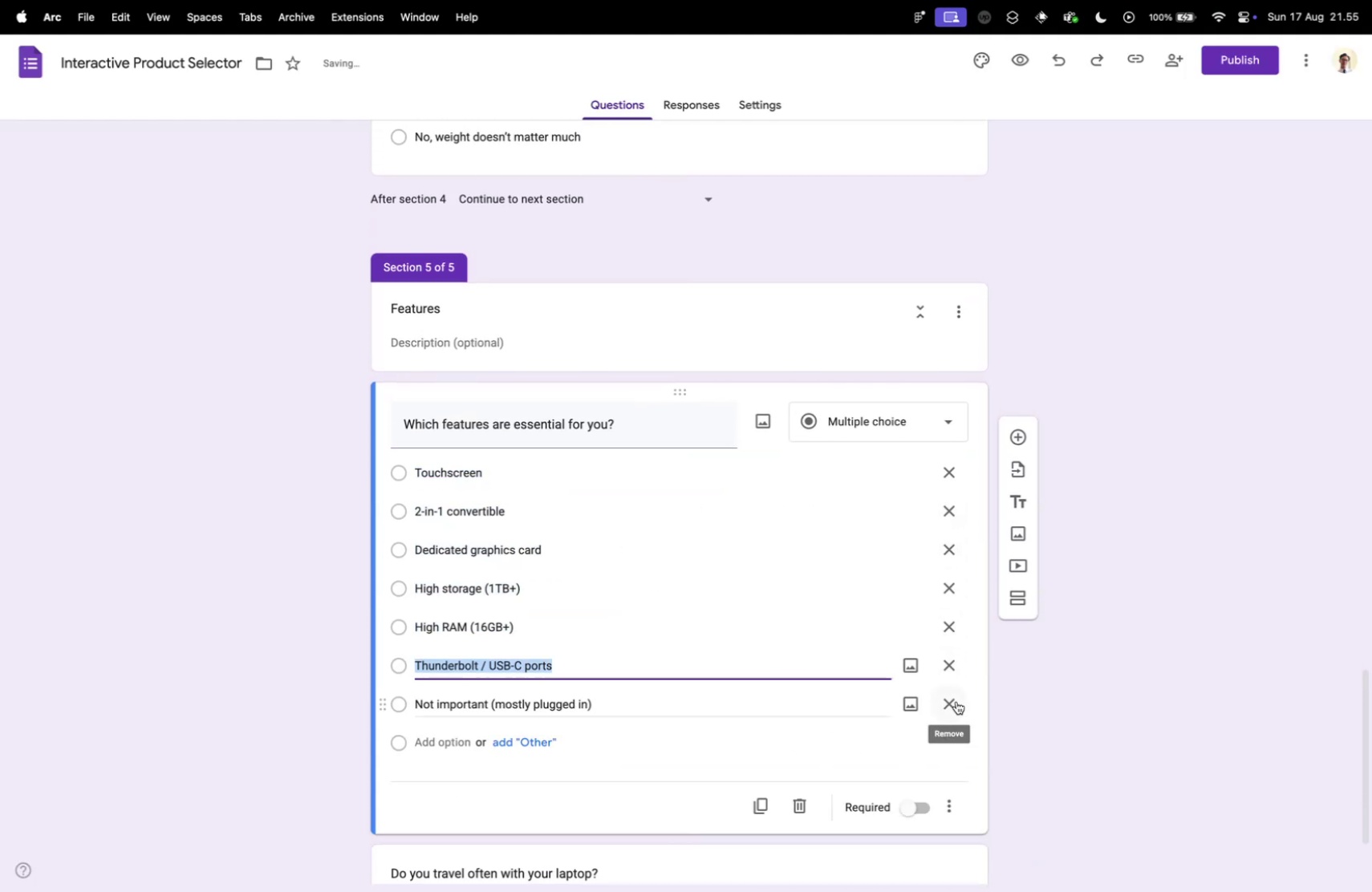 
left_click([956, 700])
 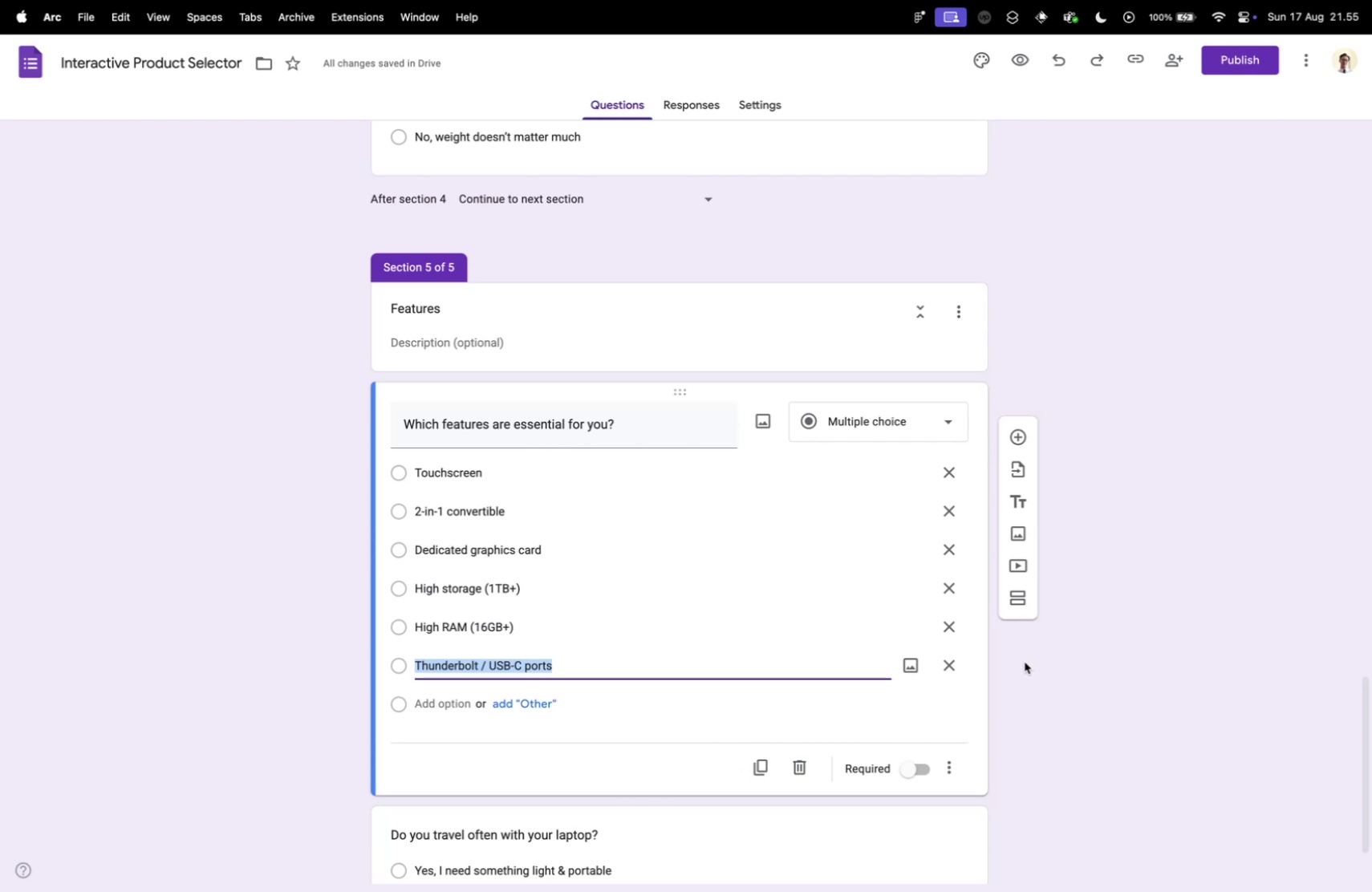 
wait(30.53)
 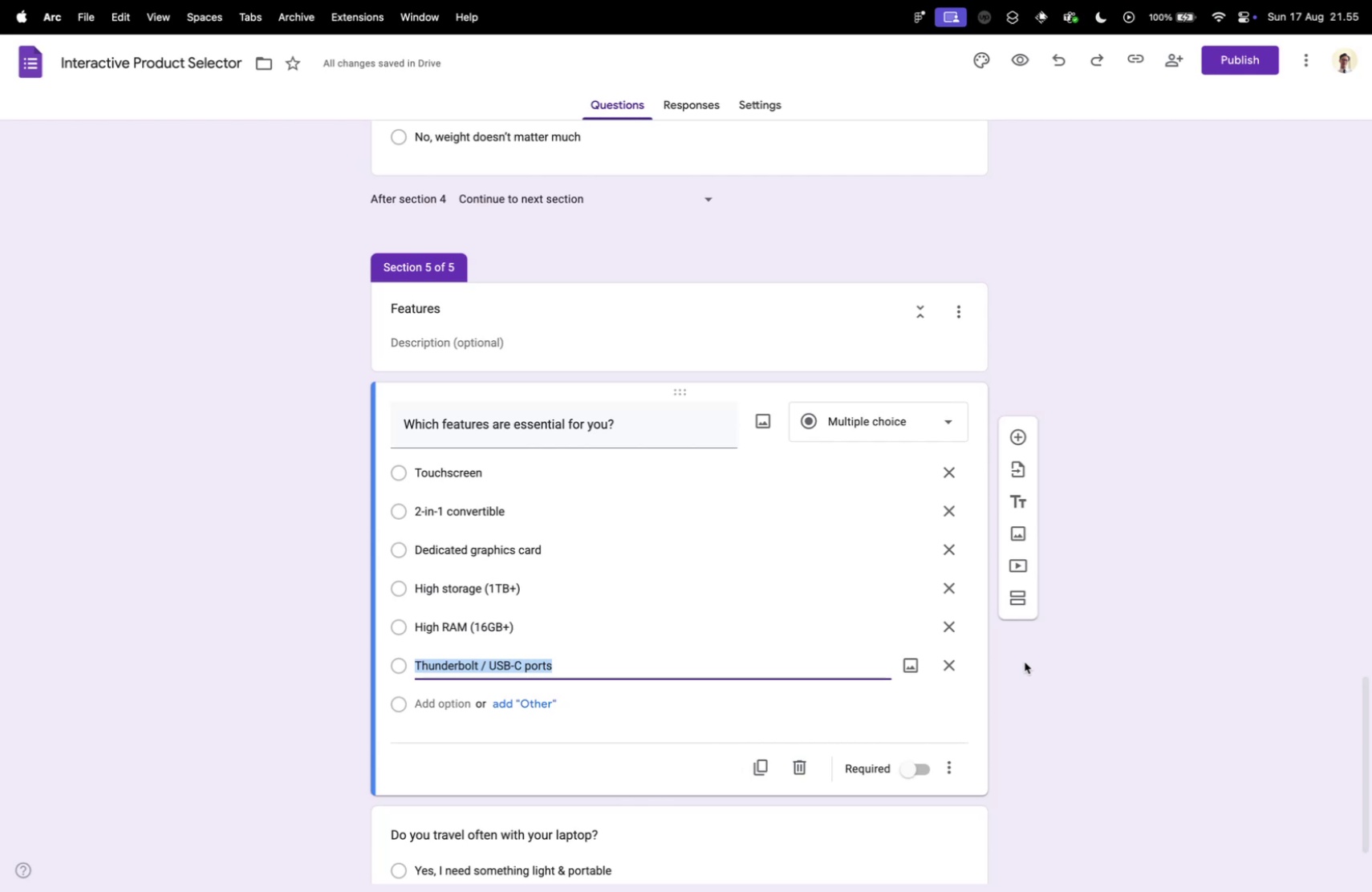 
scroll: coordinate [665, 545], scroll_direction: down, amount: 5.0
 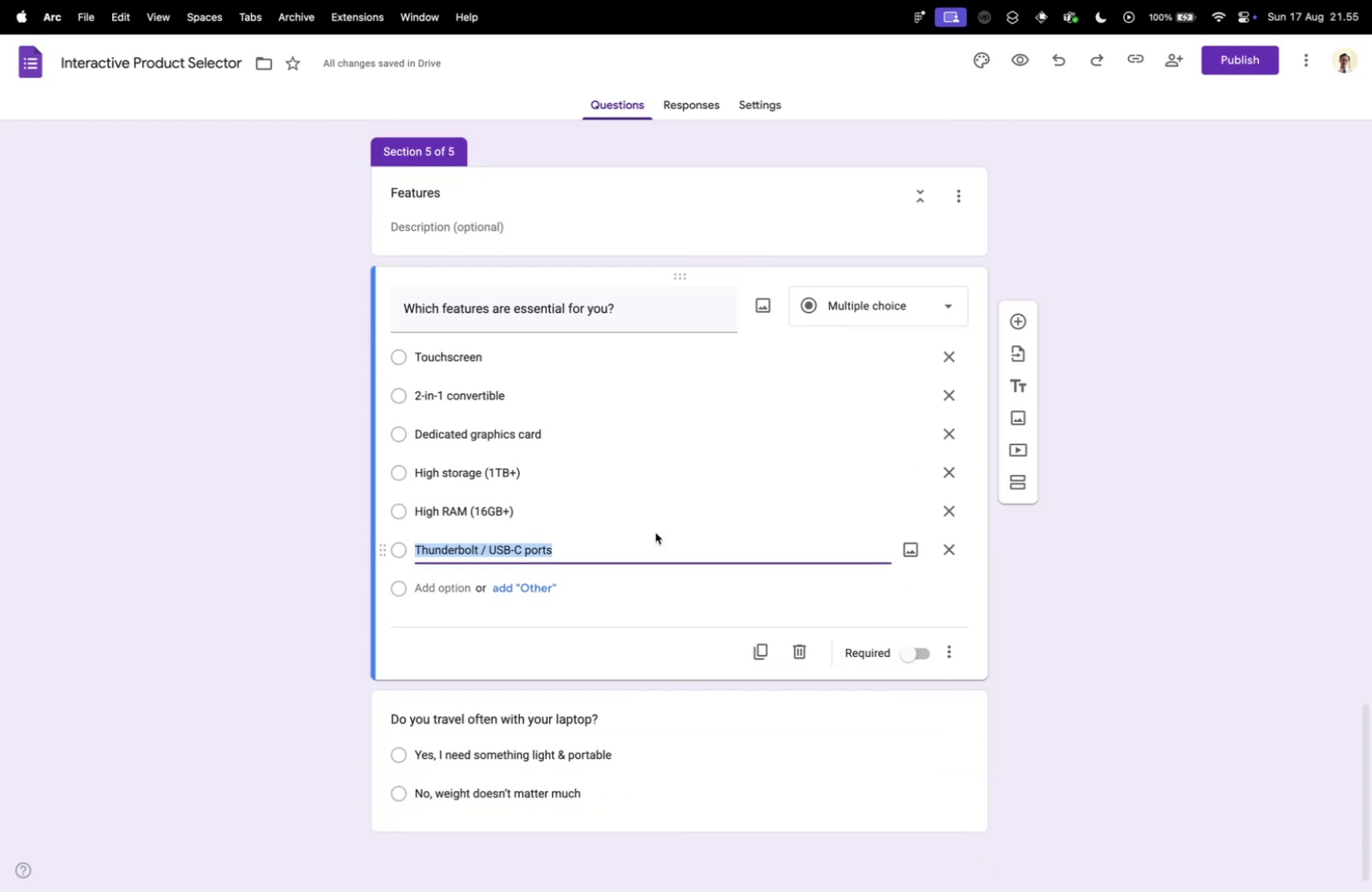 
key(Control+ControlLeft)
 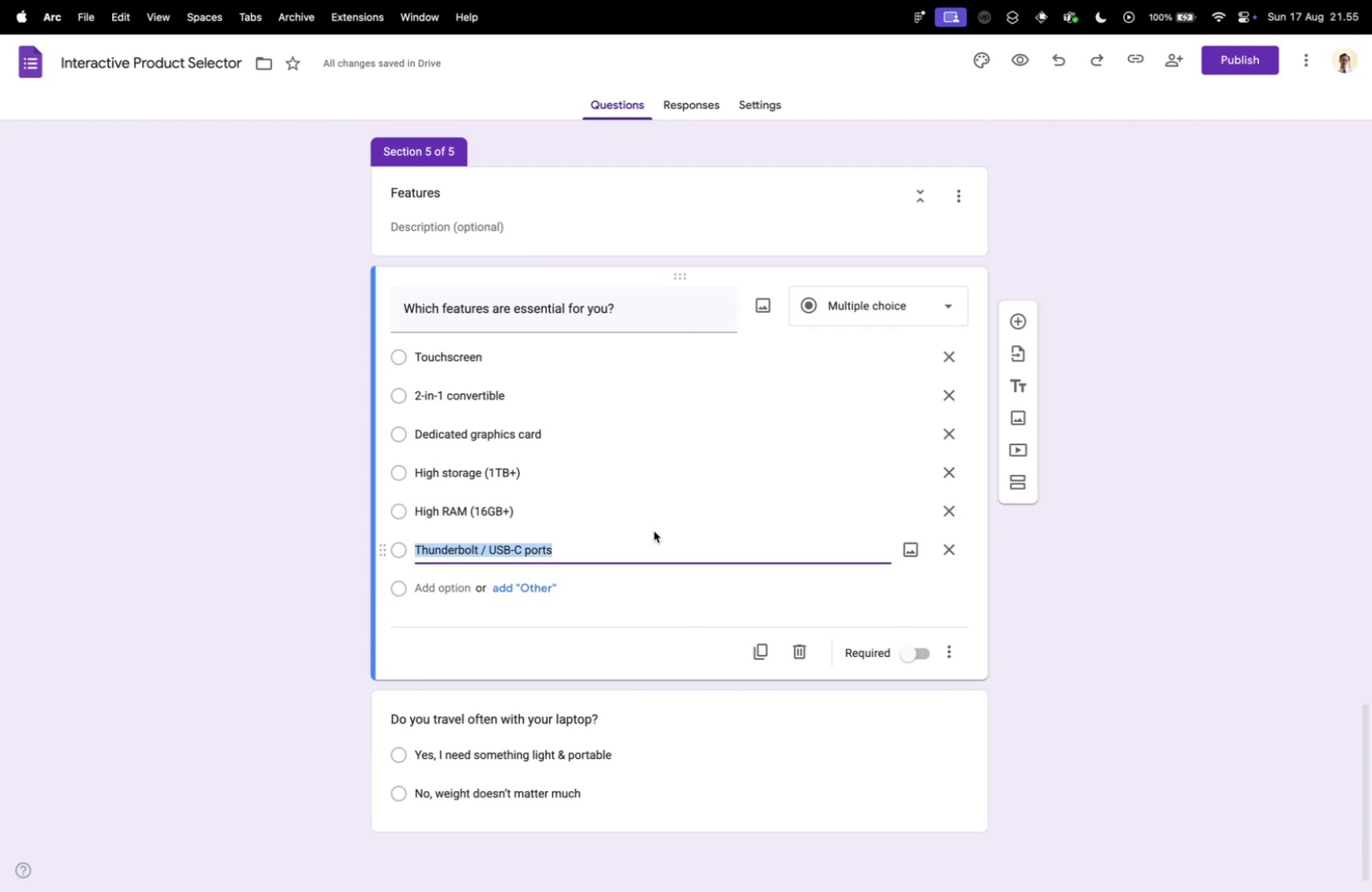 
key(Control+Tab)
 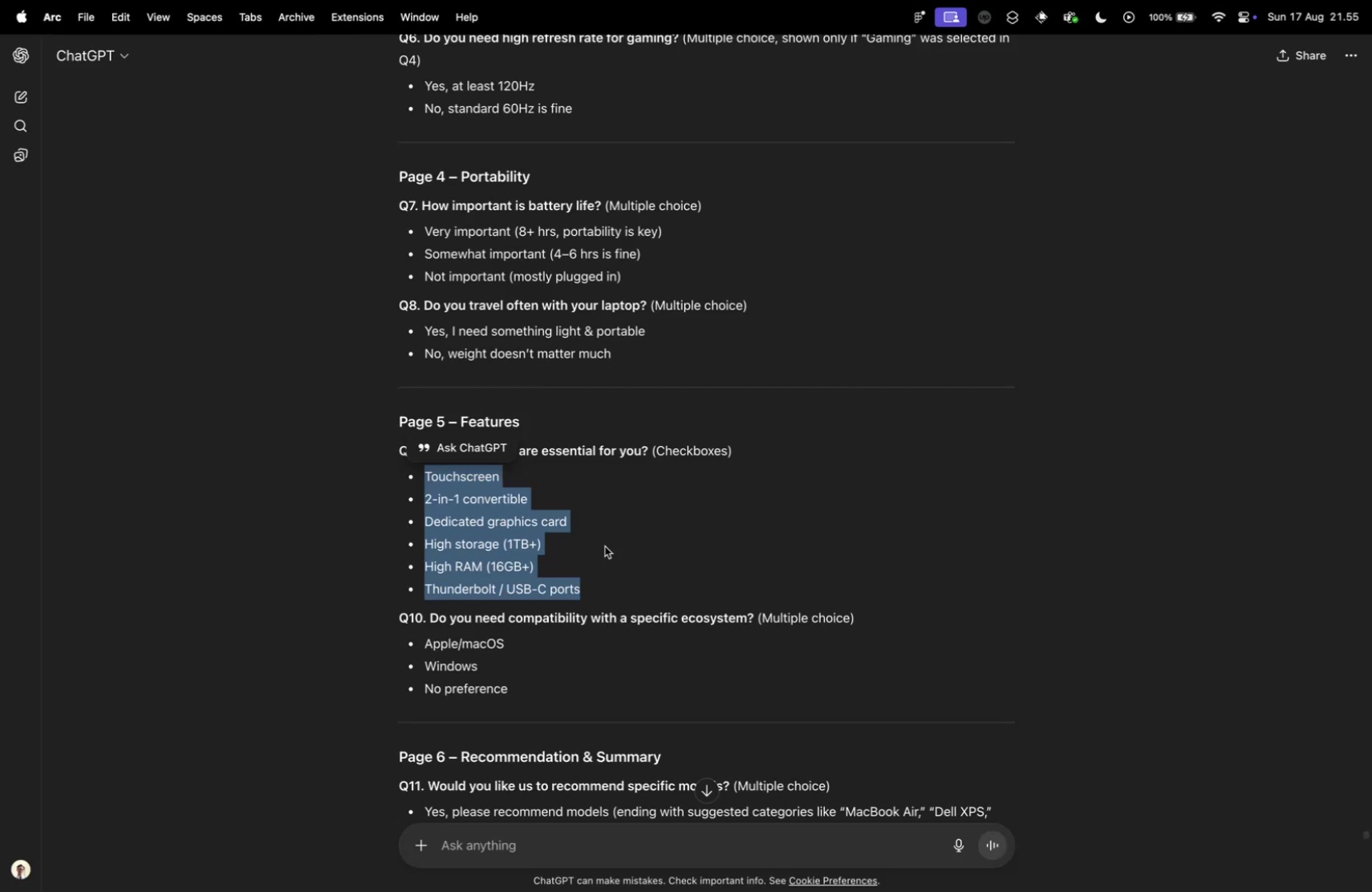 
scroll: coordinate [537, 576], scroll_direction: down, amount: 2.0
 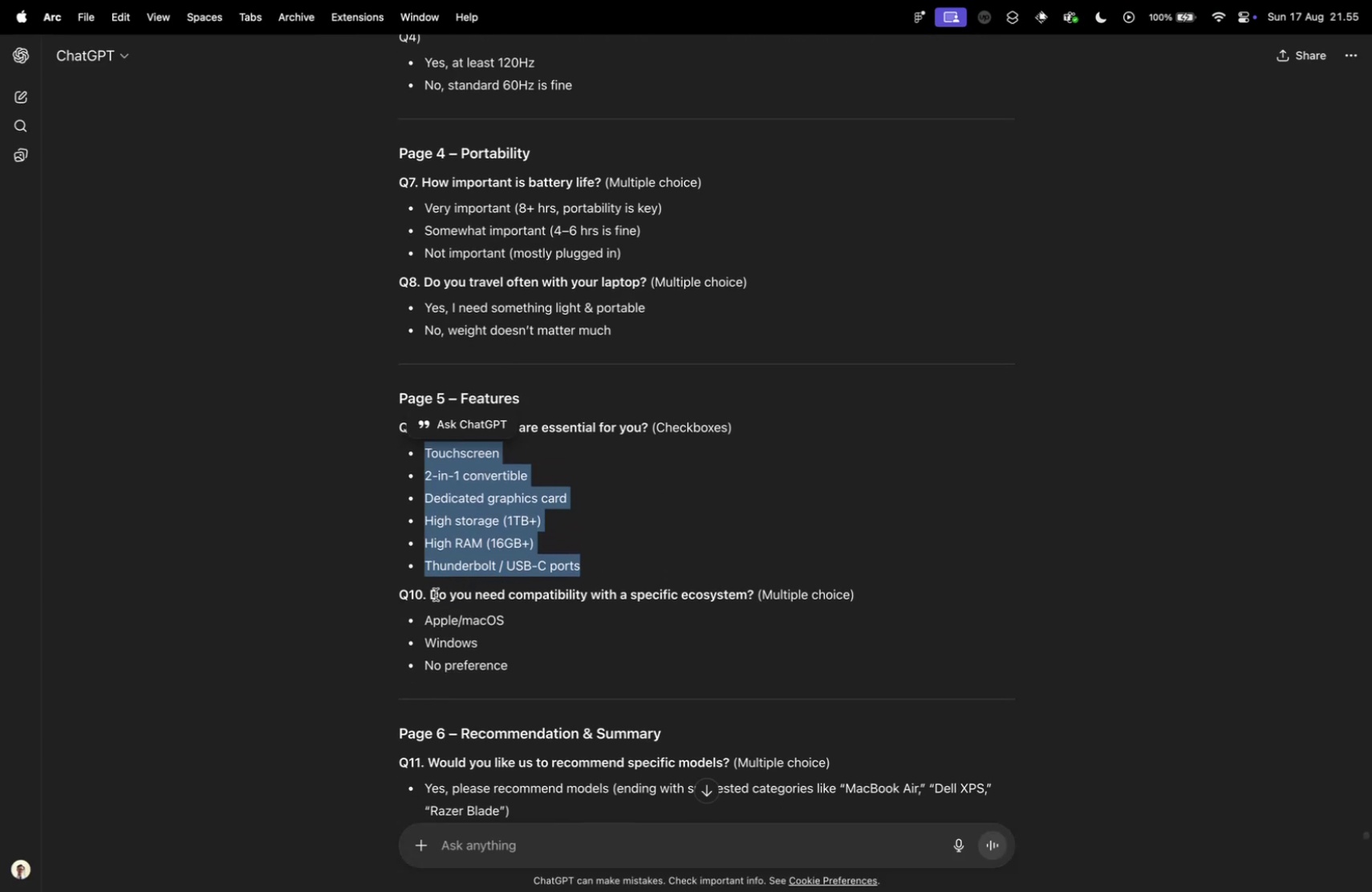 
left_click_drag(start_coordinate=[431, 594], to_coordinate=[753, 597])
 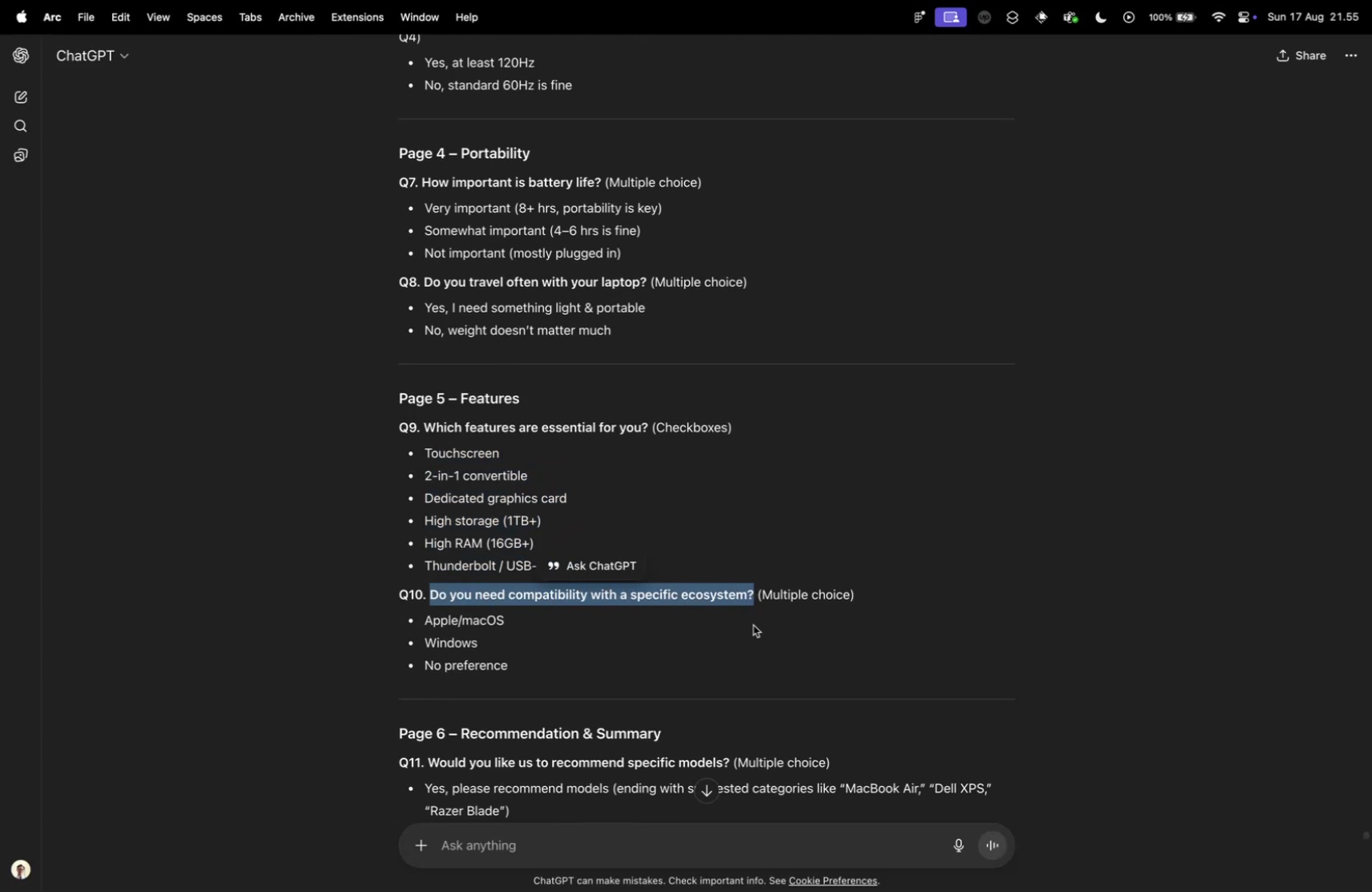 
key(Meta+CommandLeft)
 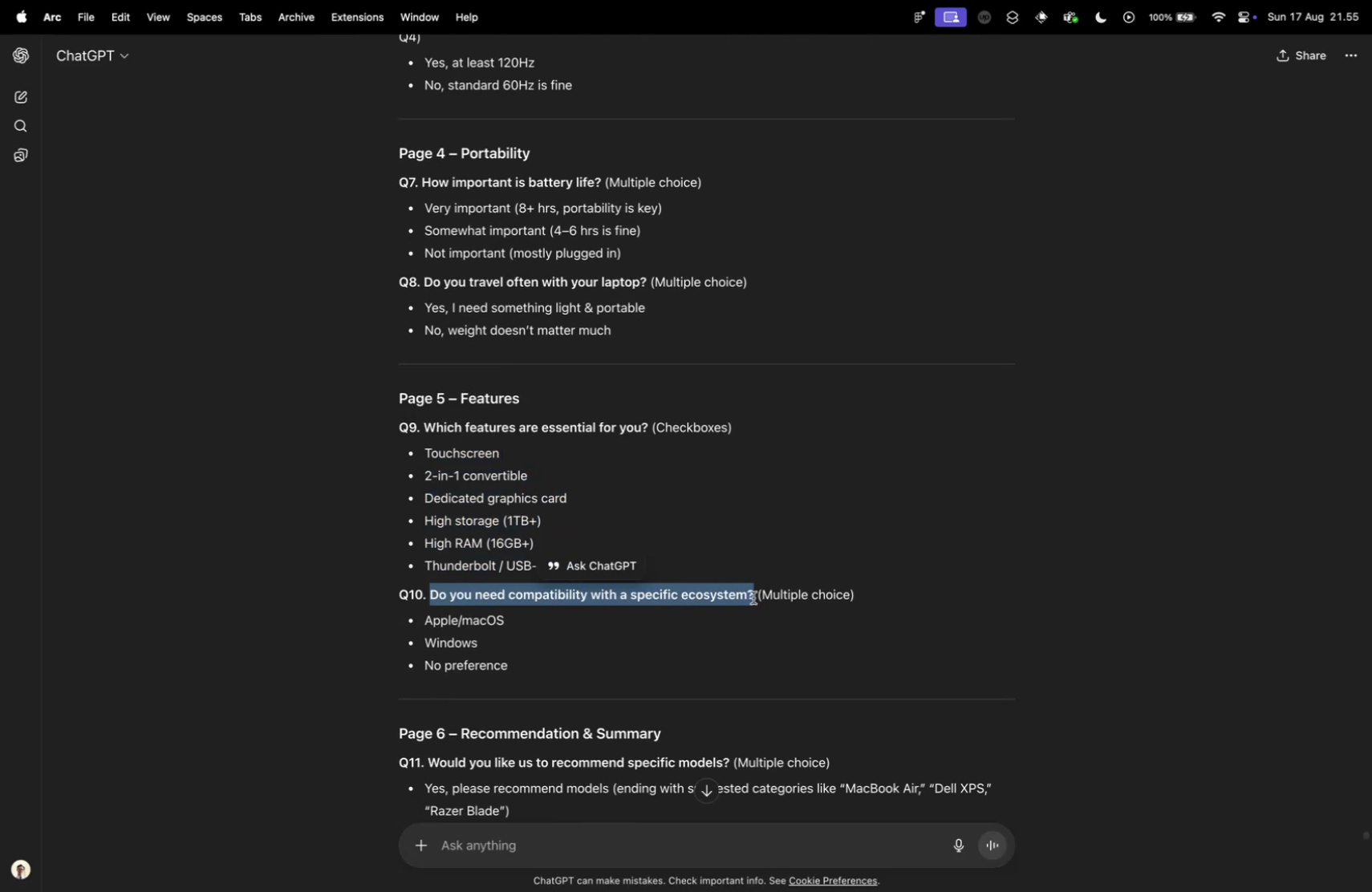 
key(Meta+C)
 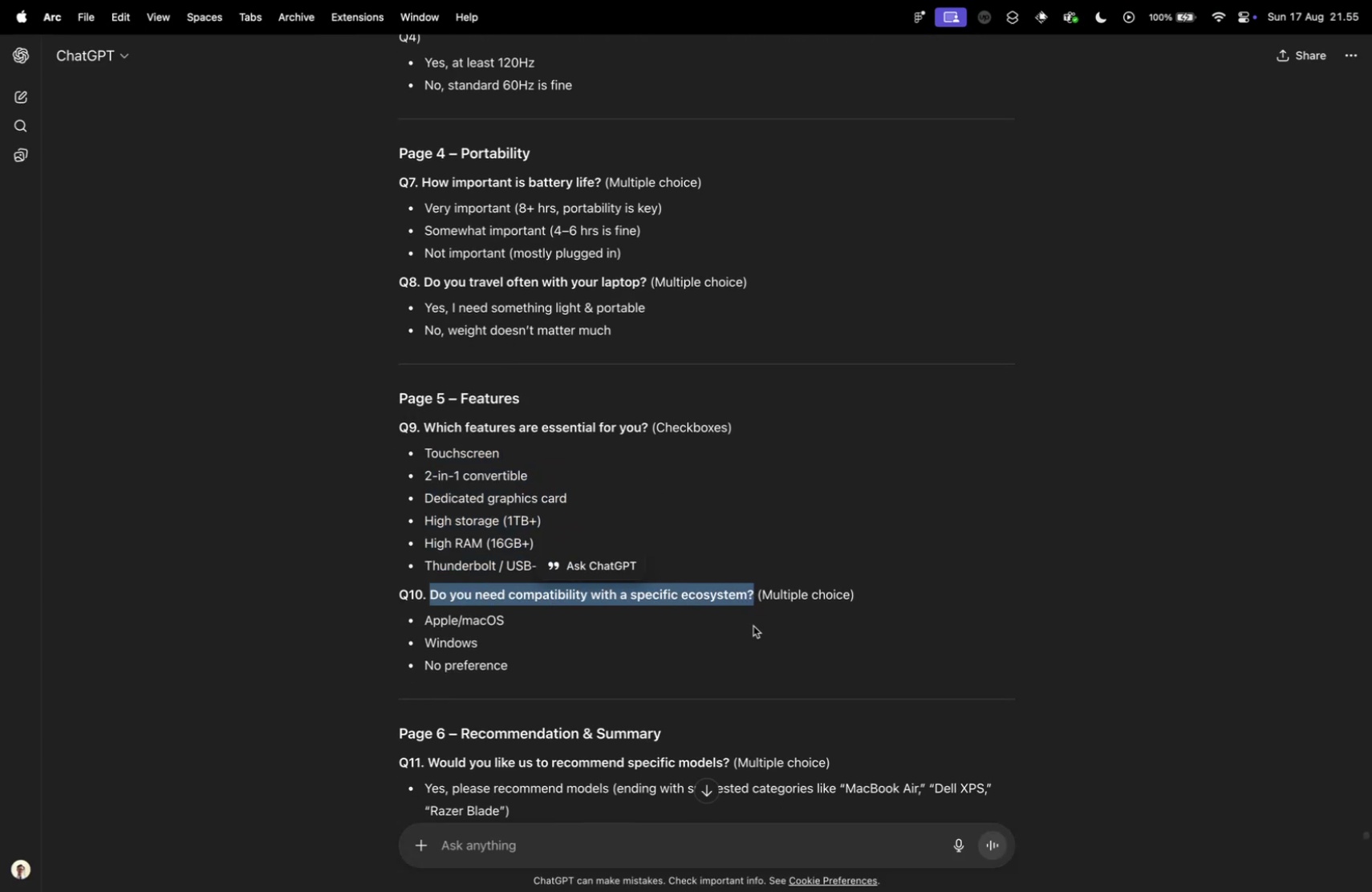 
key(Control+ControlLeft)
 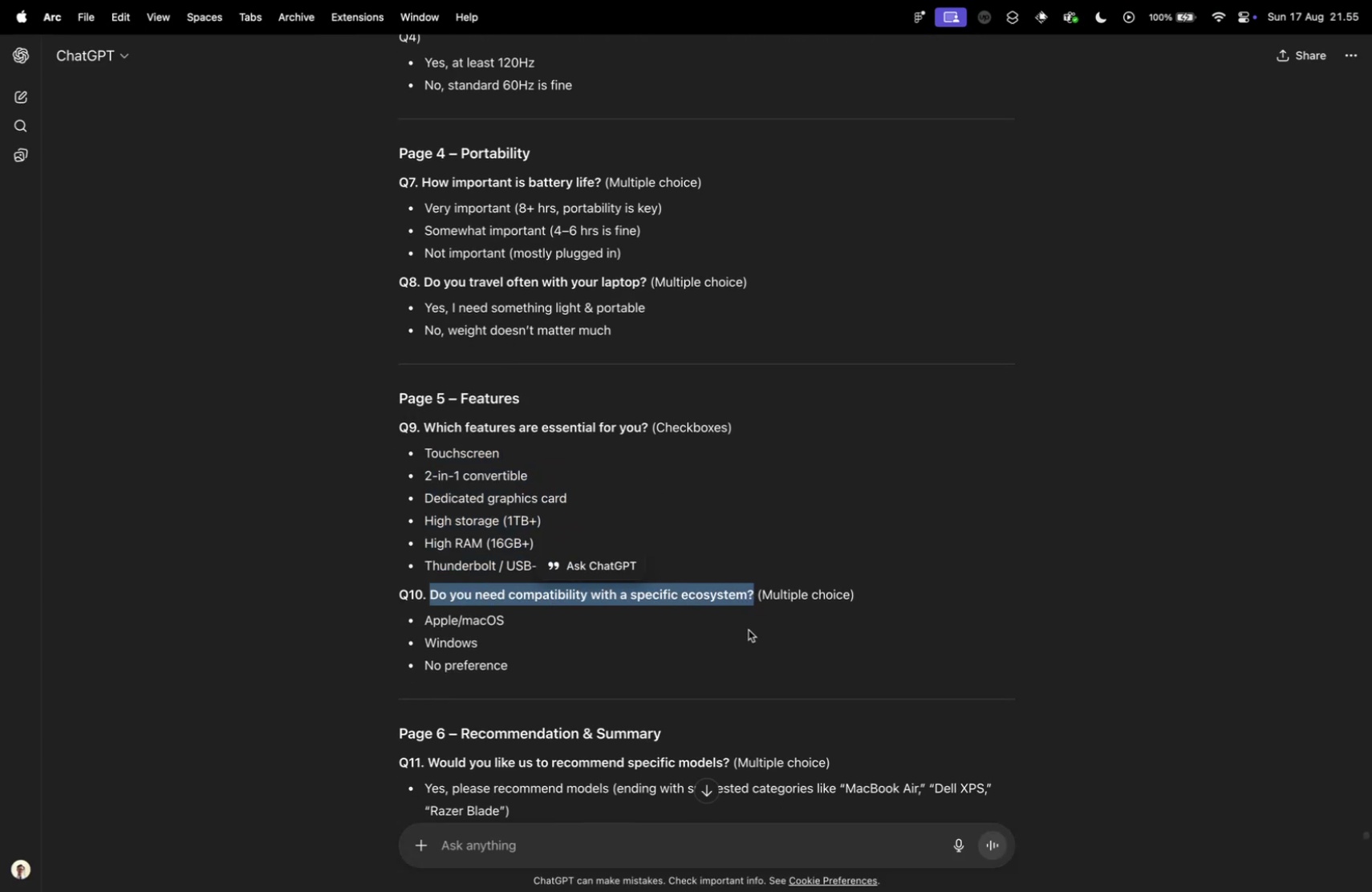 
key(Control+Tab)
 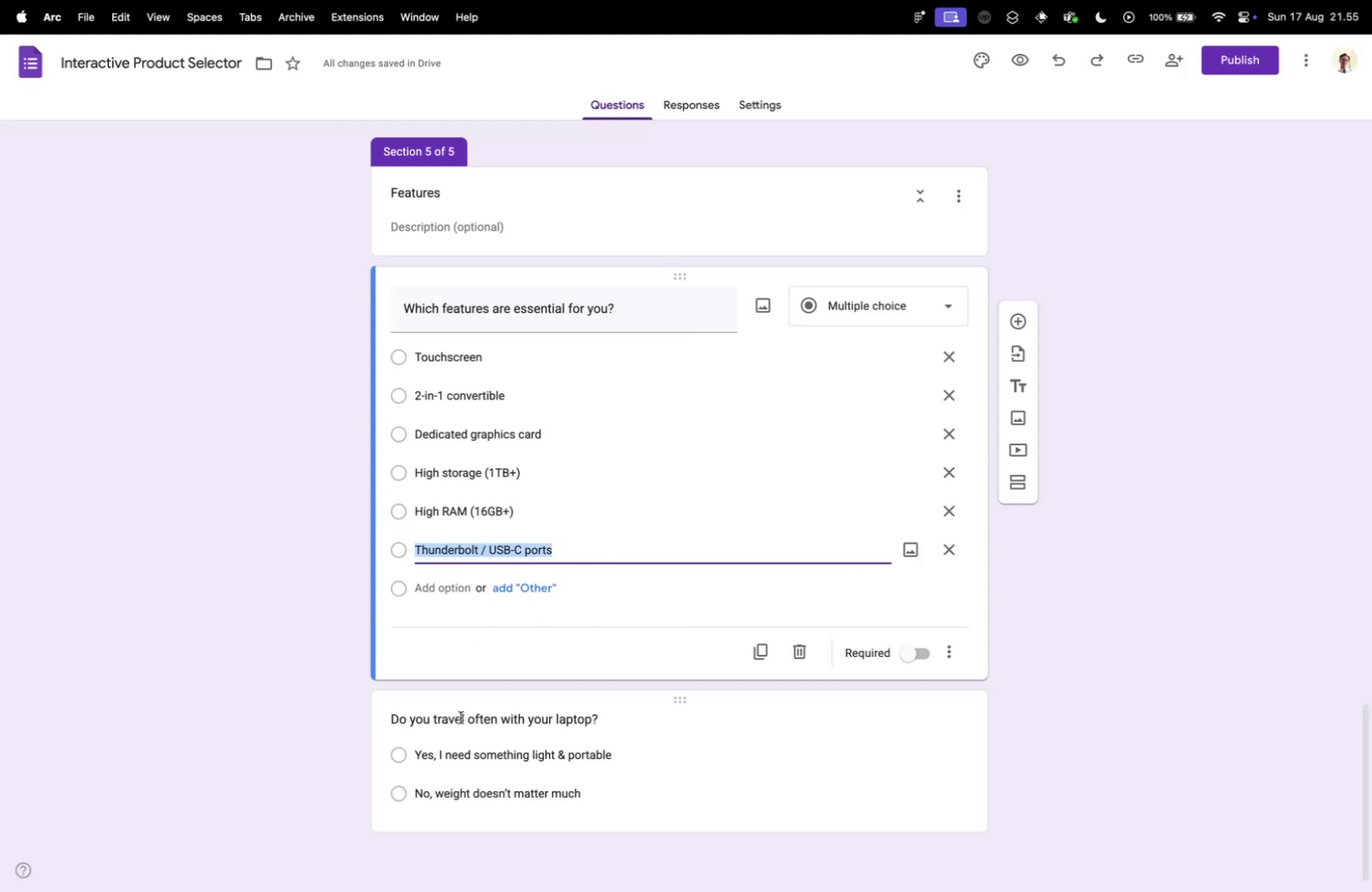 
key(Meta+V)
 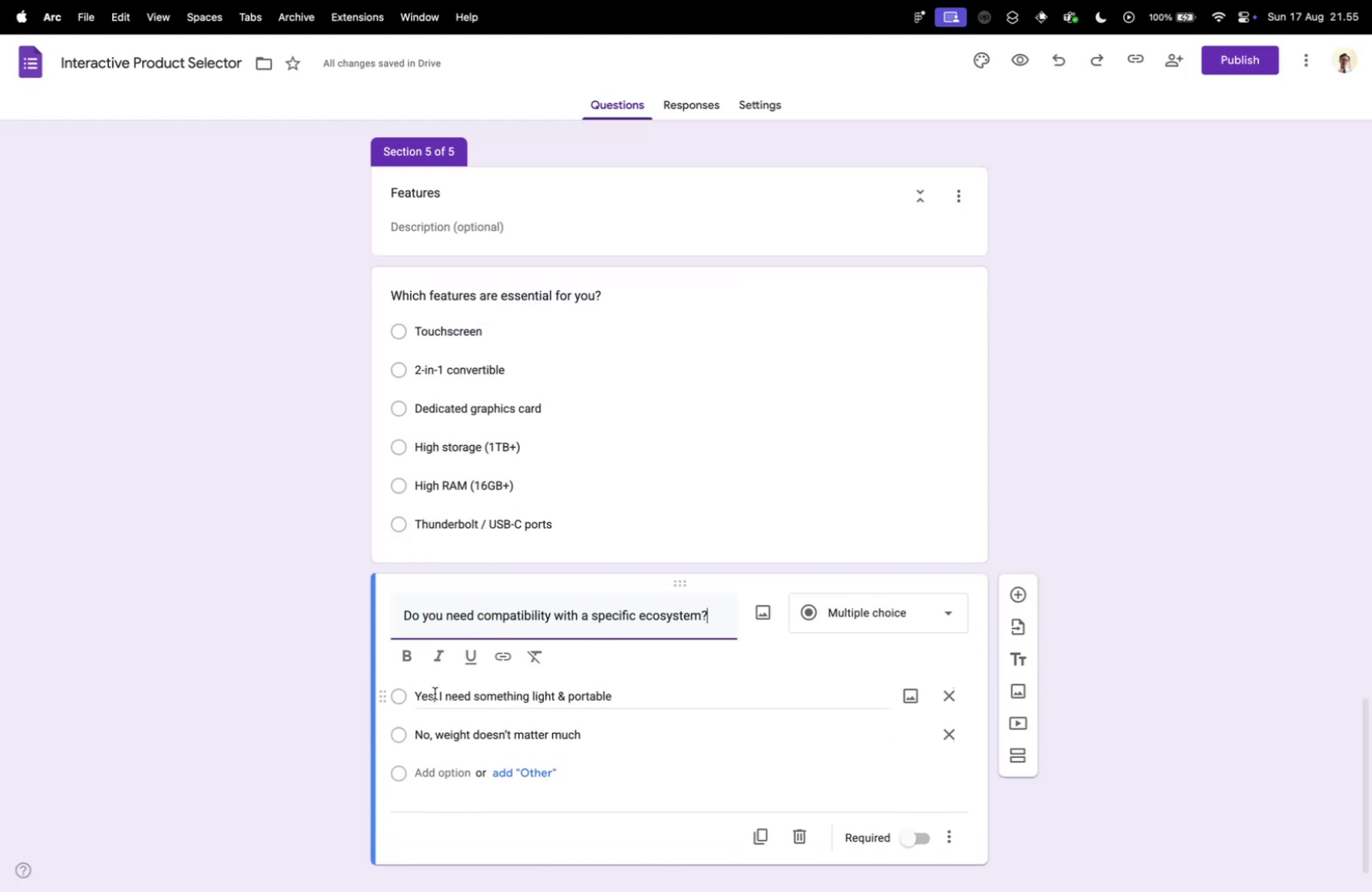 
key(Control+ControlLeft)
 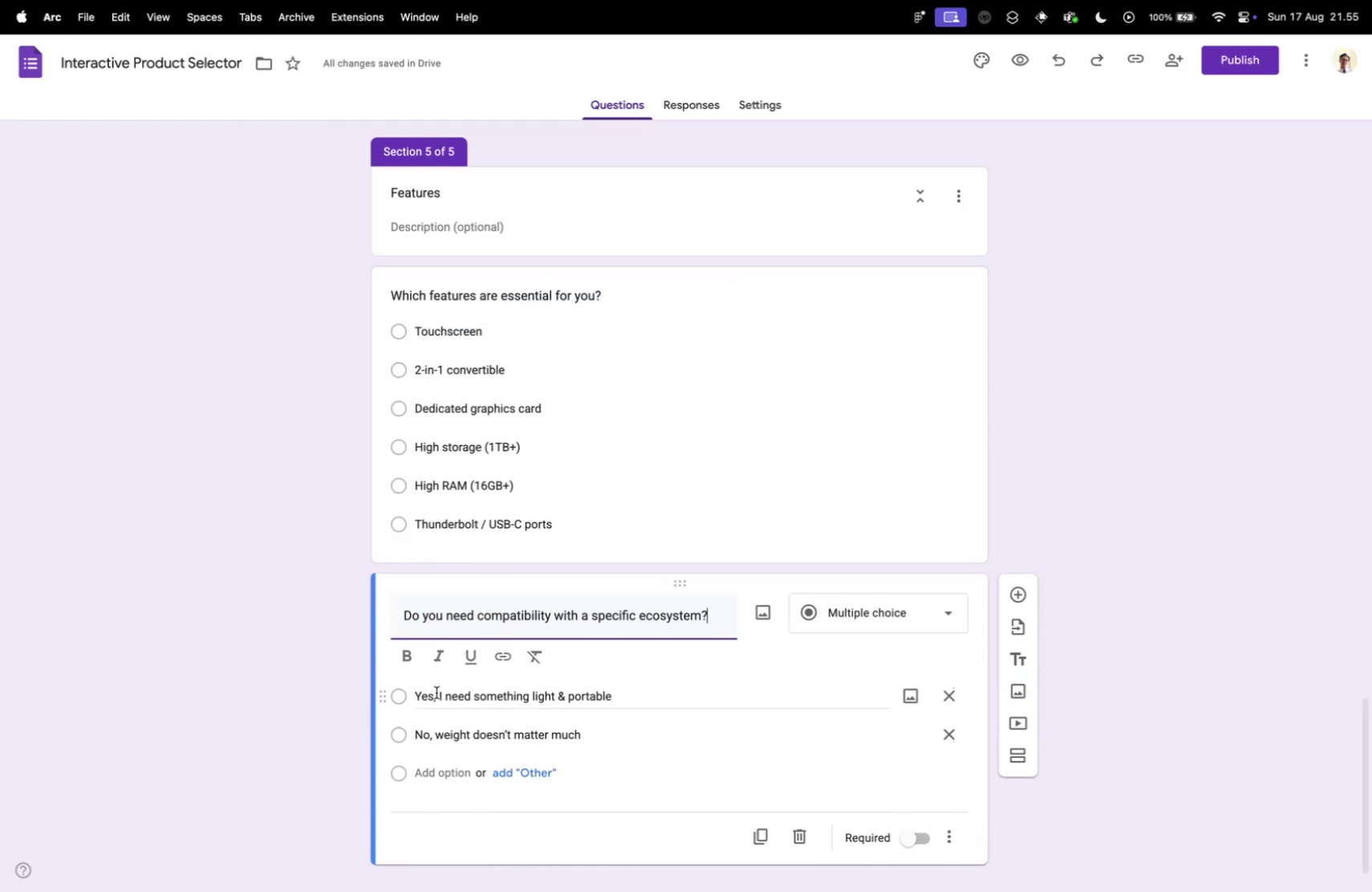 
key(Control+Tab)
 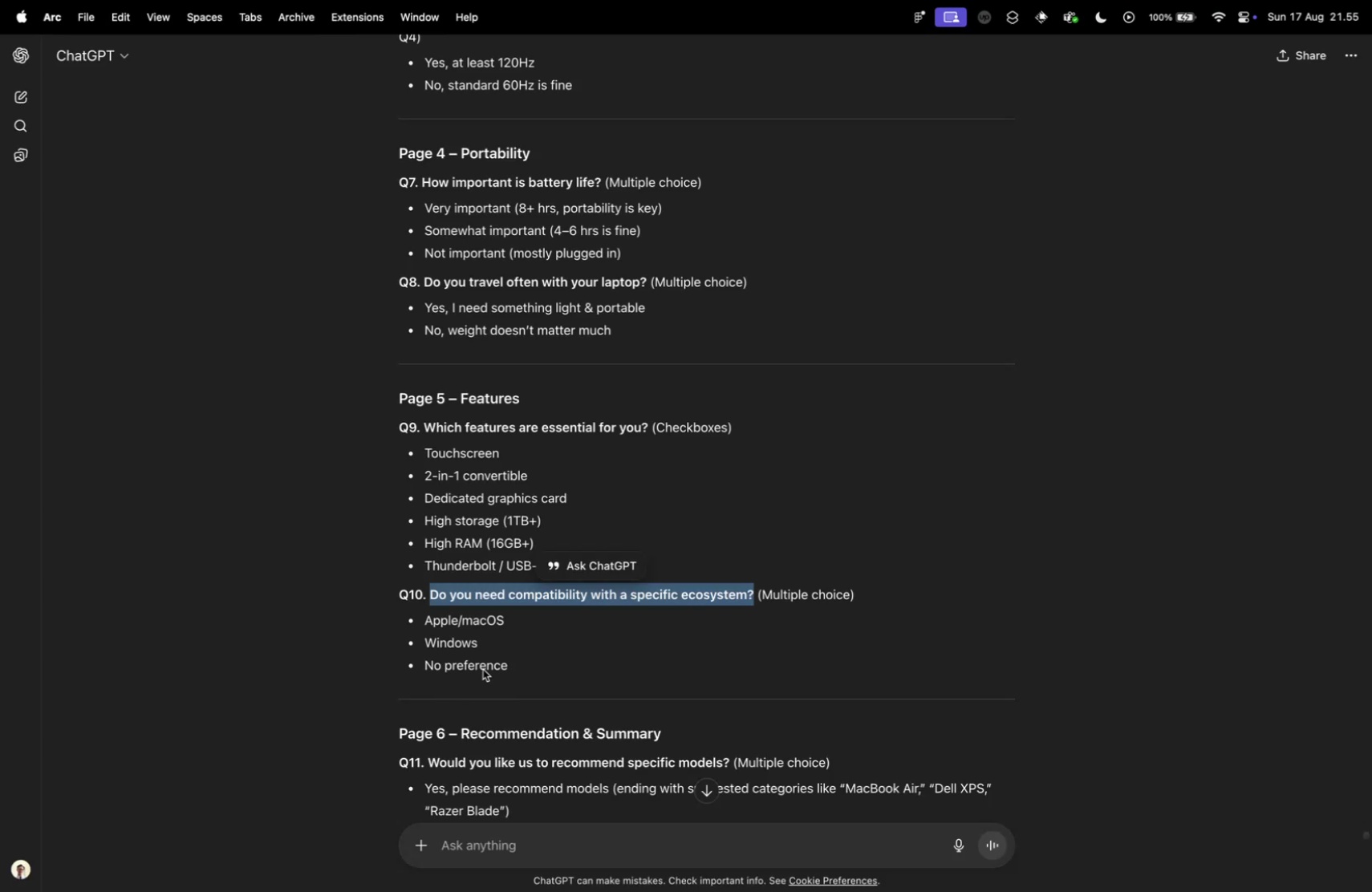 
key(Control+ControlLeft)
 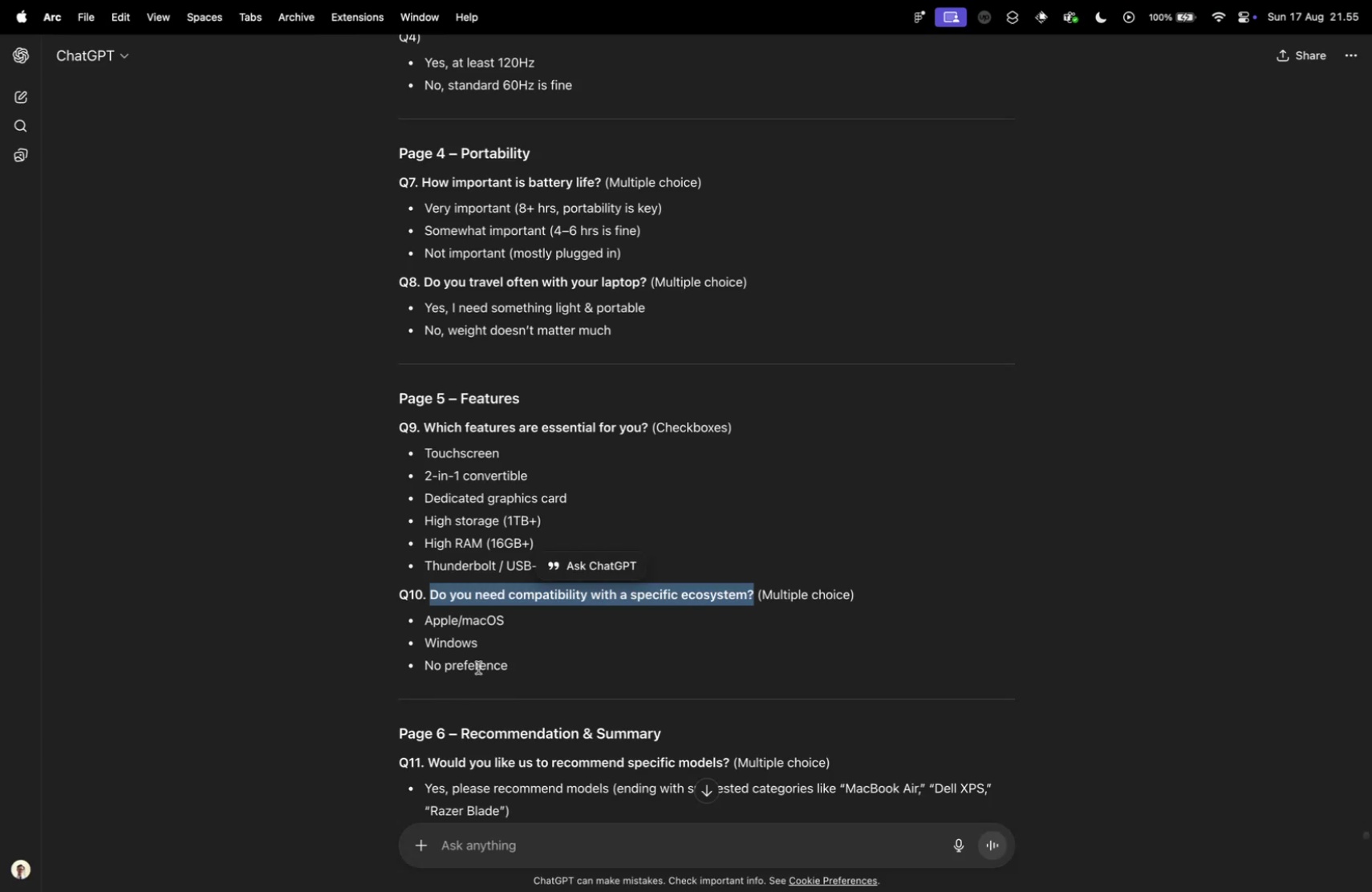 
key(Control+Tab)
 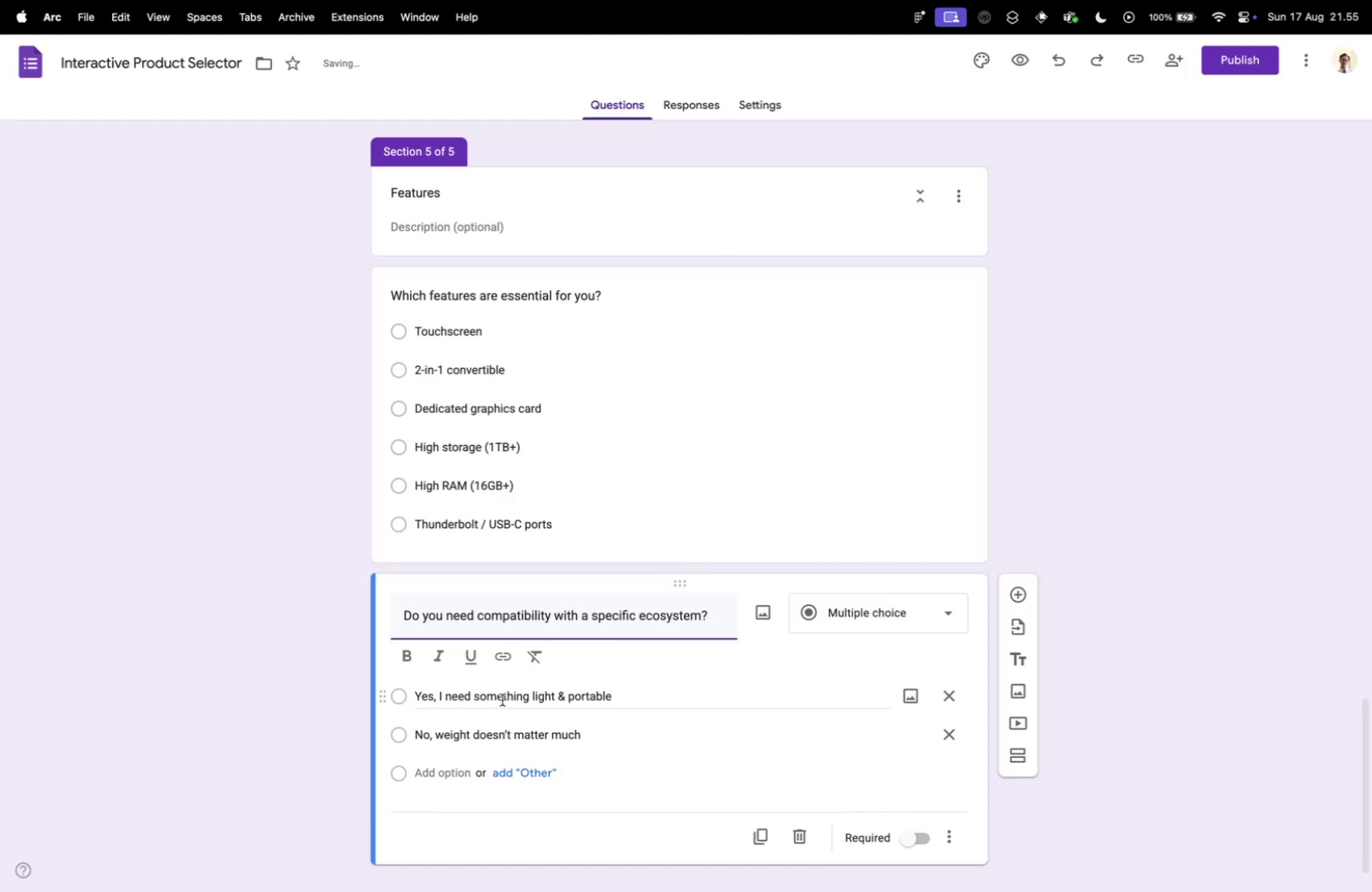 
left_click([502, 695])
 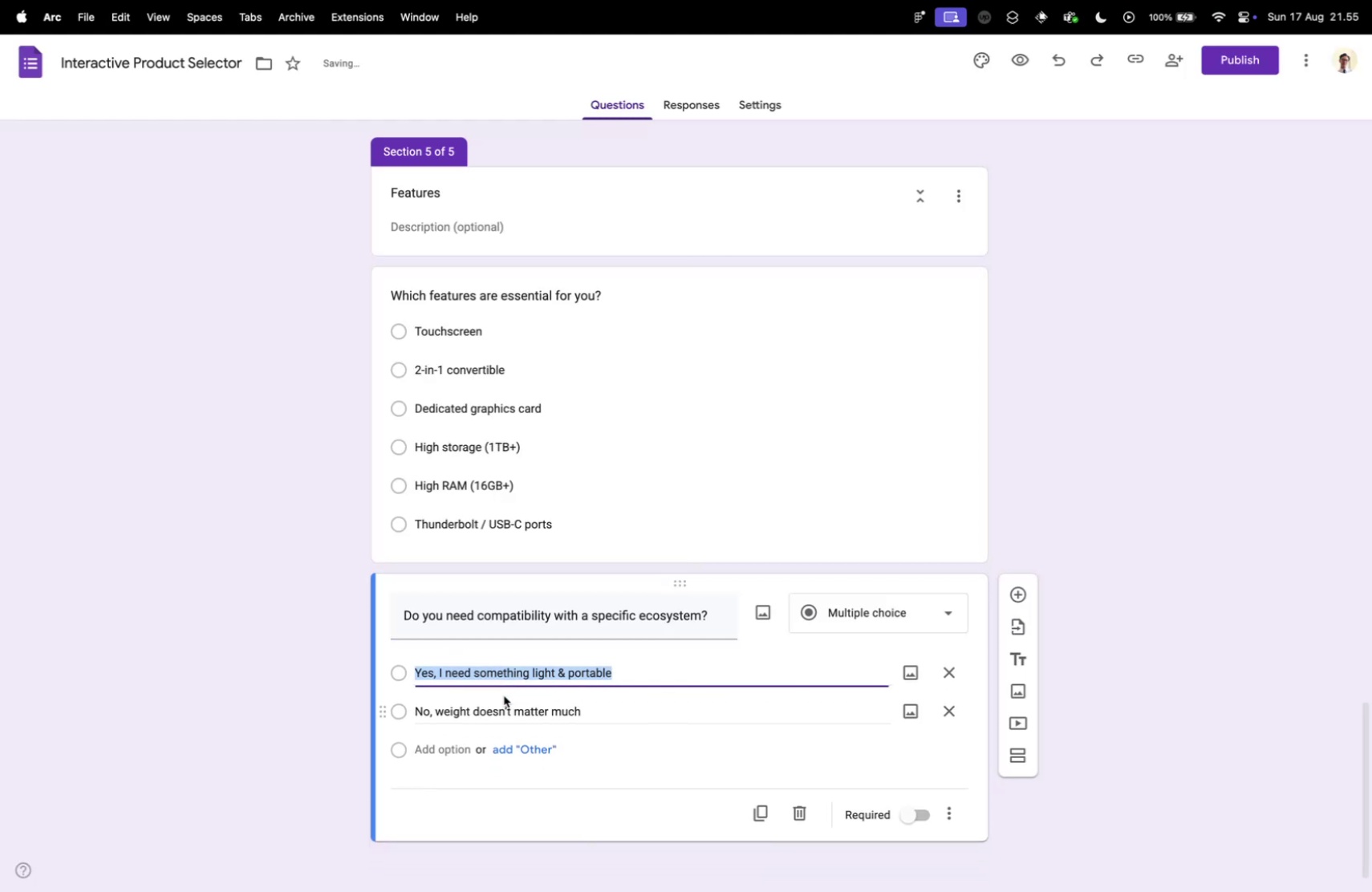 
type(Apple/macOS)
 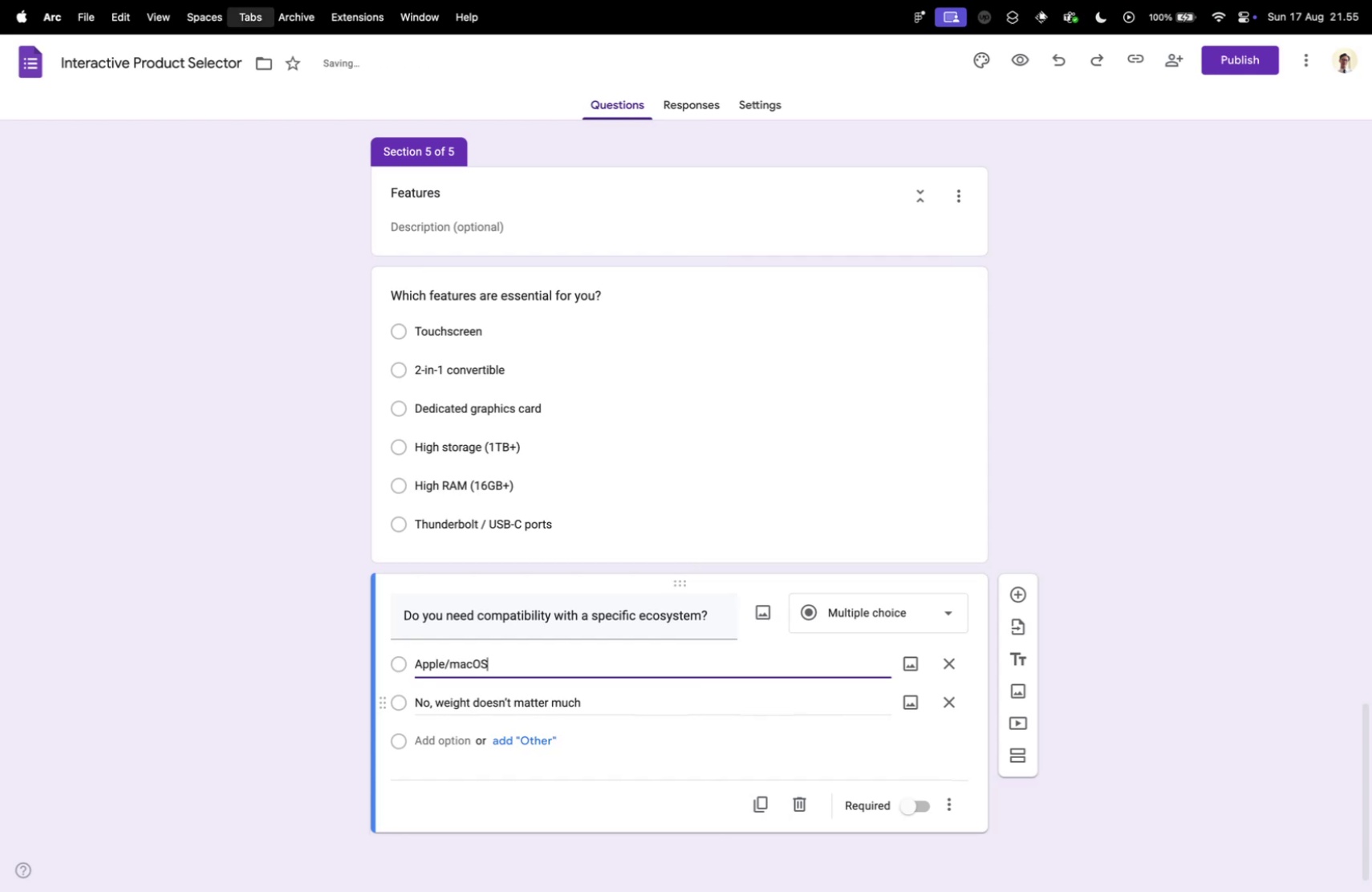 
 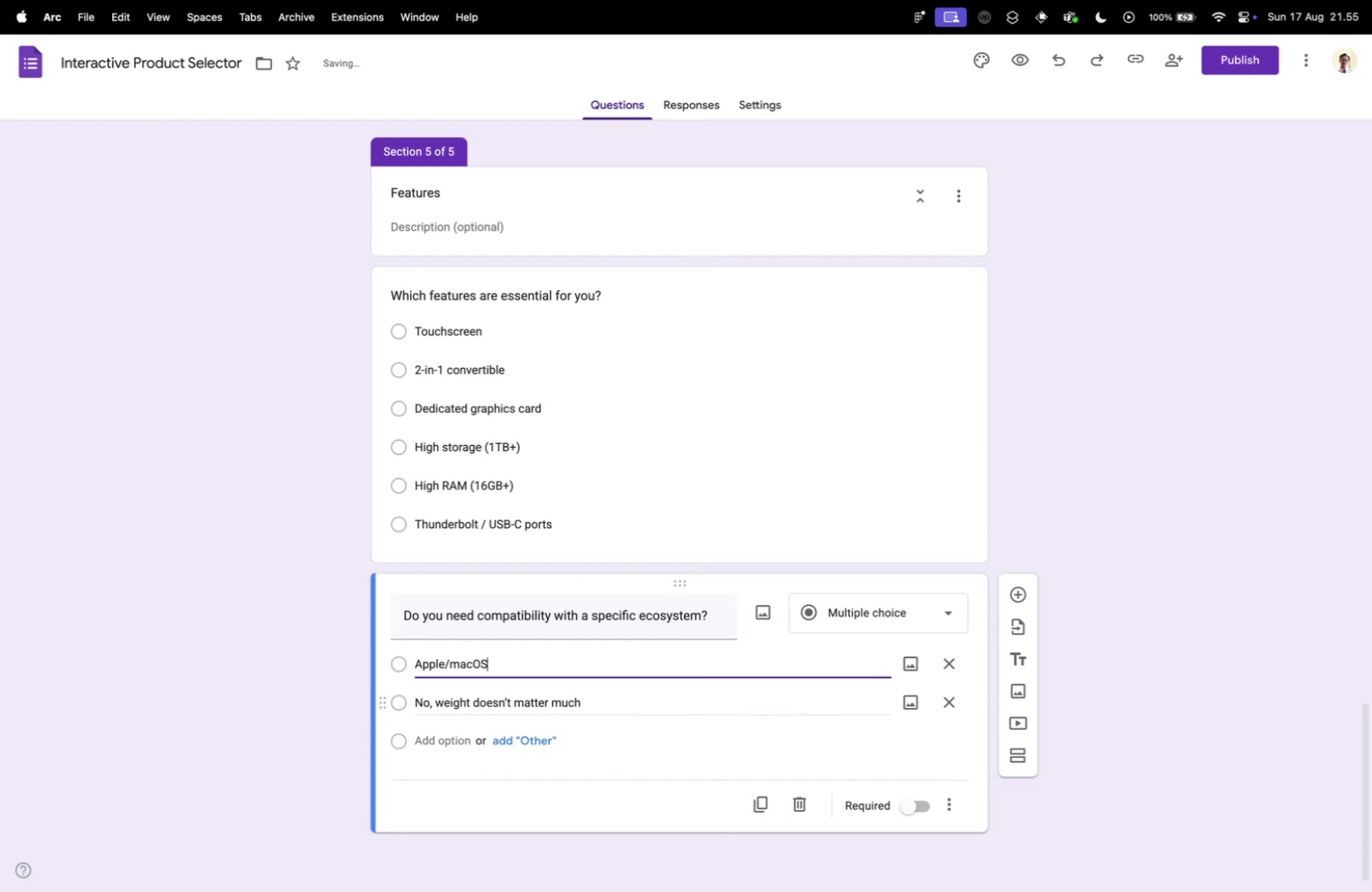 
key(Control+ControlLeft)
 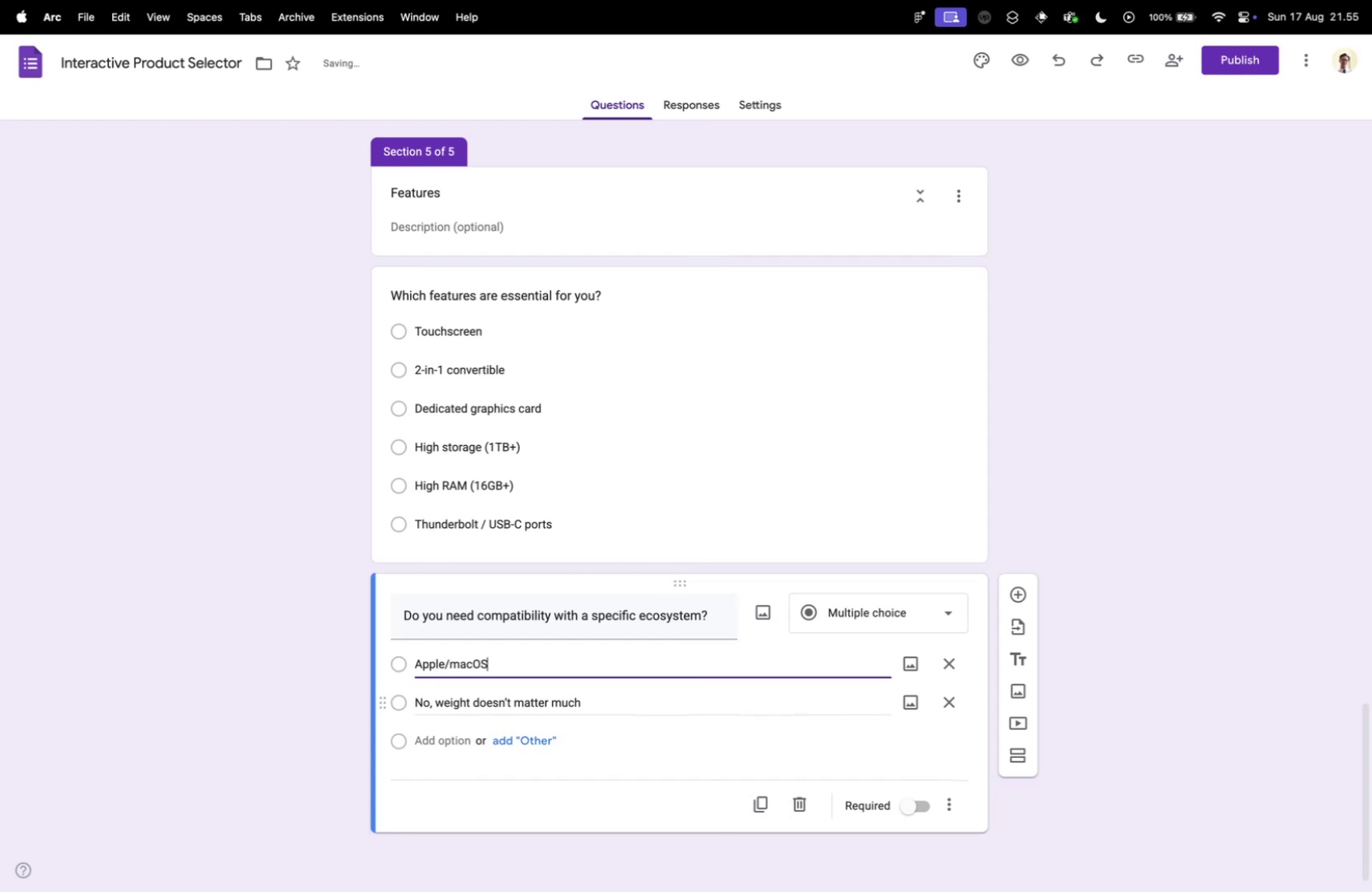 
key(Control+Tab)
 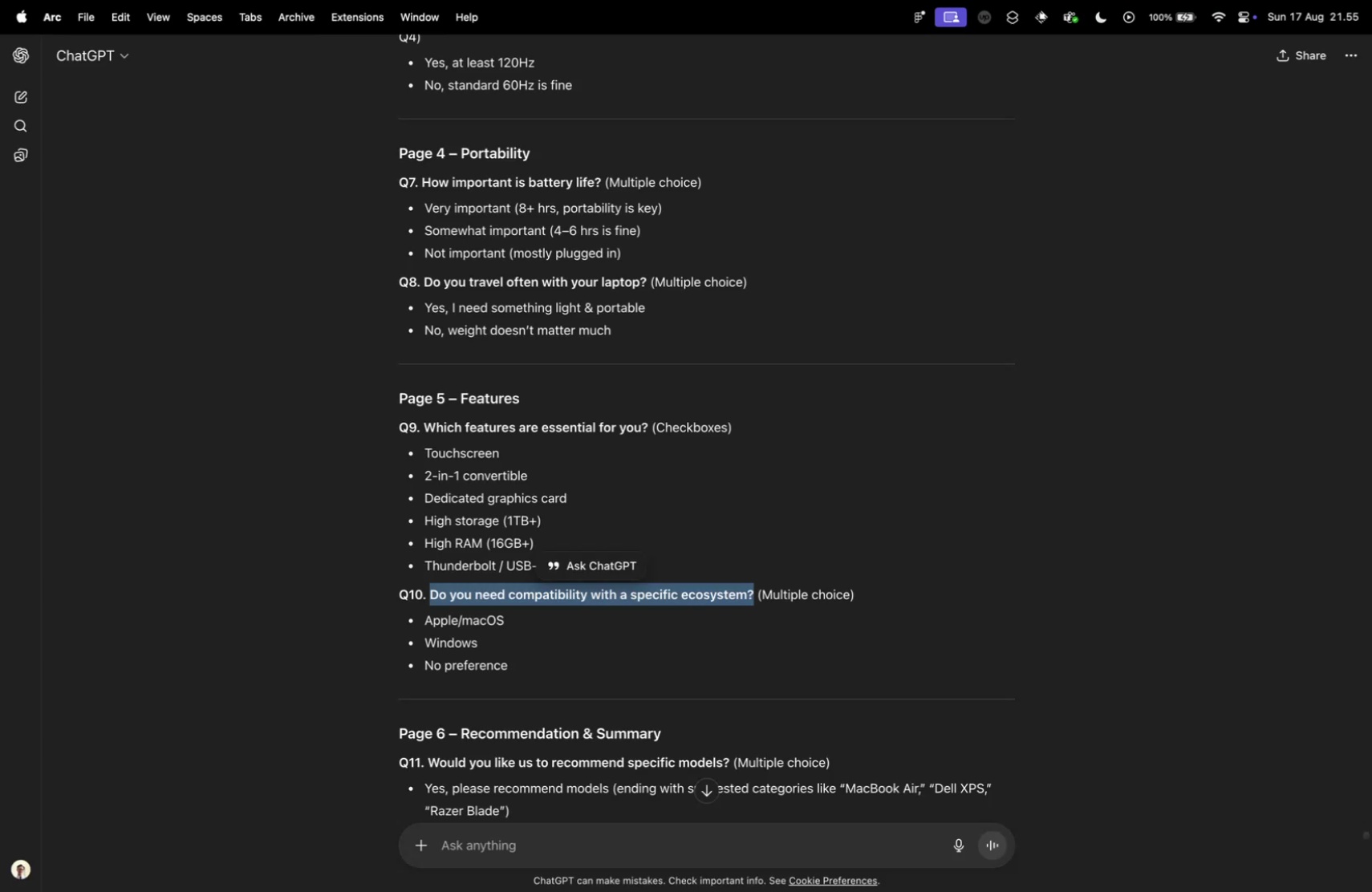 
key(Control+ControlLeft)
 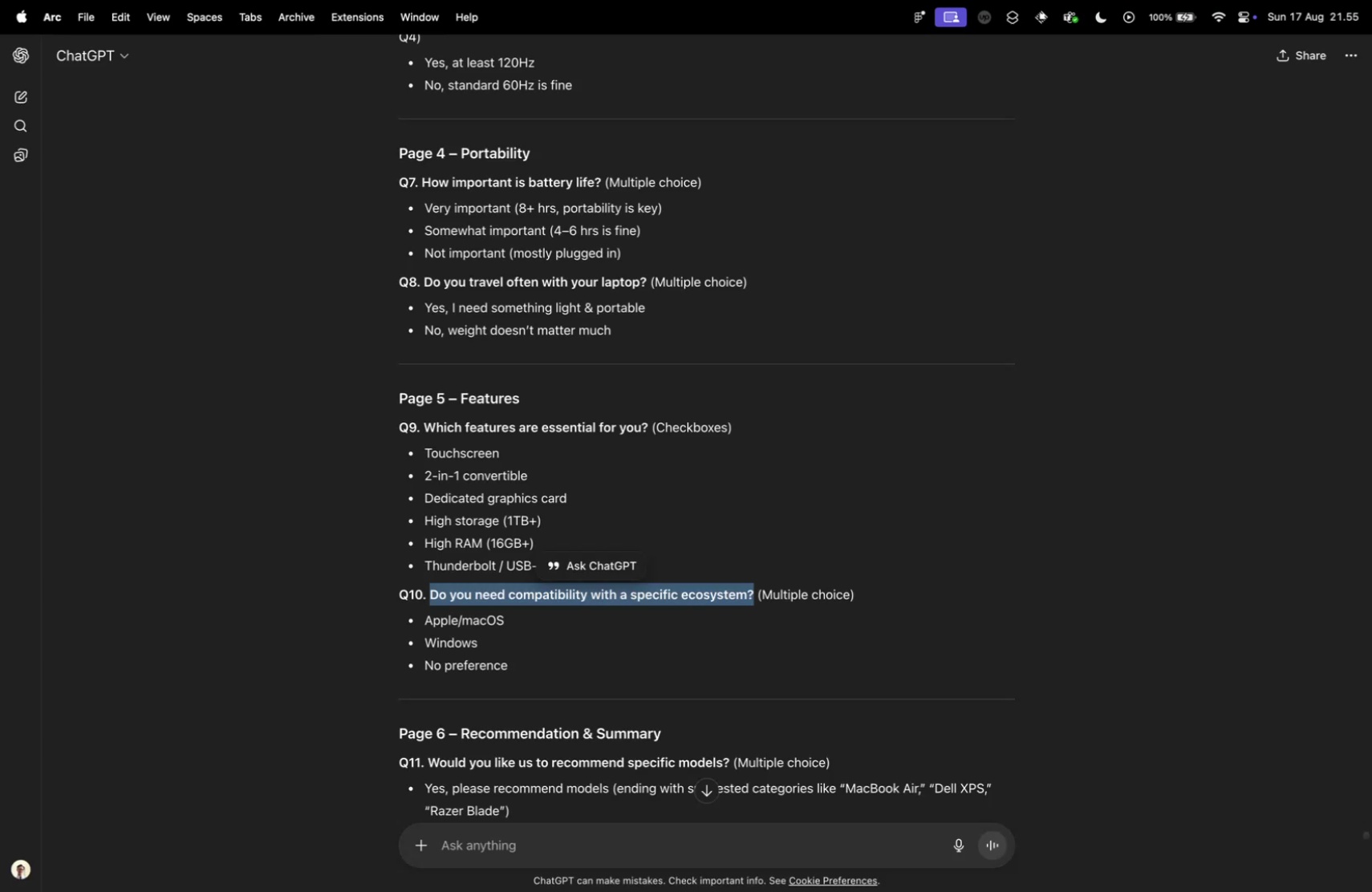 
key(Control+Tab)
 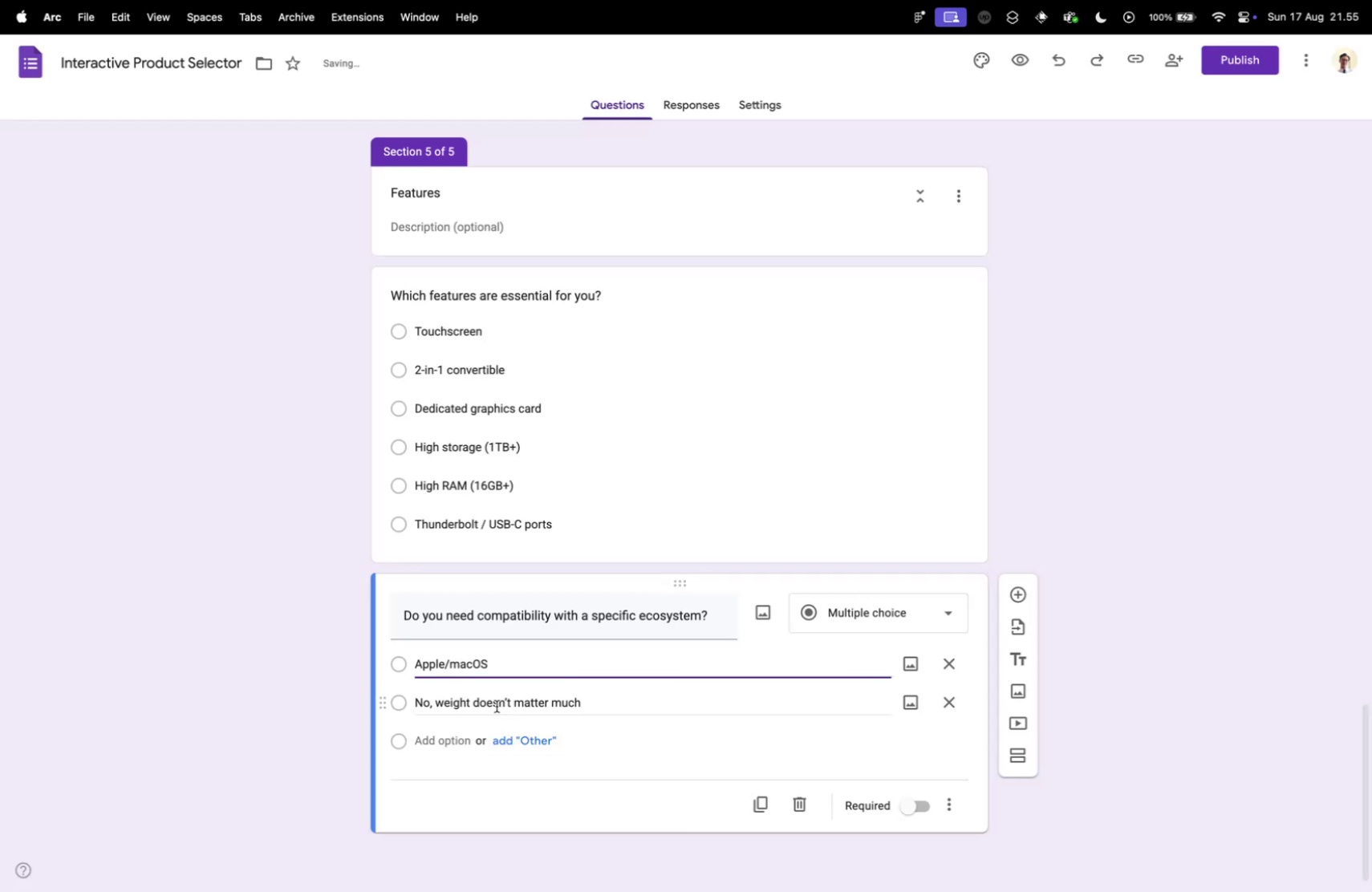 
type(Windows)
 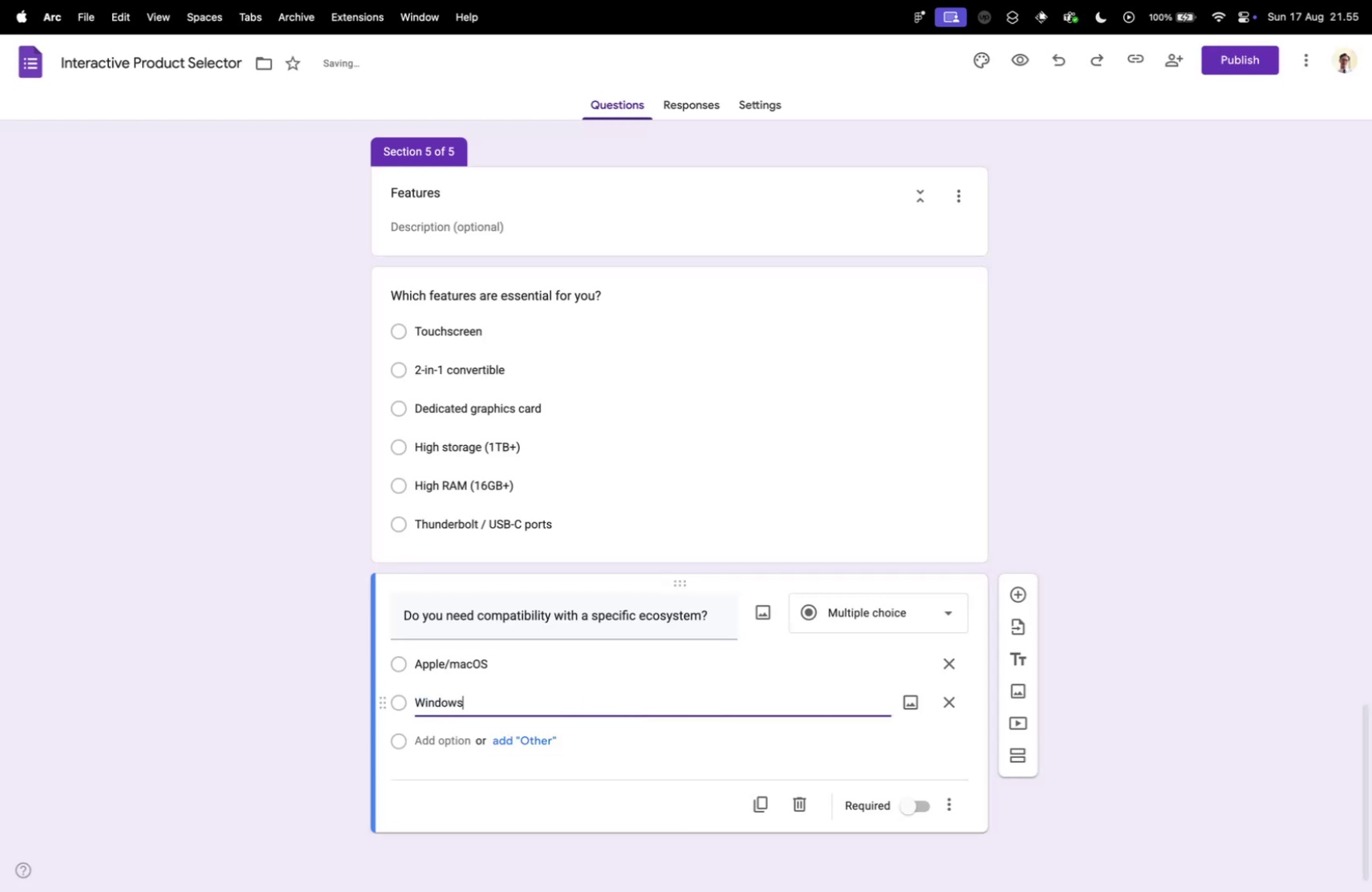 
key(Enter)
 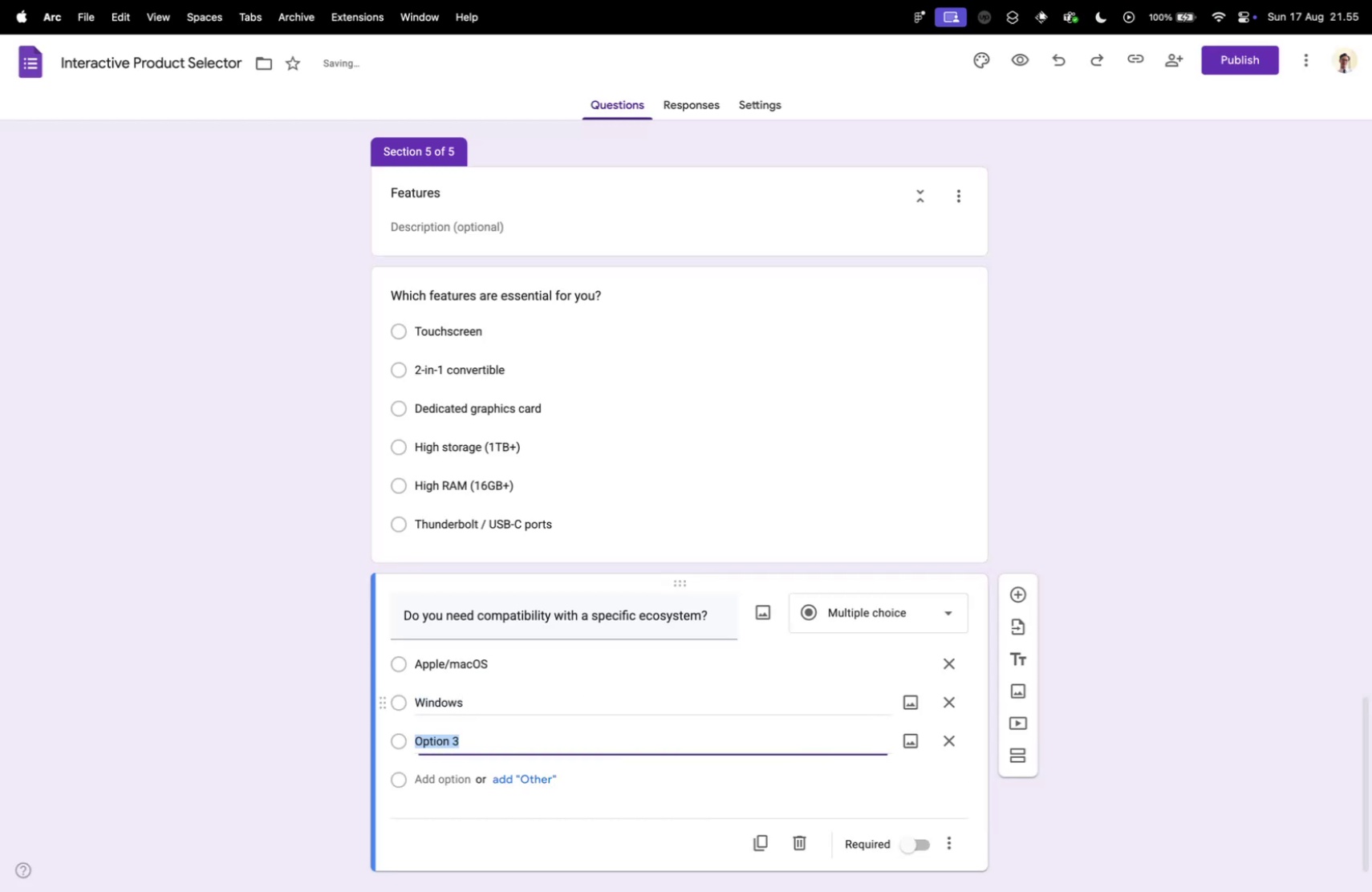 
type(No preference)
 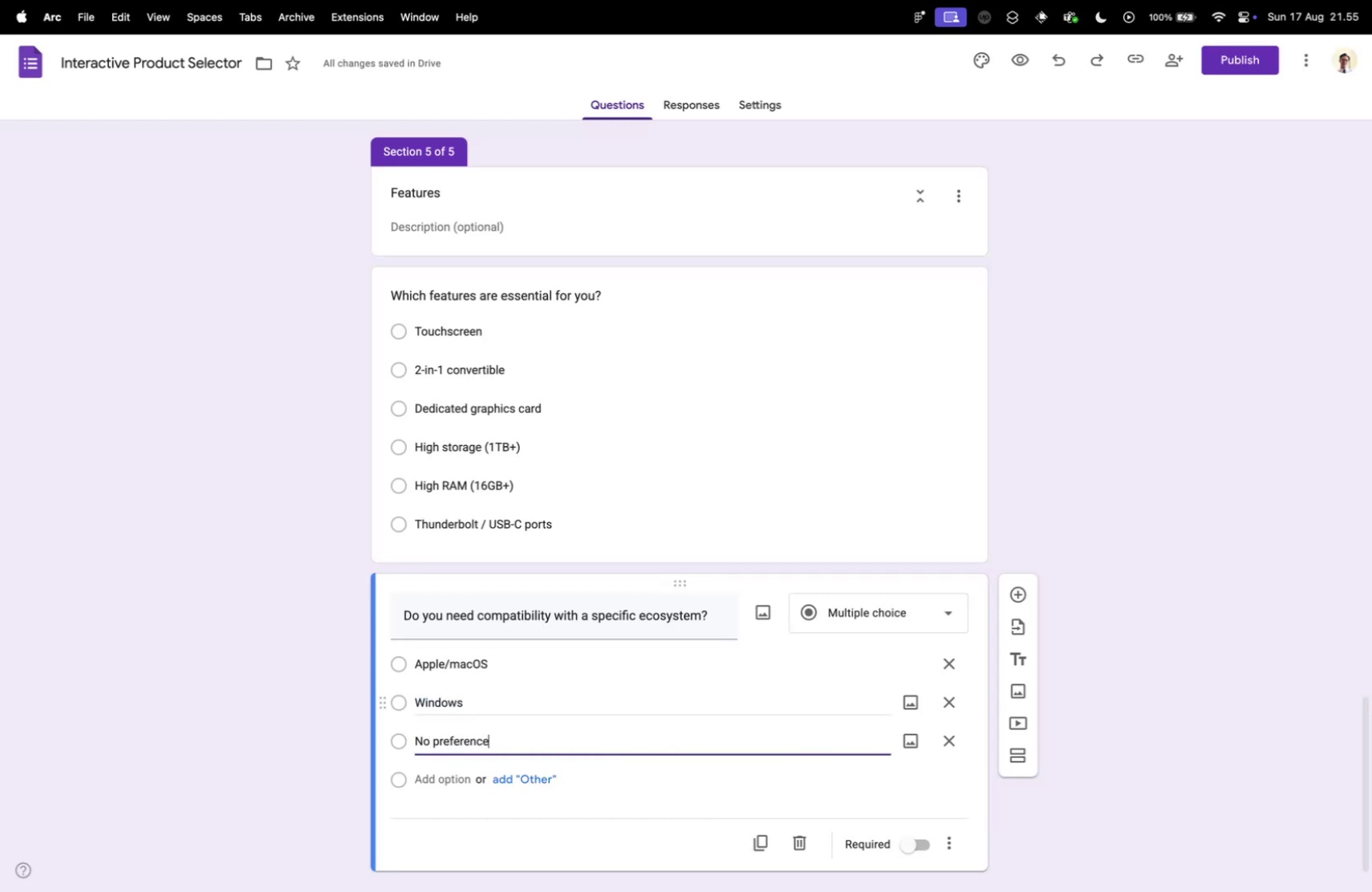 
key(Control+ControlLeft)
 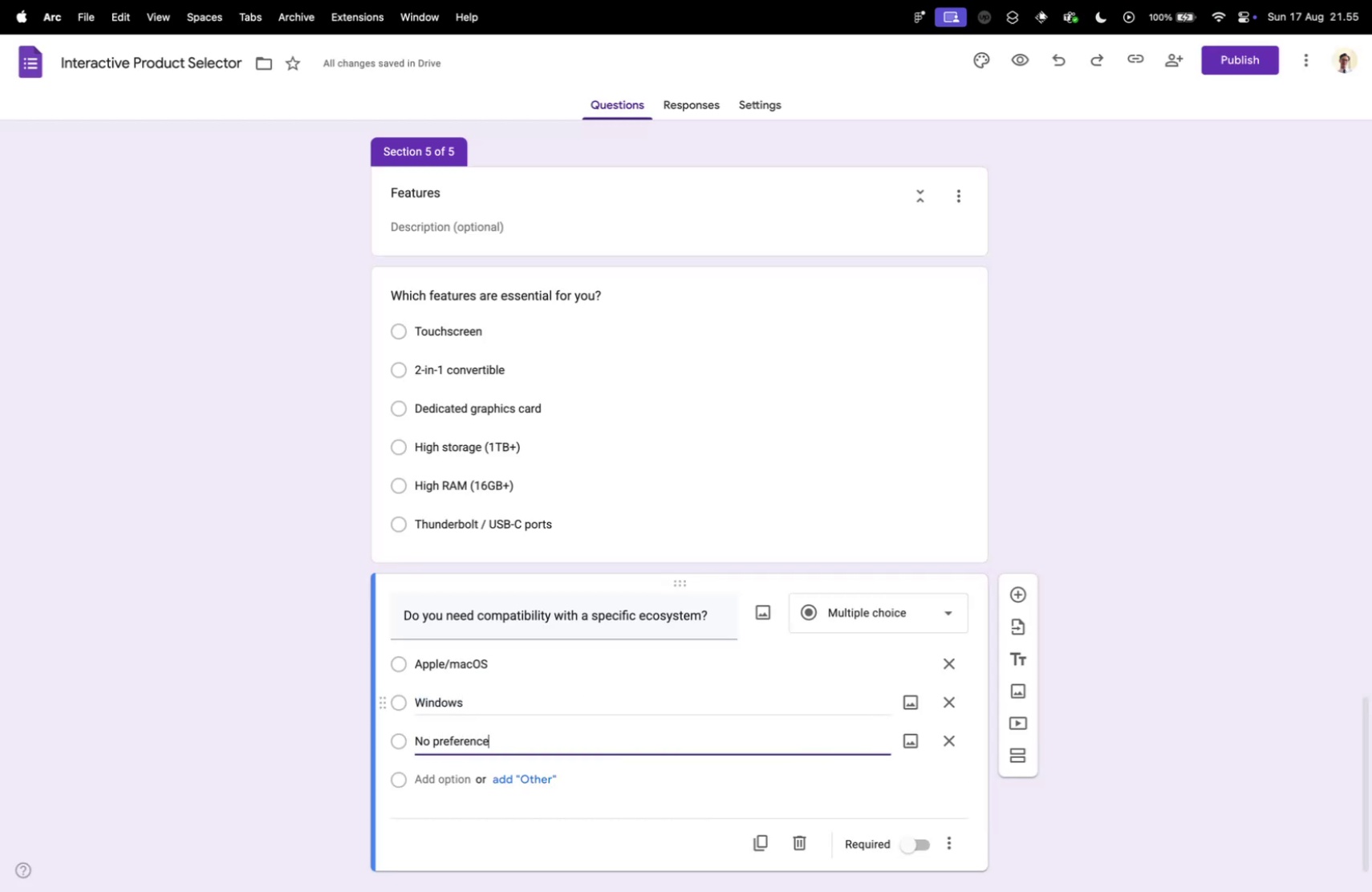 
key(Control+Tab)
 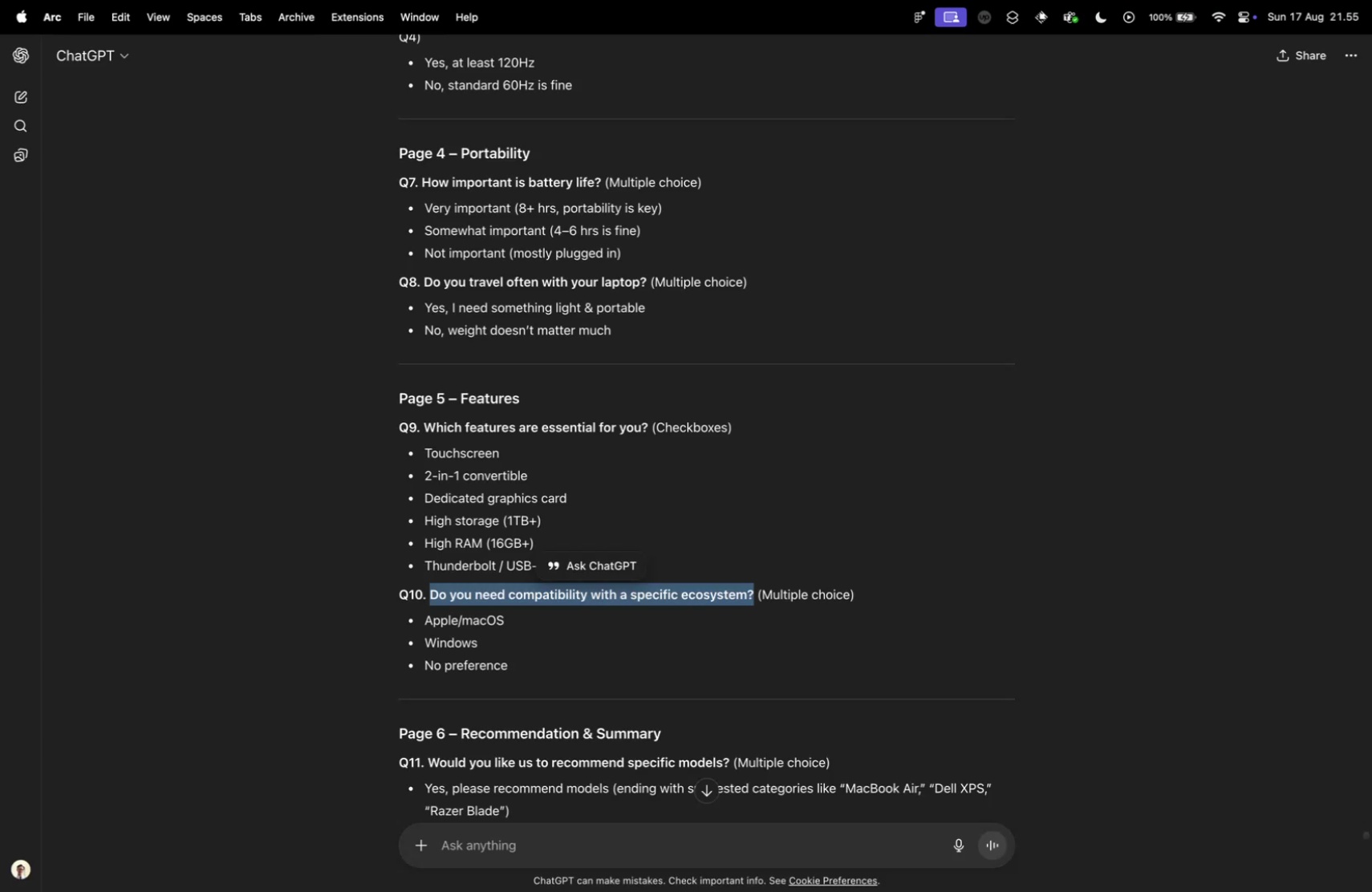 
key(Control+ControlLeft)
 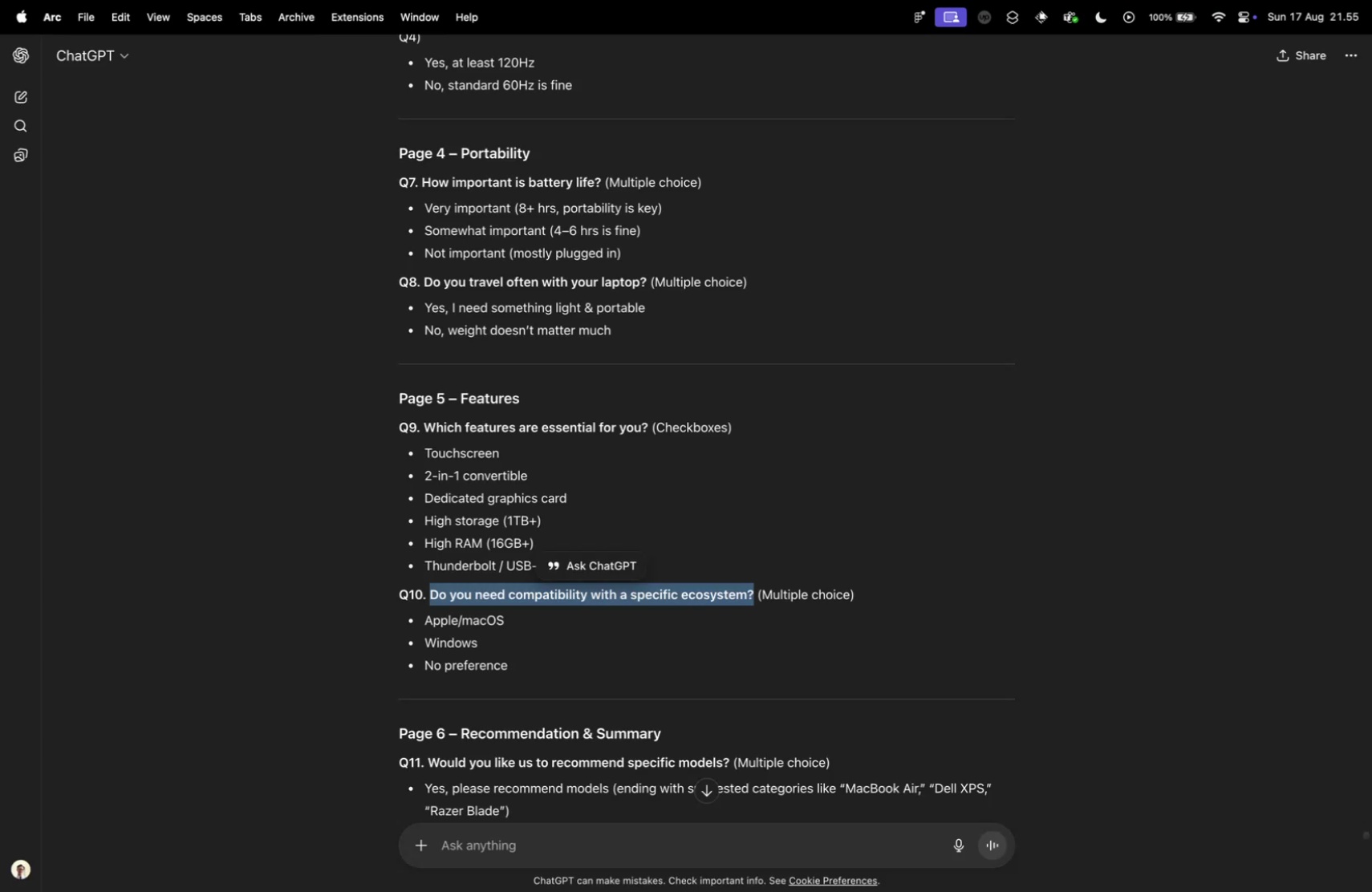 
key(Control+Tab)
 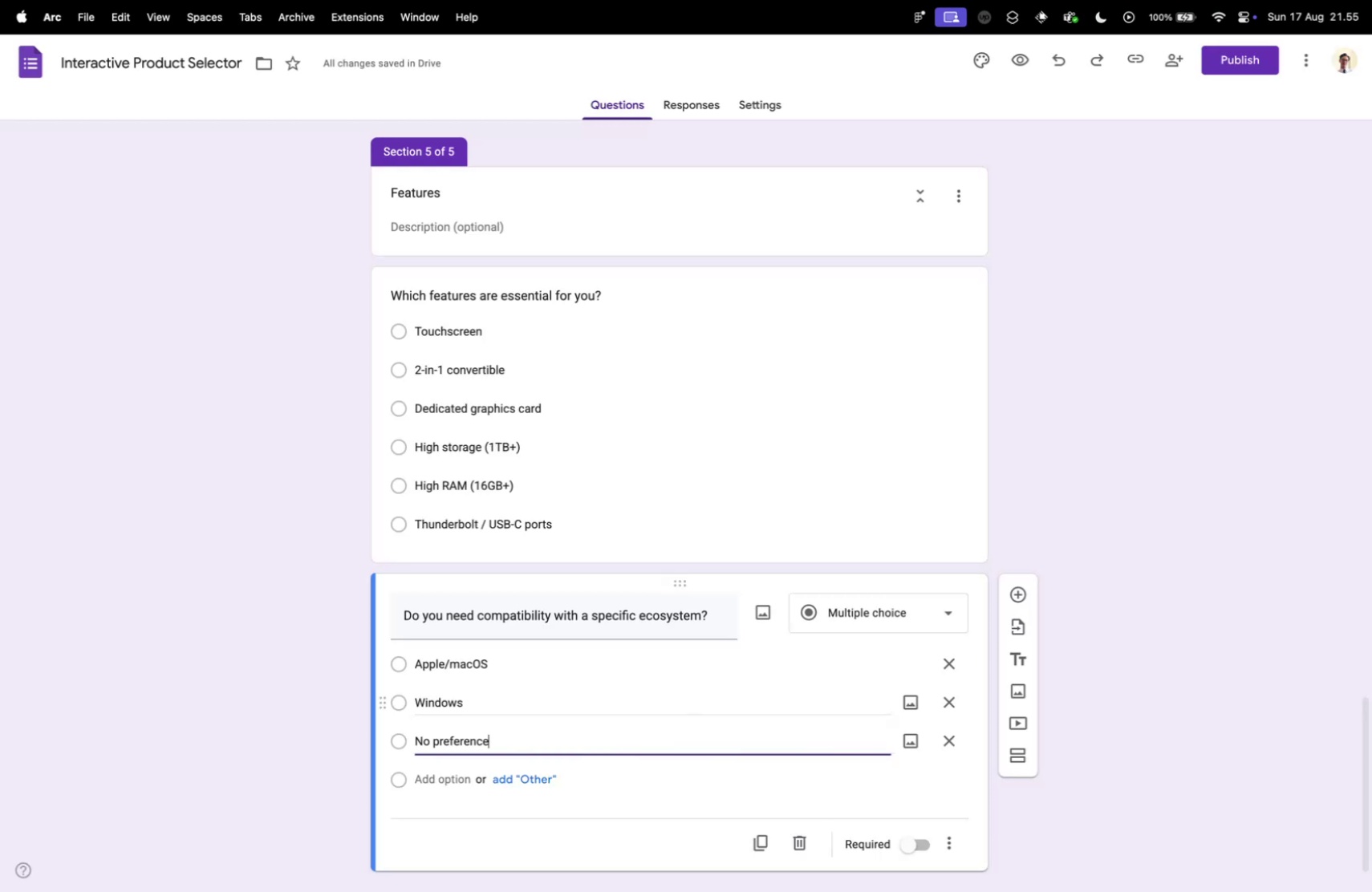 
wait(8.57)
 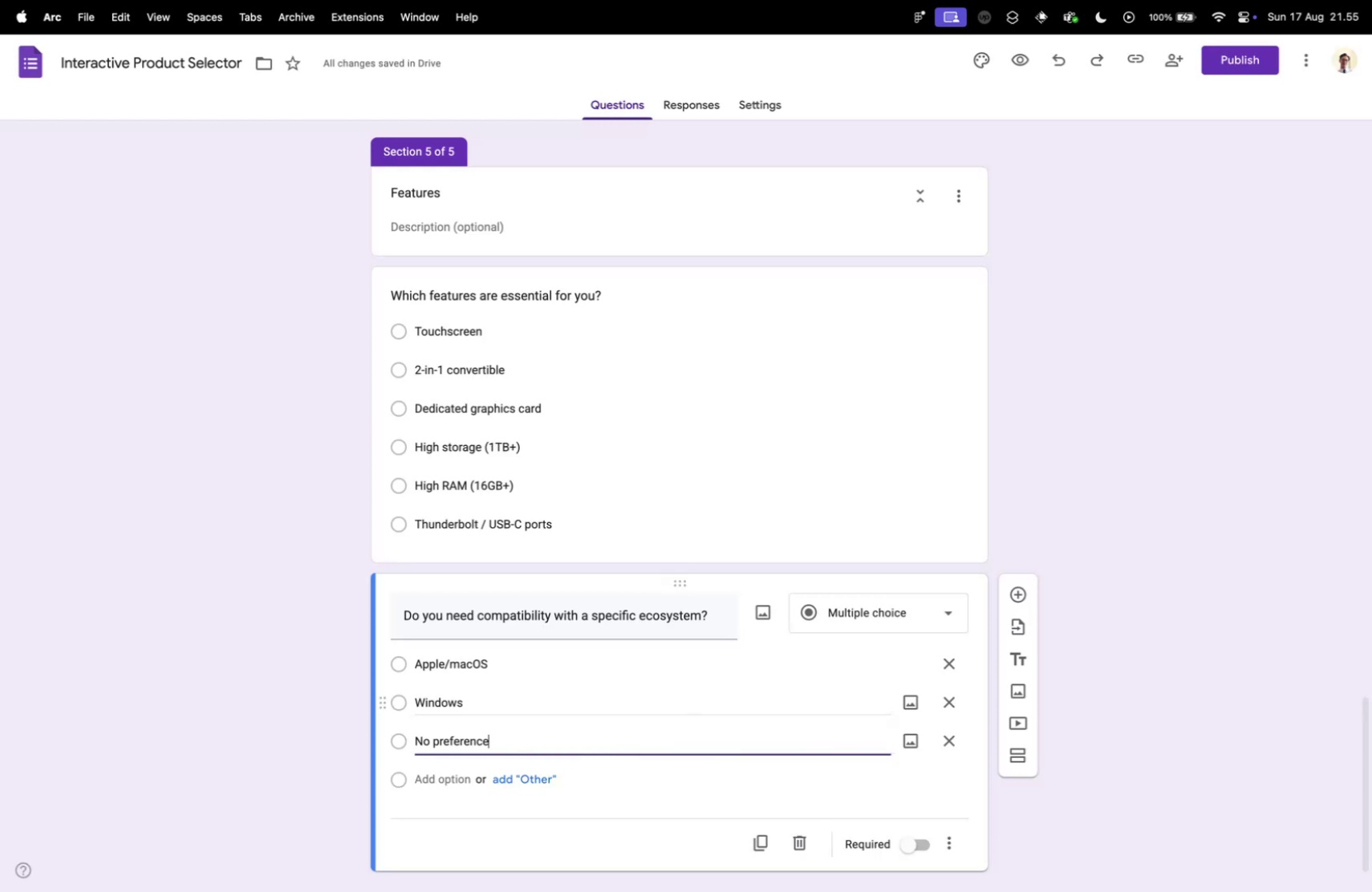 
key(Control+ControlLeft)
 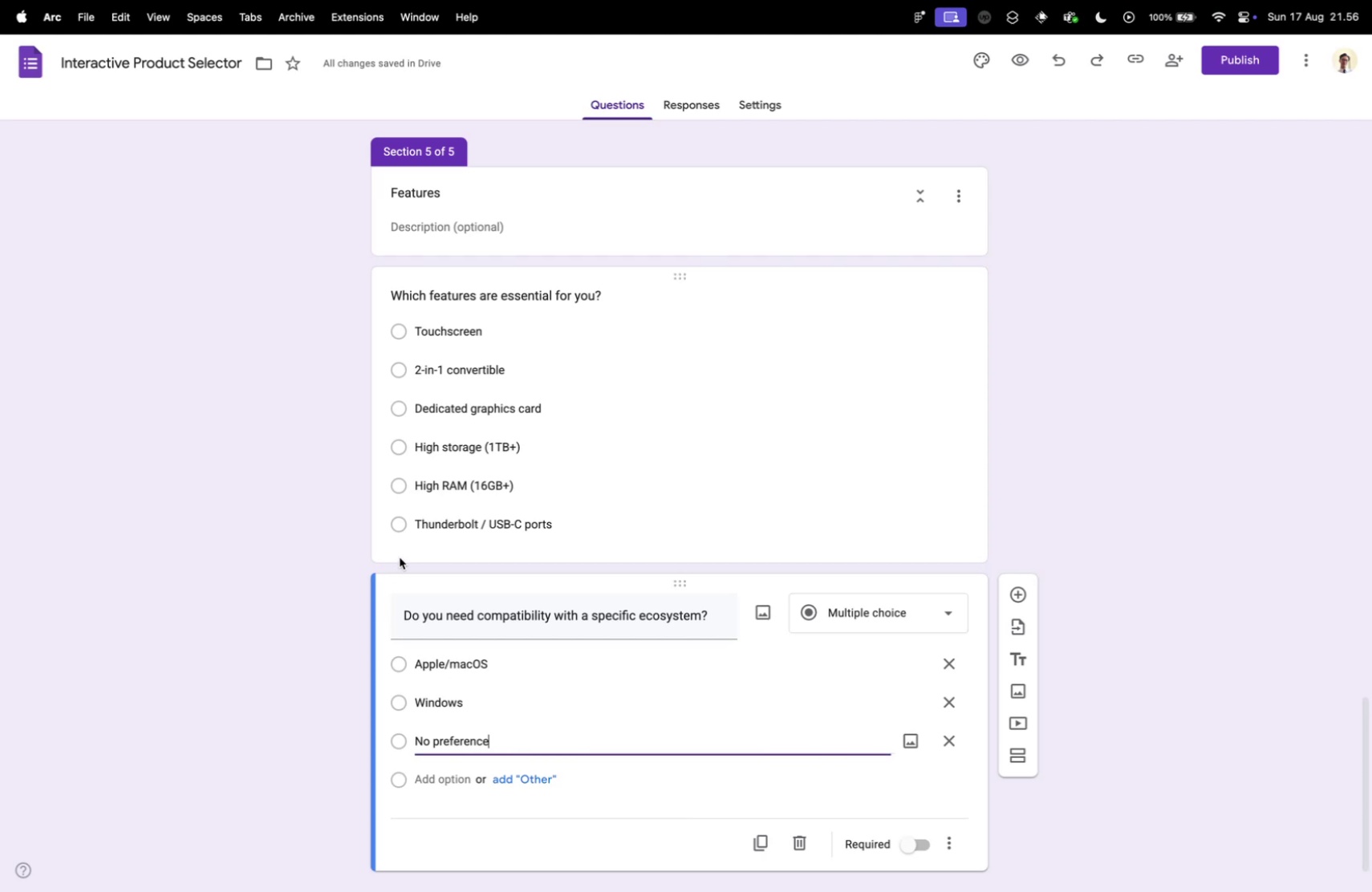 
key(Control+Tab)
 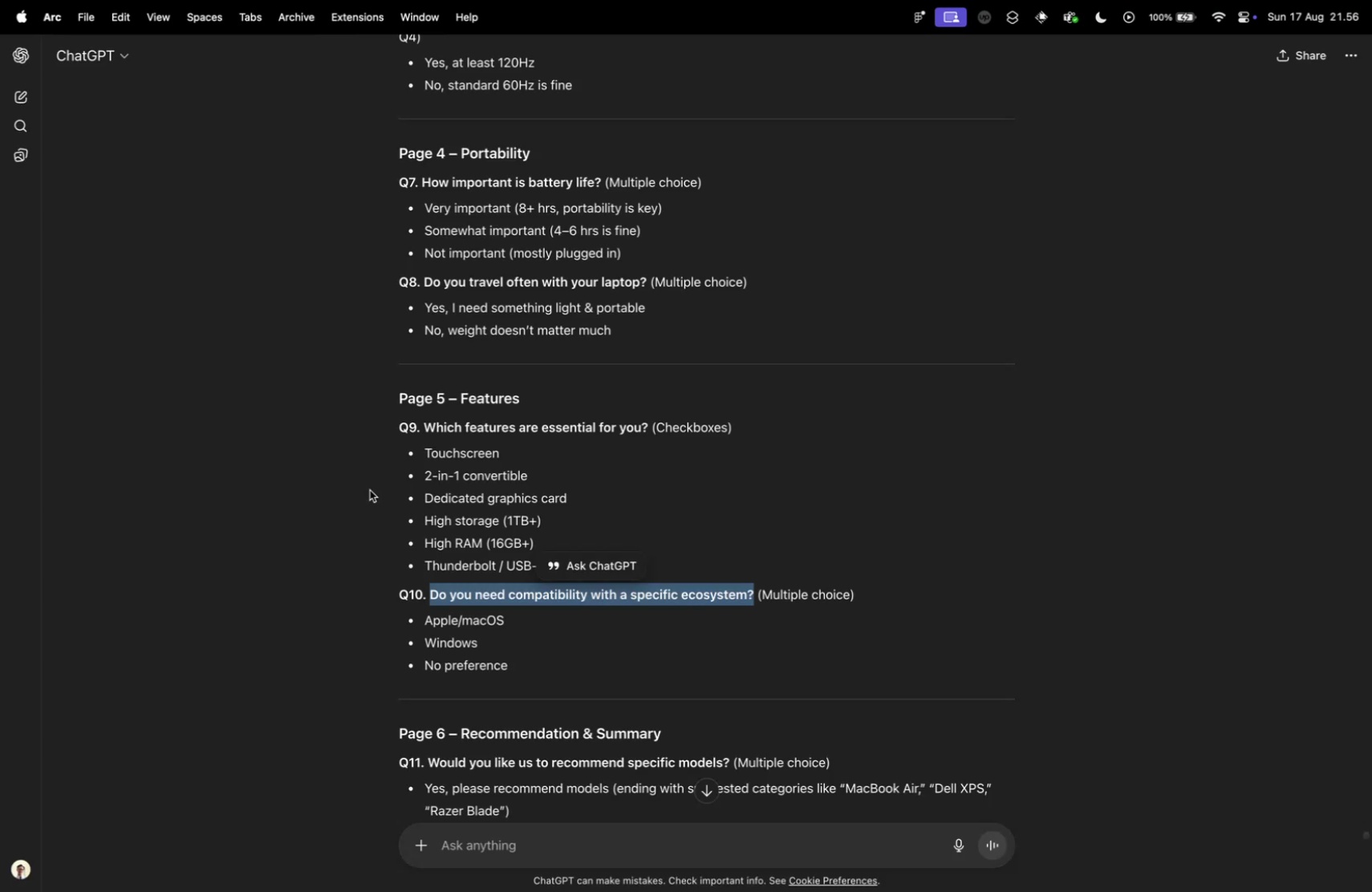 
scroll: coordinate [393, 491], scroll_direction: down, amount: 10.0
 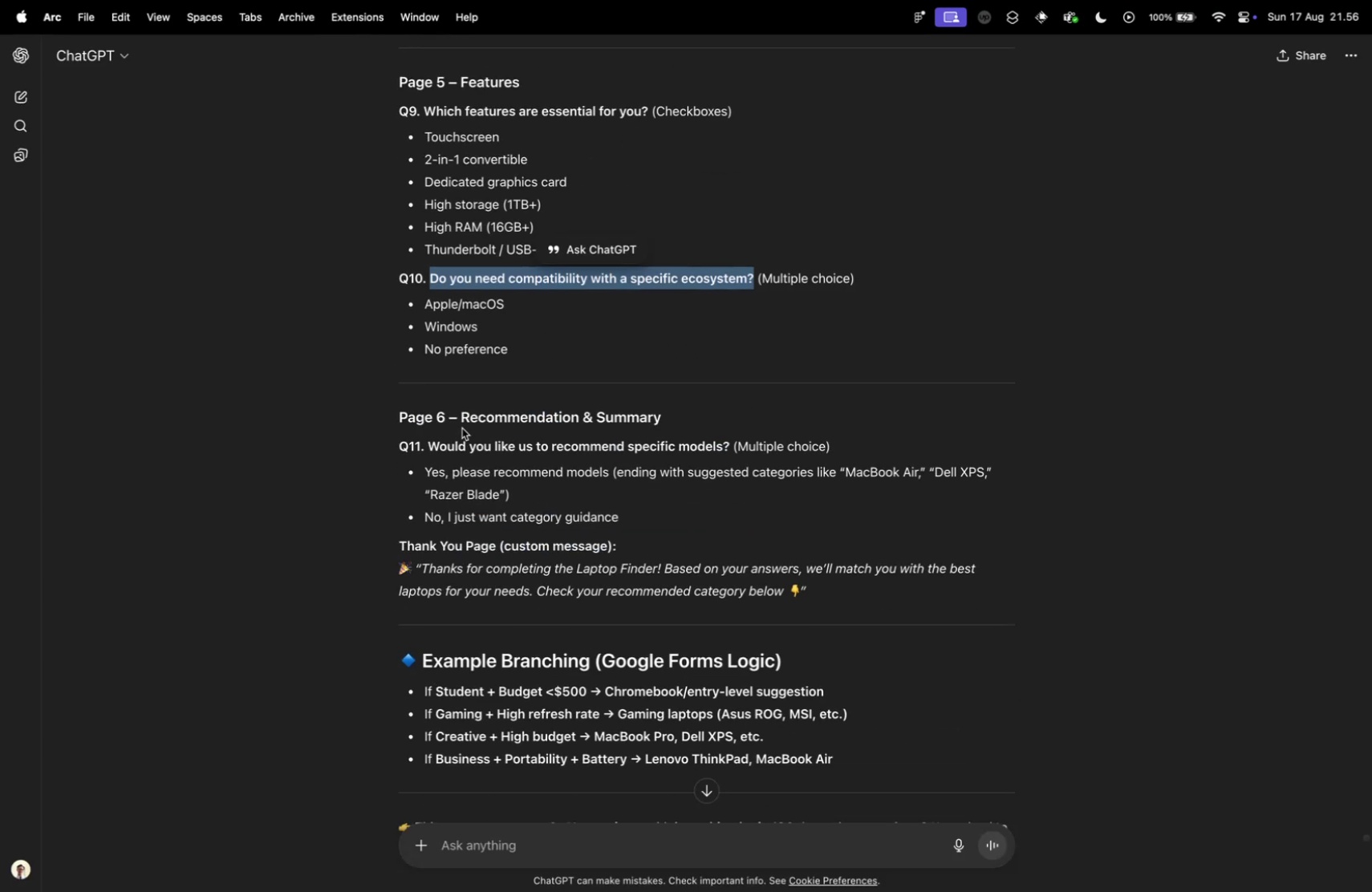 
left_click_drag(start_coordinate=[461, 416], to_coordinate=[673, 422])
 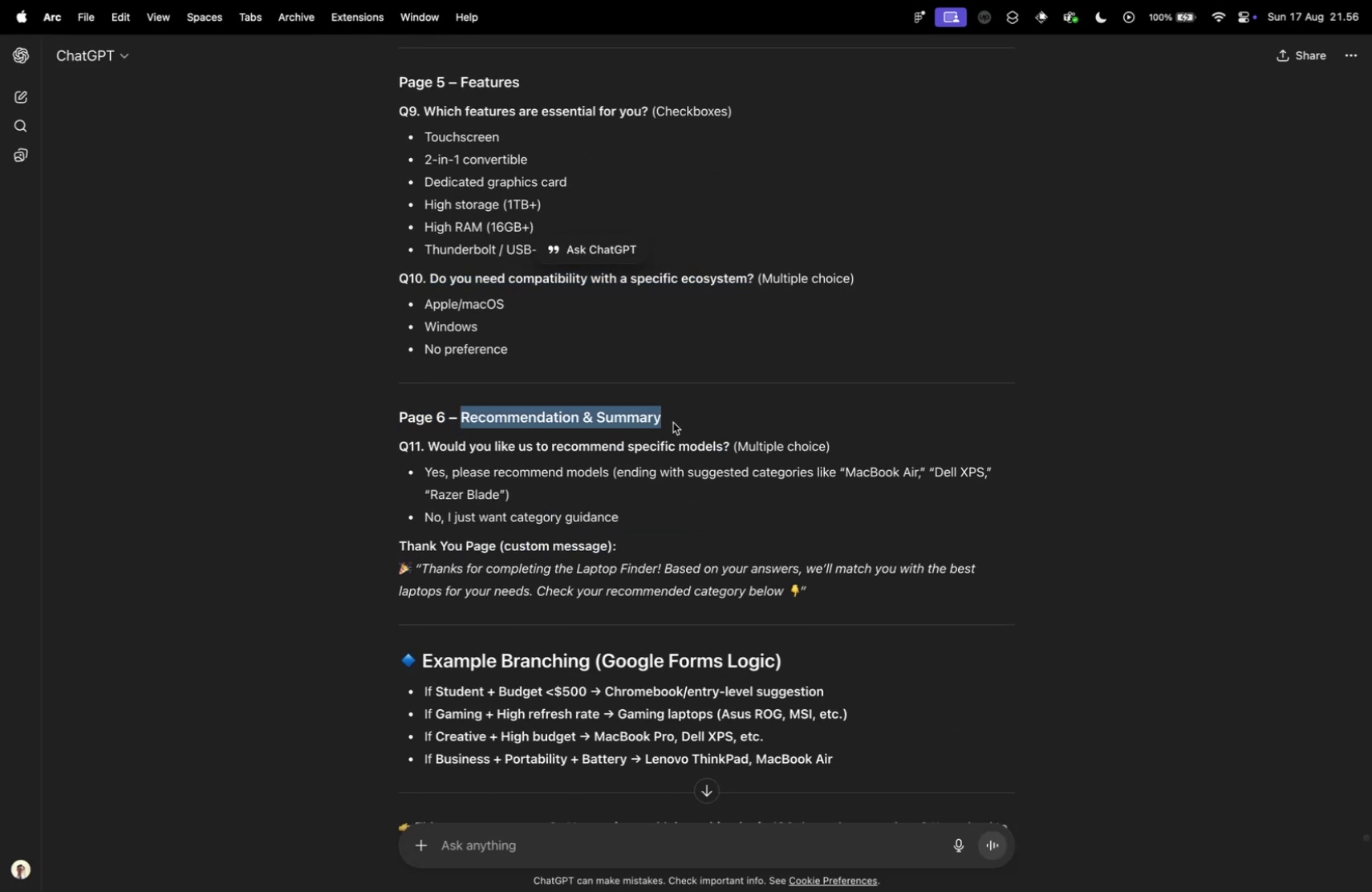 
key(Meta+CommandLeft)
 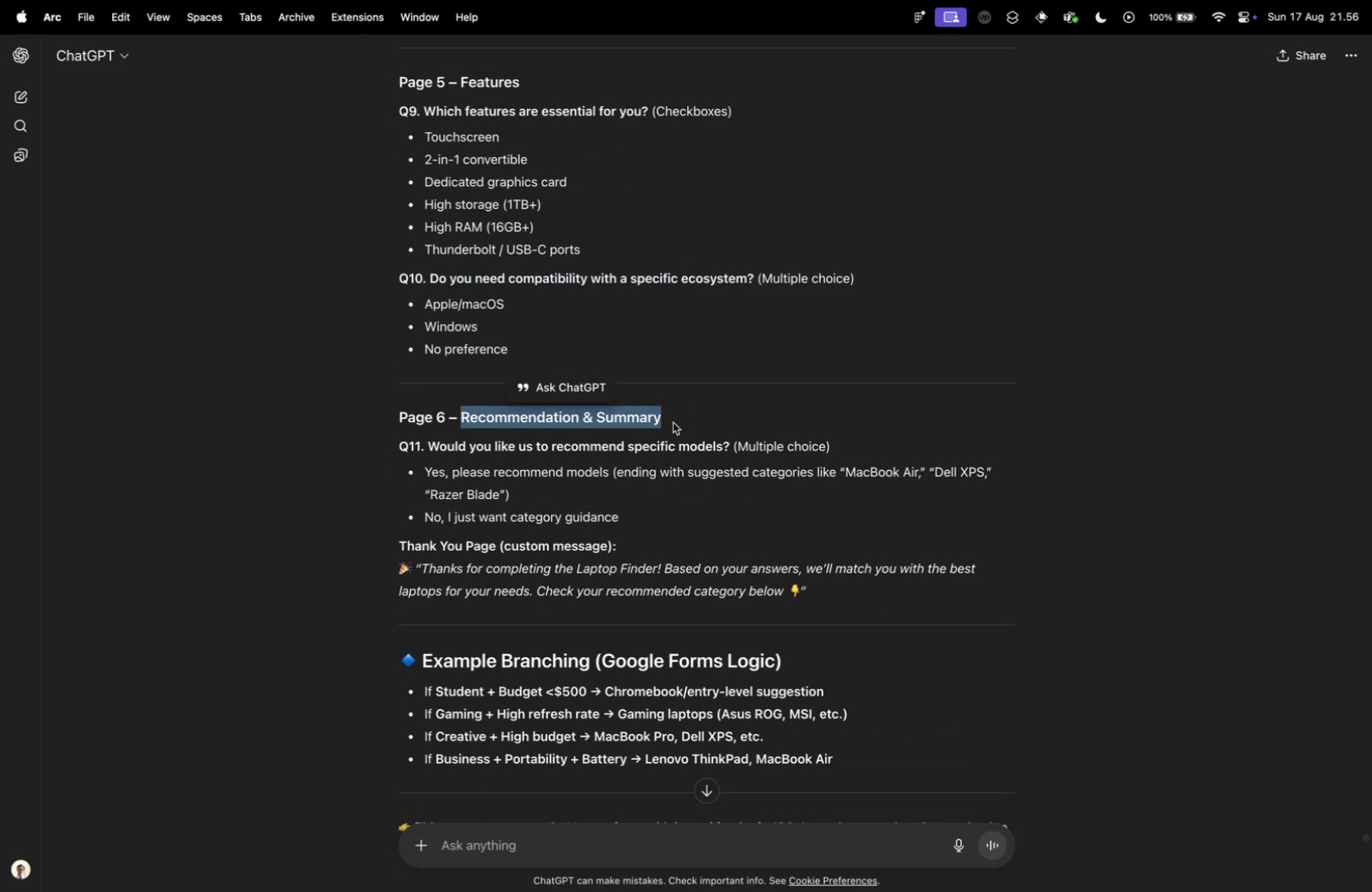 
key(Meta+C)
 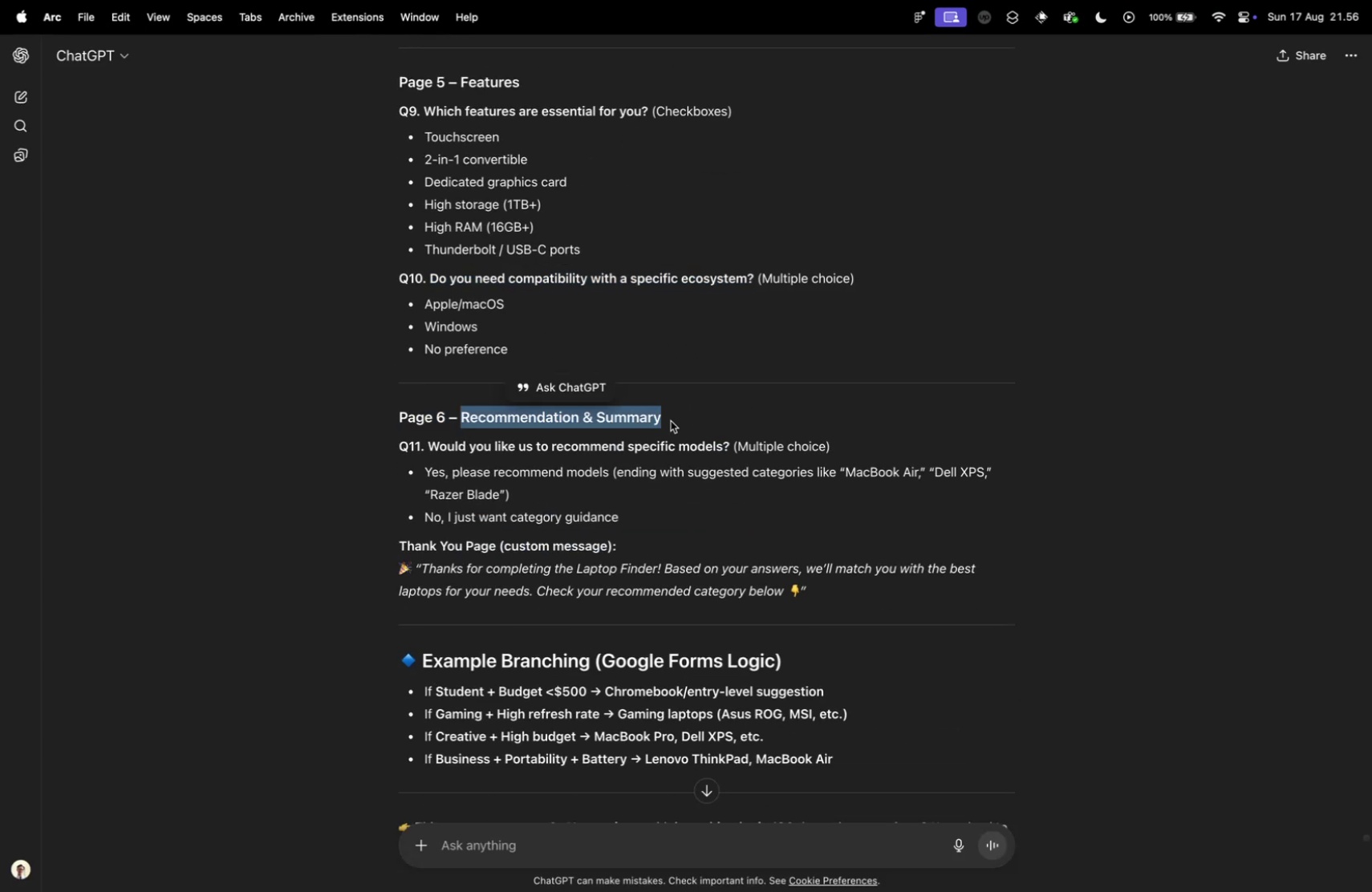 
key(Control+ControlLeft)
 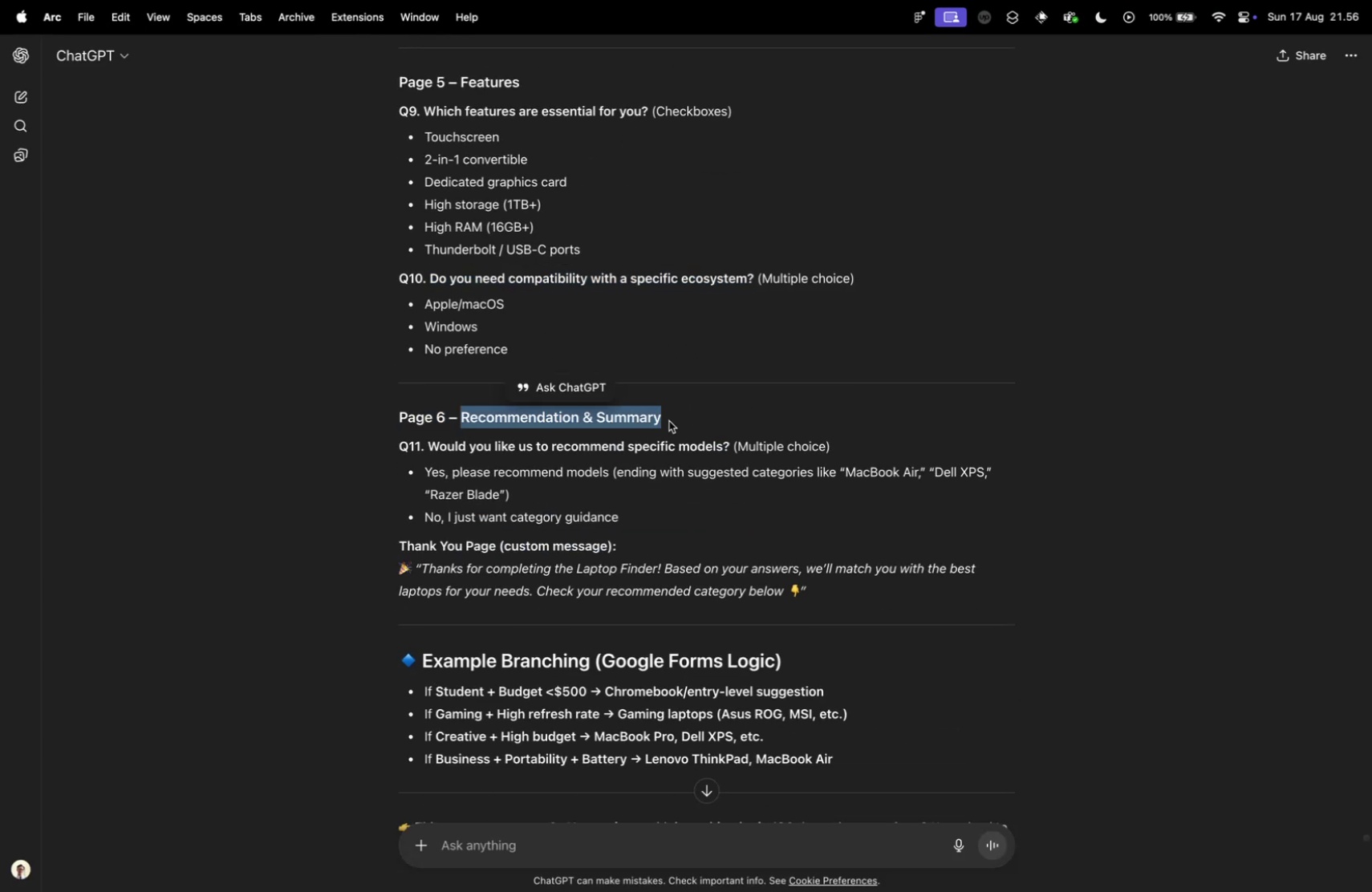 
key(Control+Tab)
 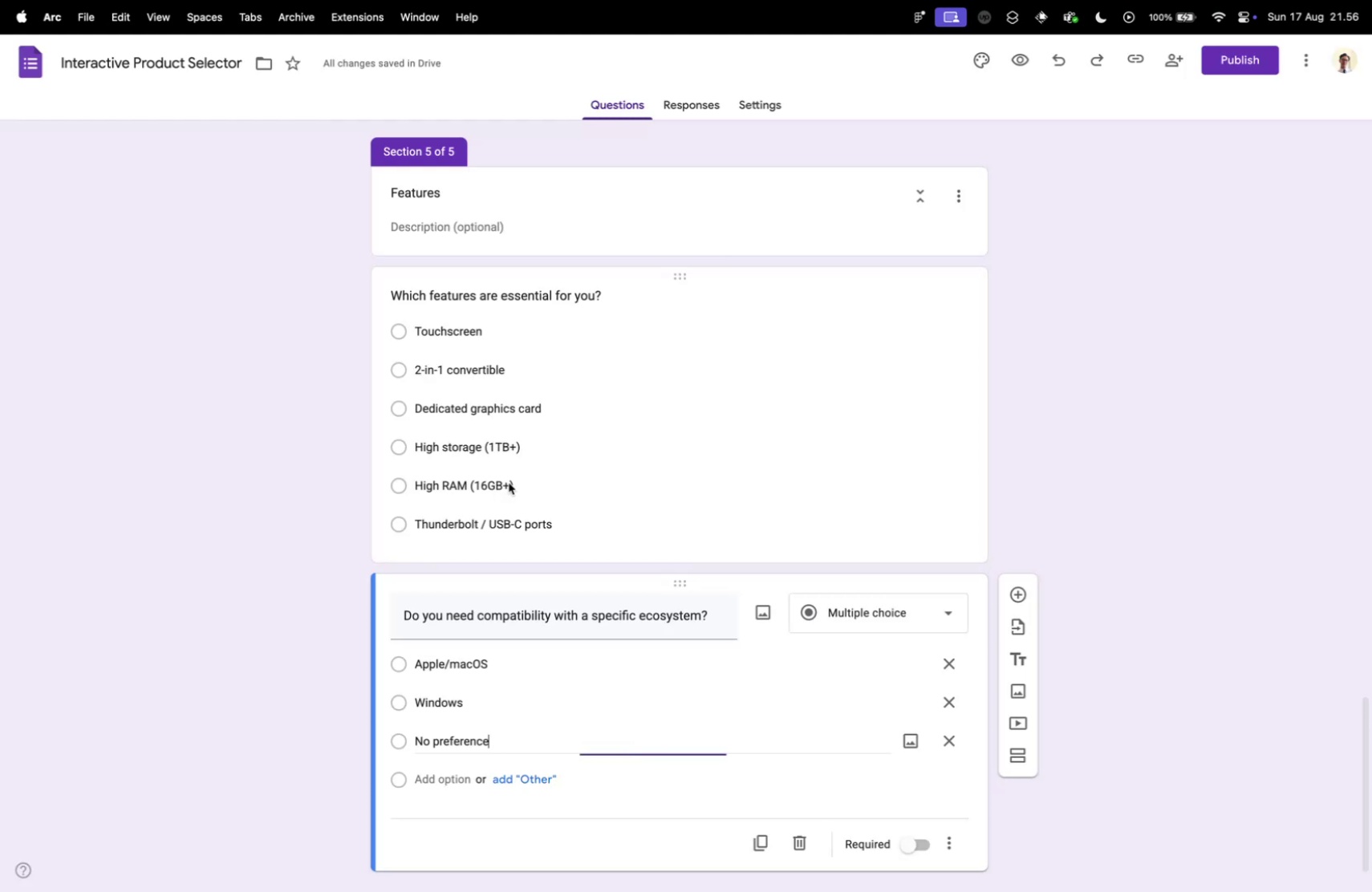 
scroll: coordinate [268, 578], scroll_direction: down, amount: 10.0
 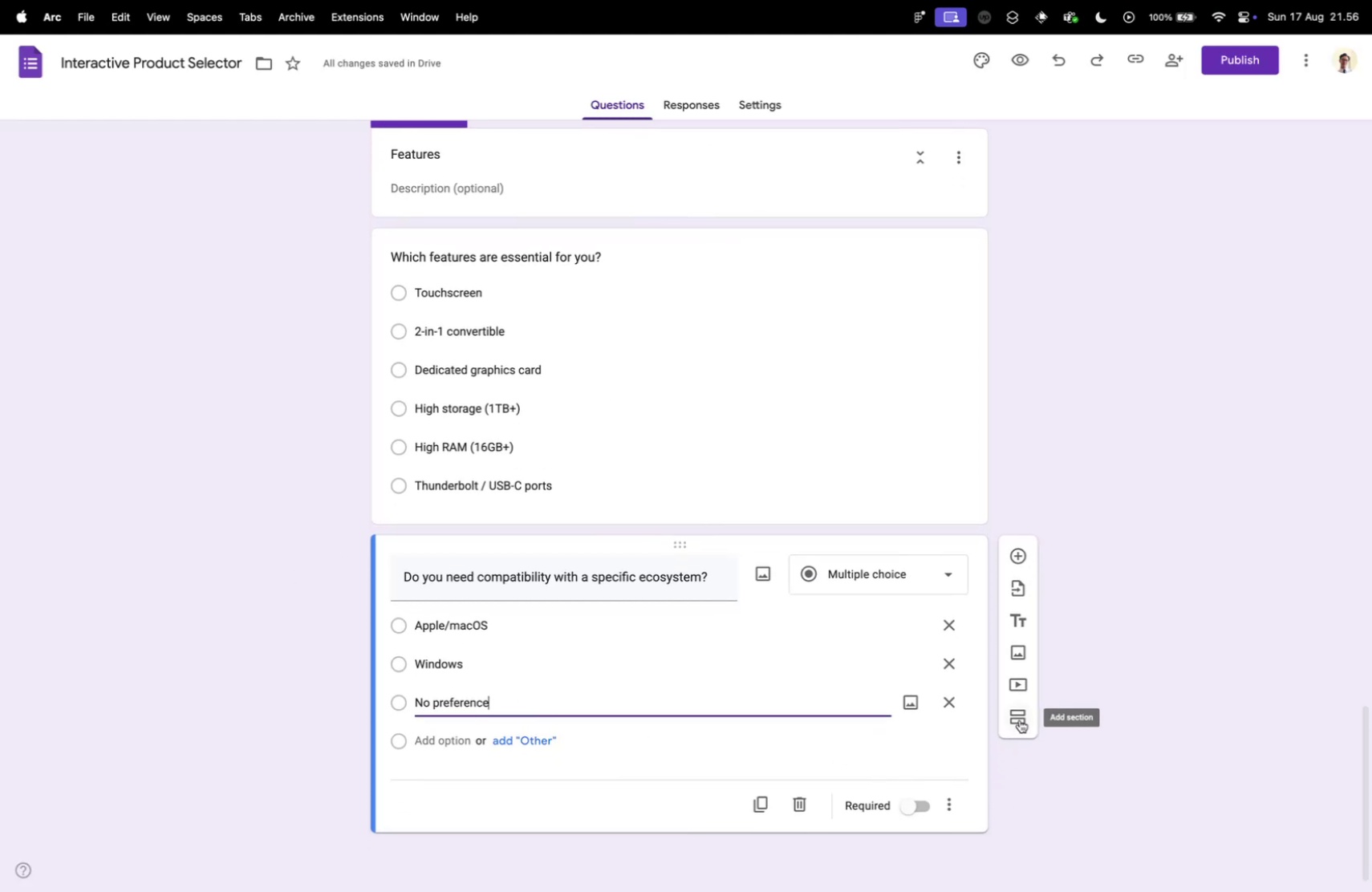 
left_click([1020, 719])
 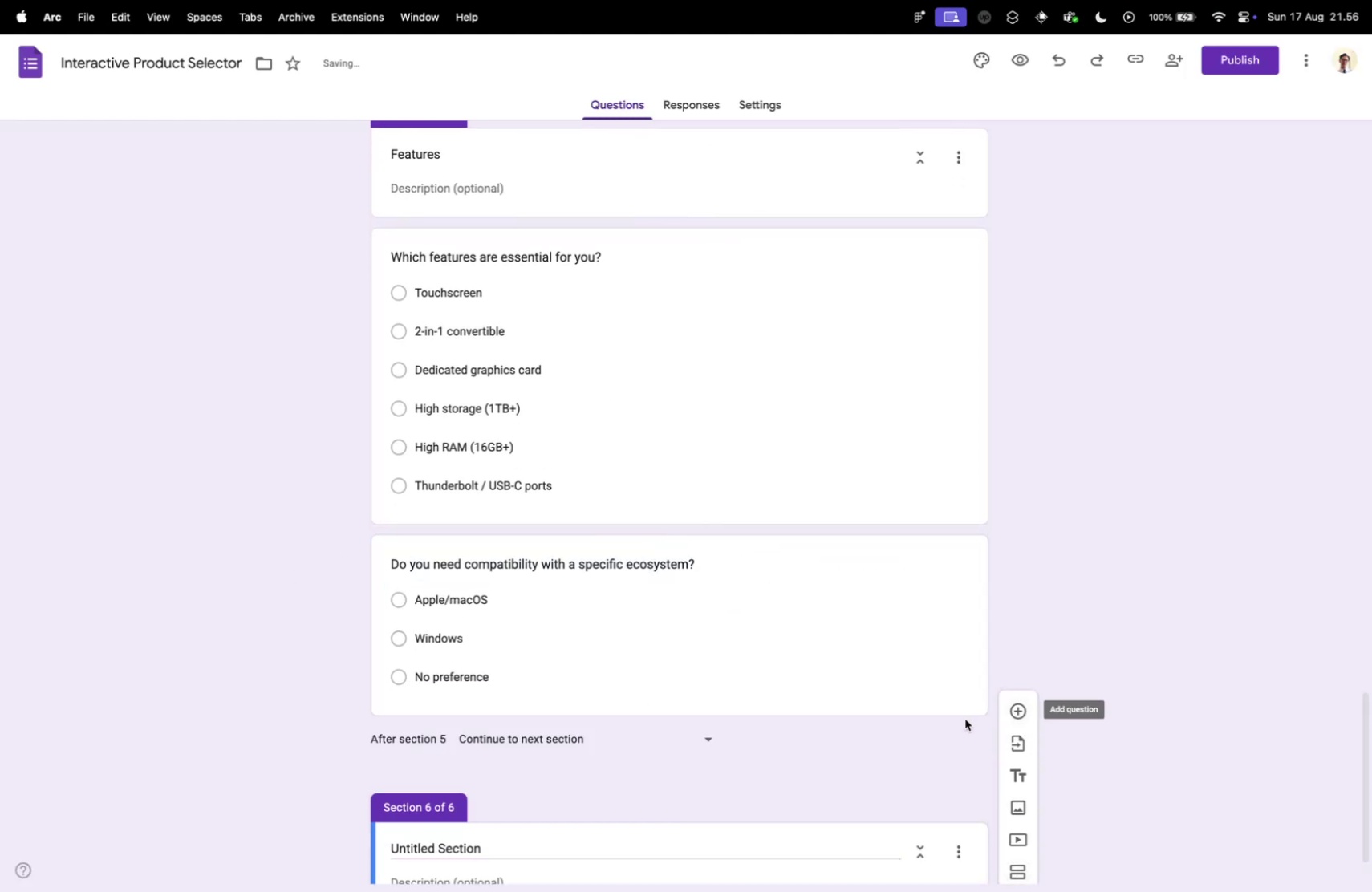 
scroll: coordinate [515, 669], scroll_direction: down, amount: 10.0
 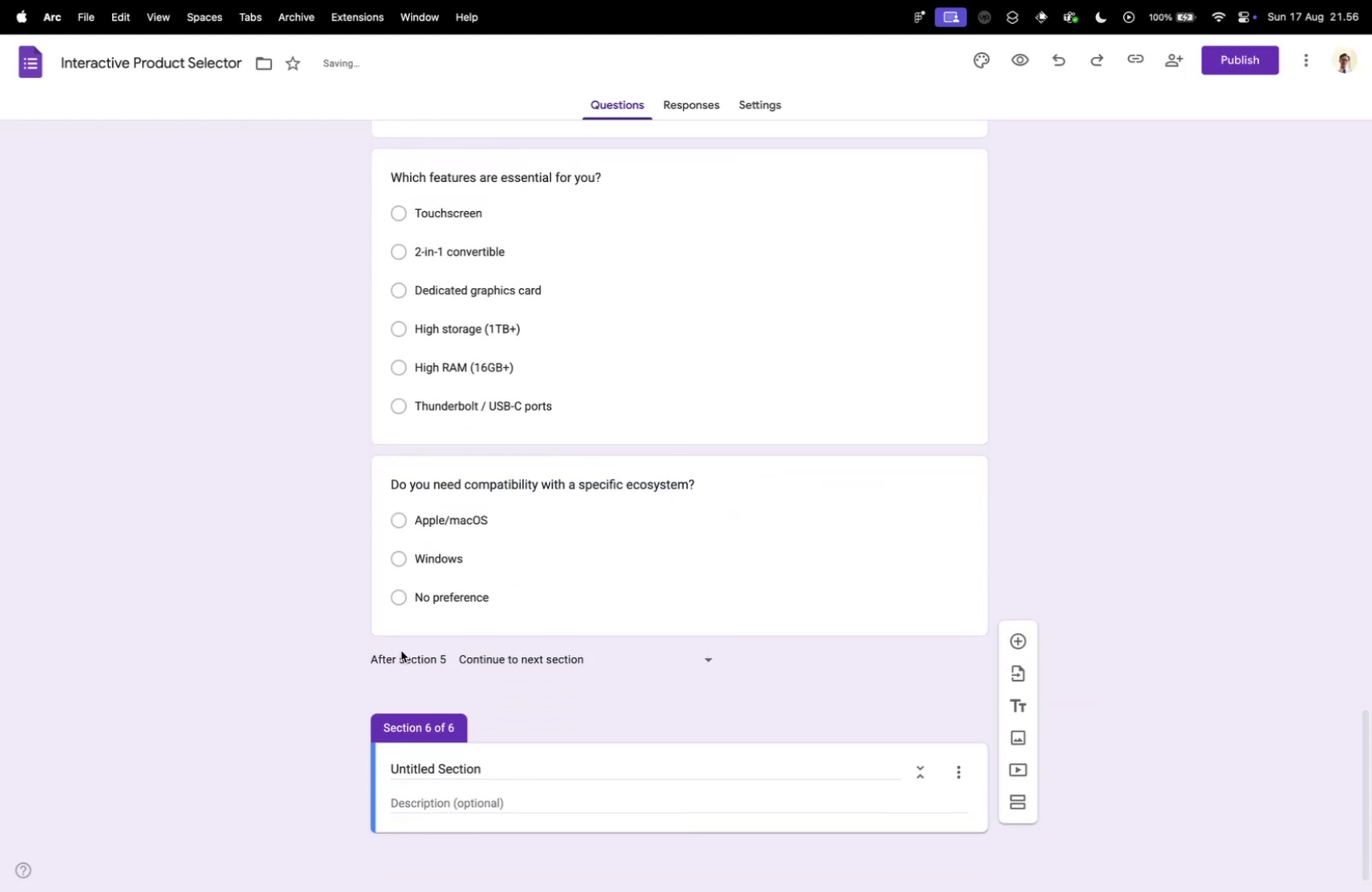 
key(Control+ControlLeft)
 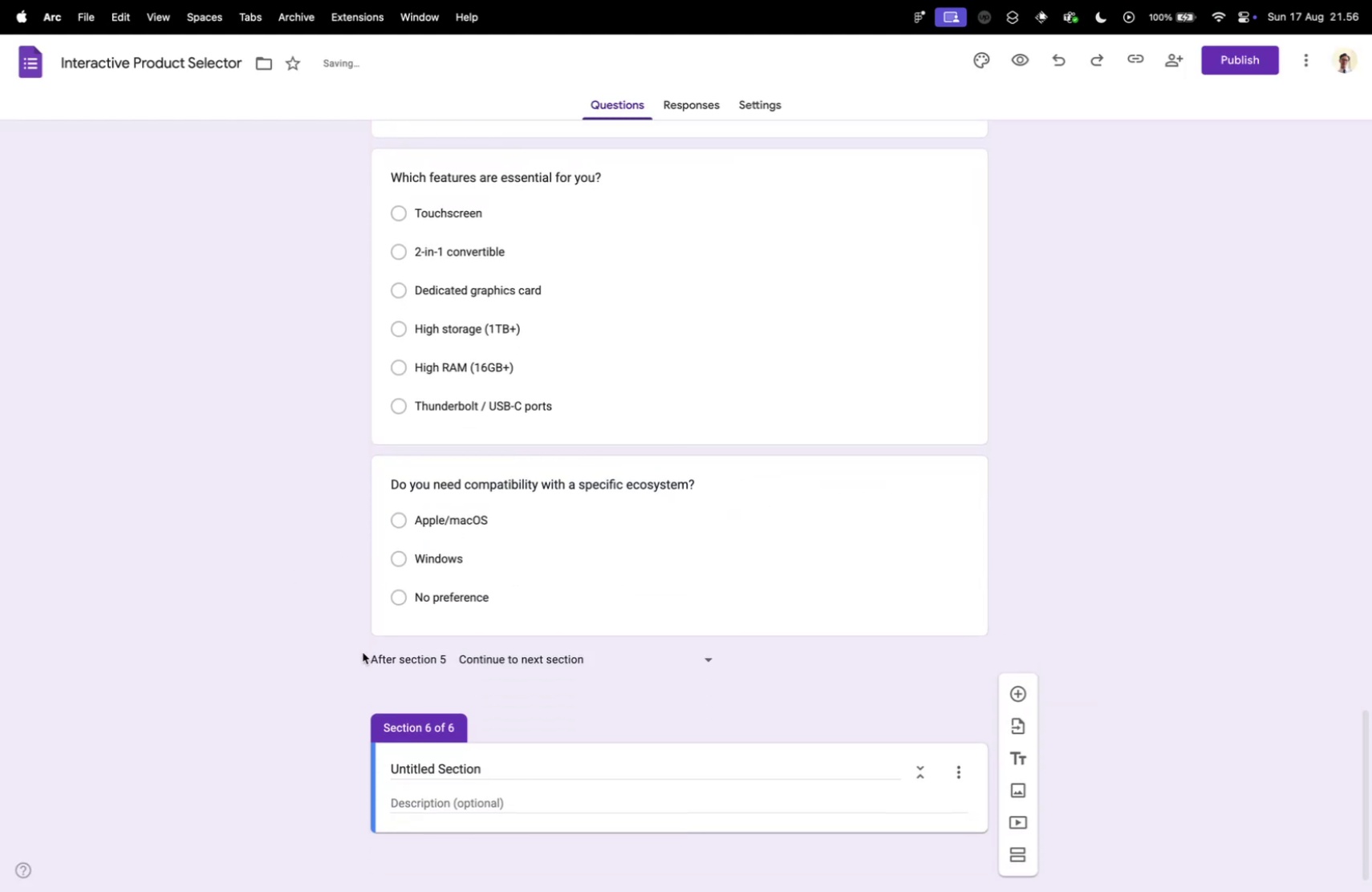 
key(Control+Tab)
 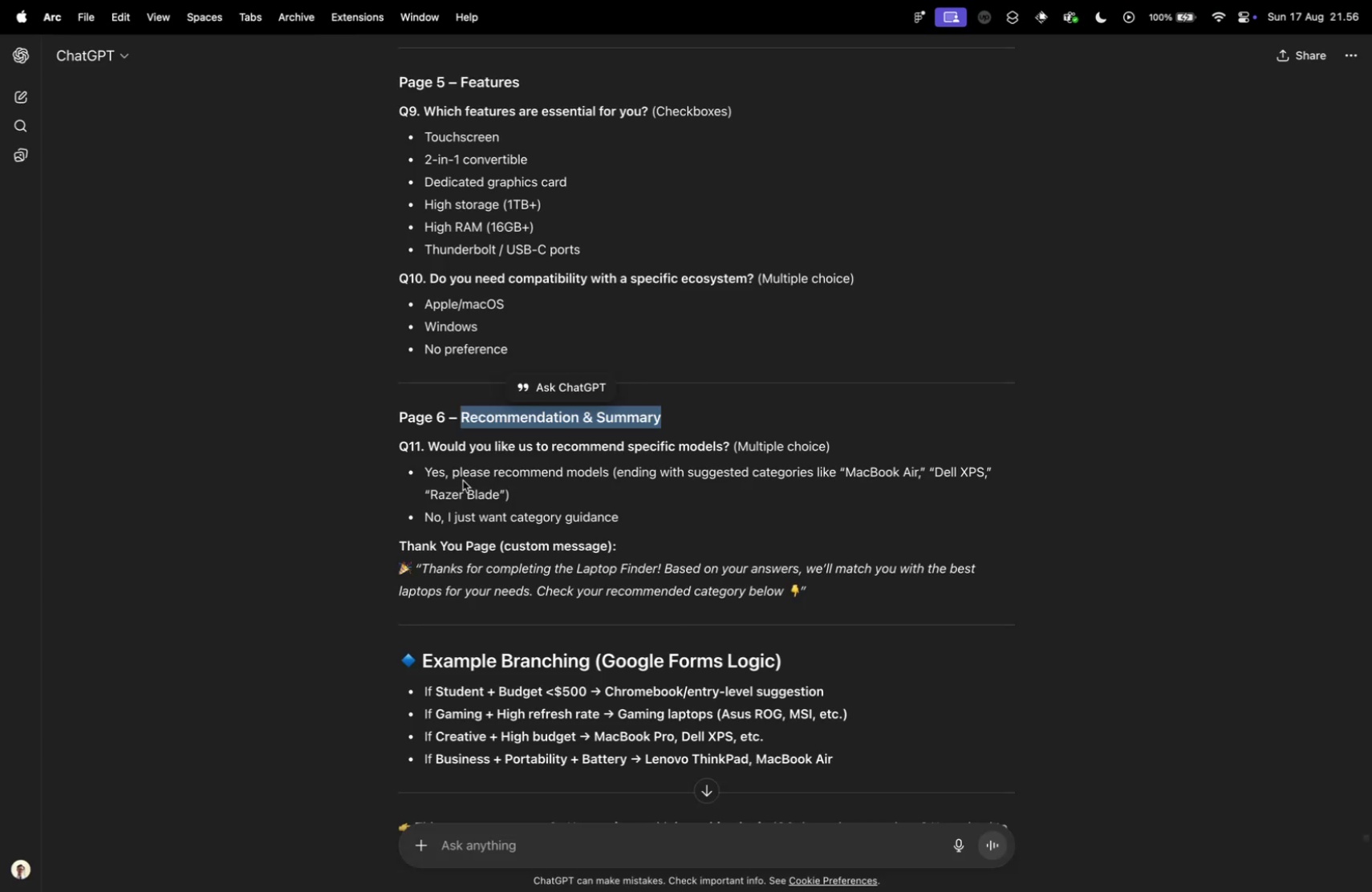 
key(Control+ControlLeft)
 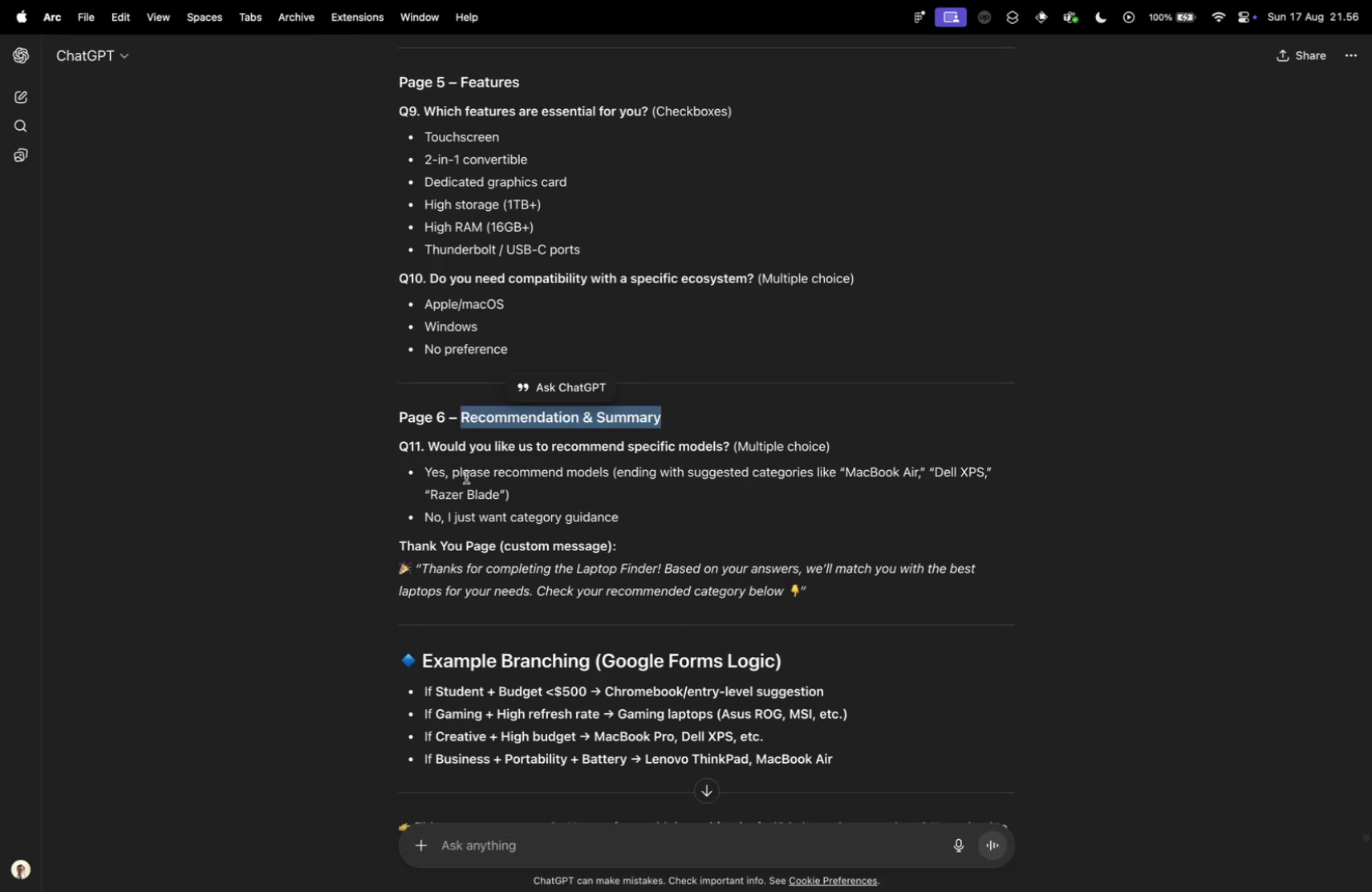 
key(Control+Tab)
 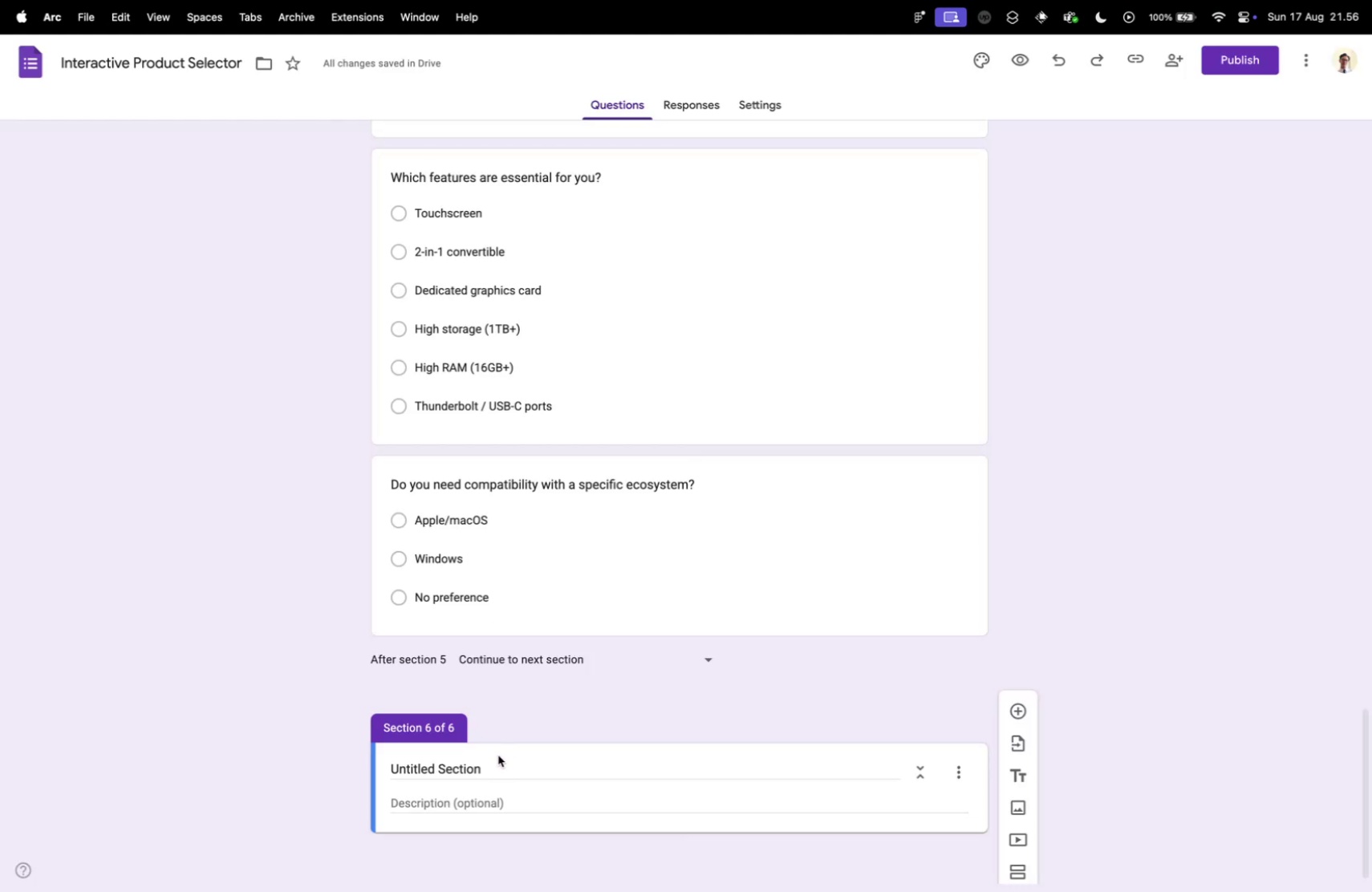 
left_click([495, 758])
 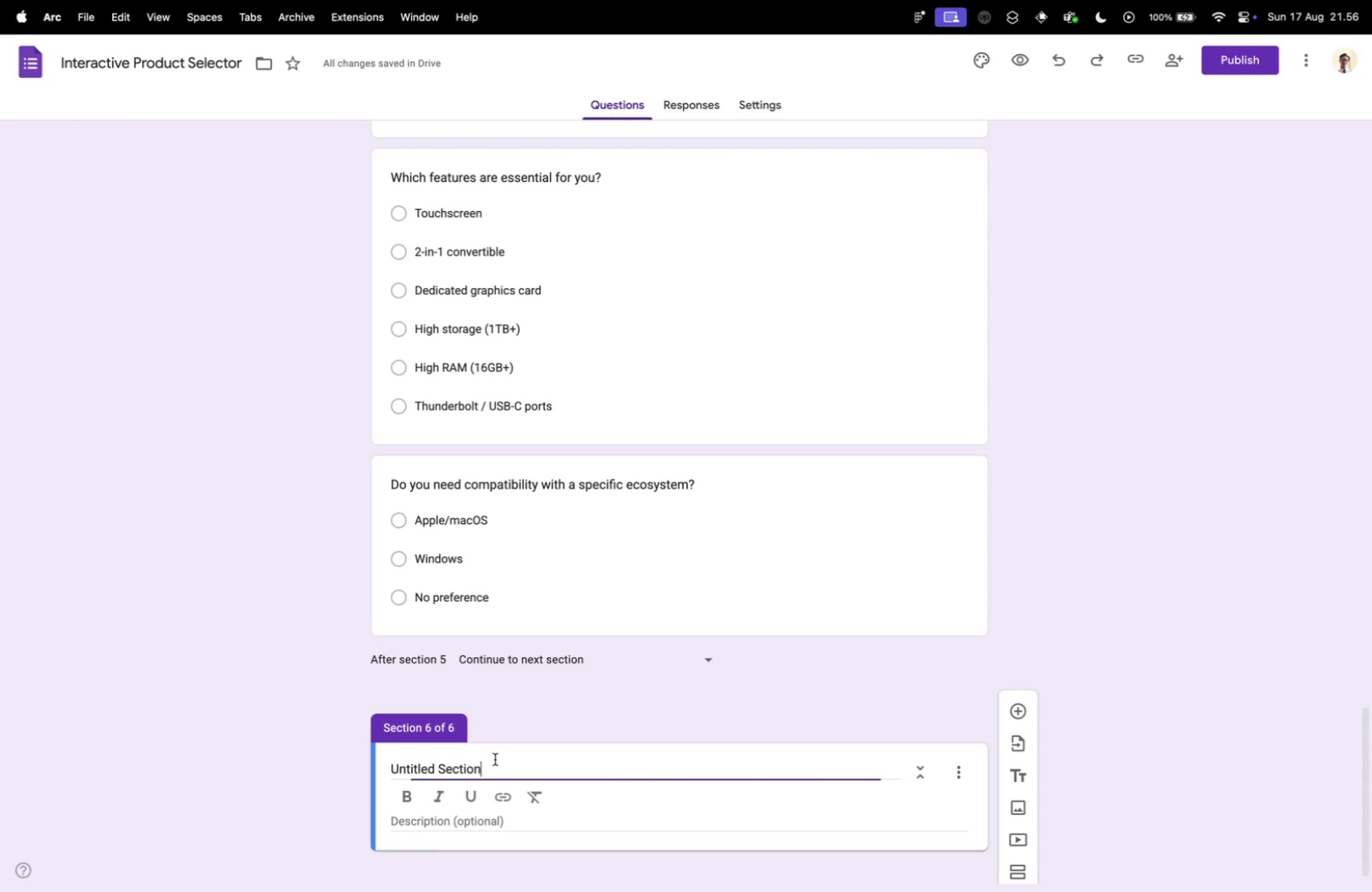 
key(Meta+A)
 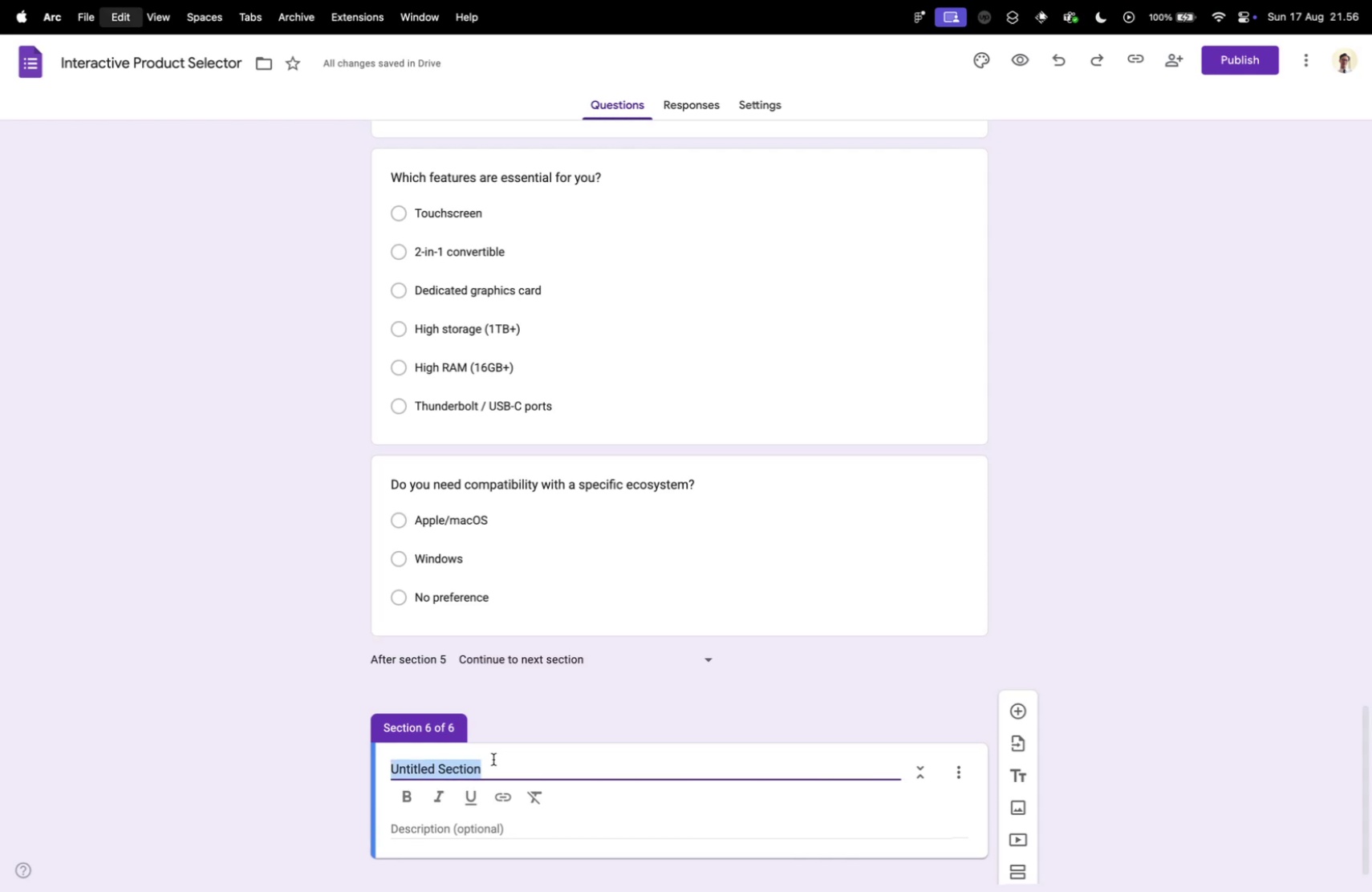 
key(Meta+V)
 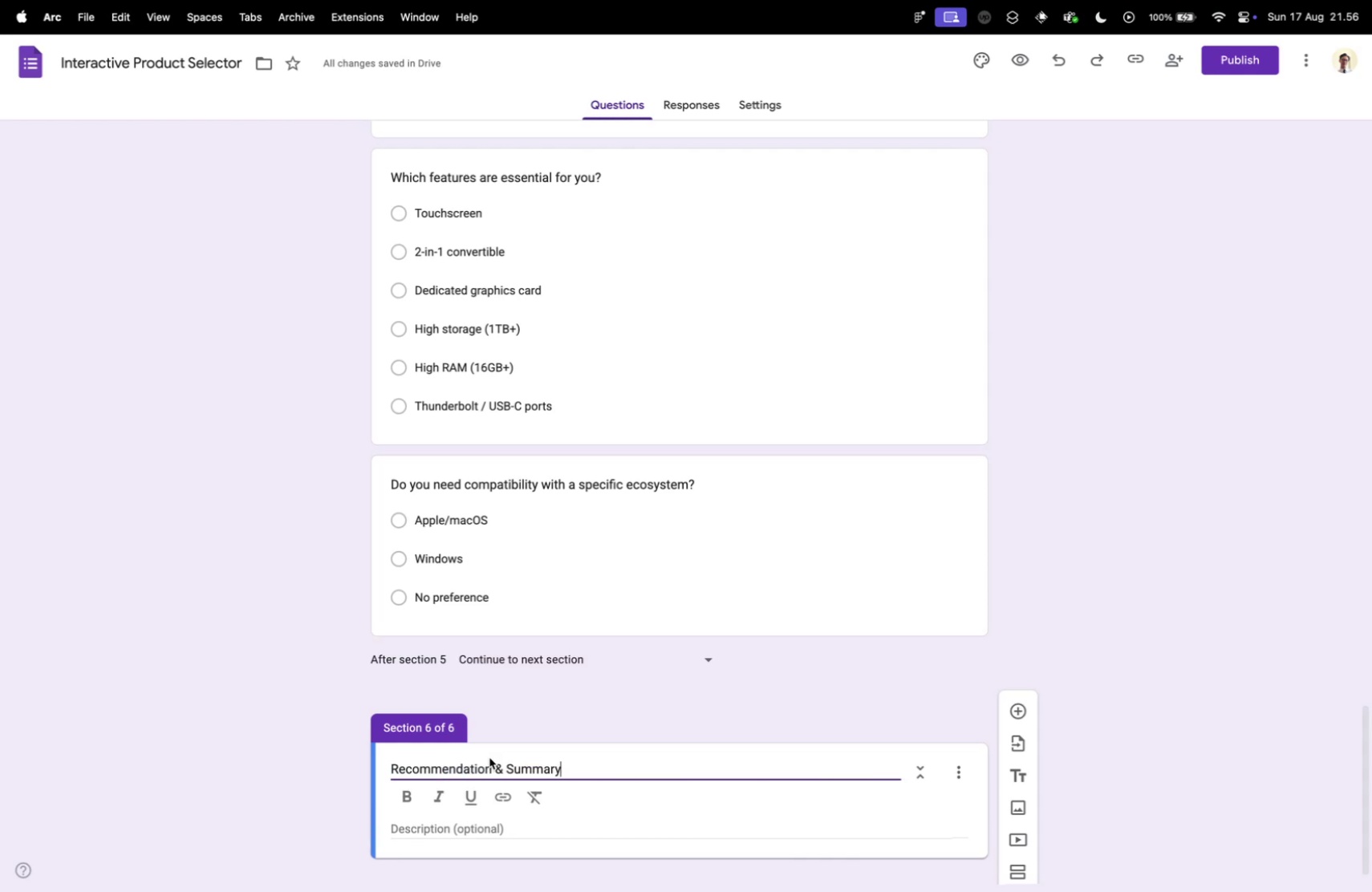 
key(Control+ControlLeft)
 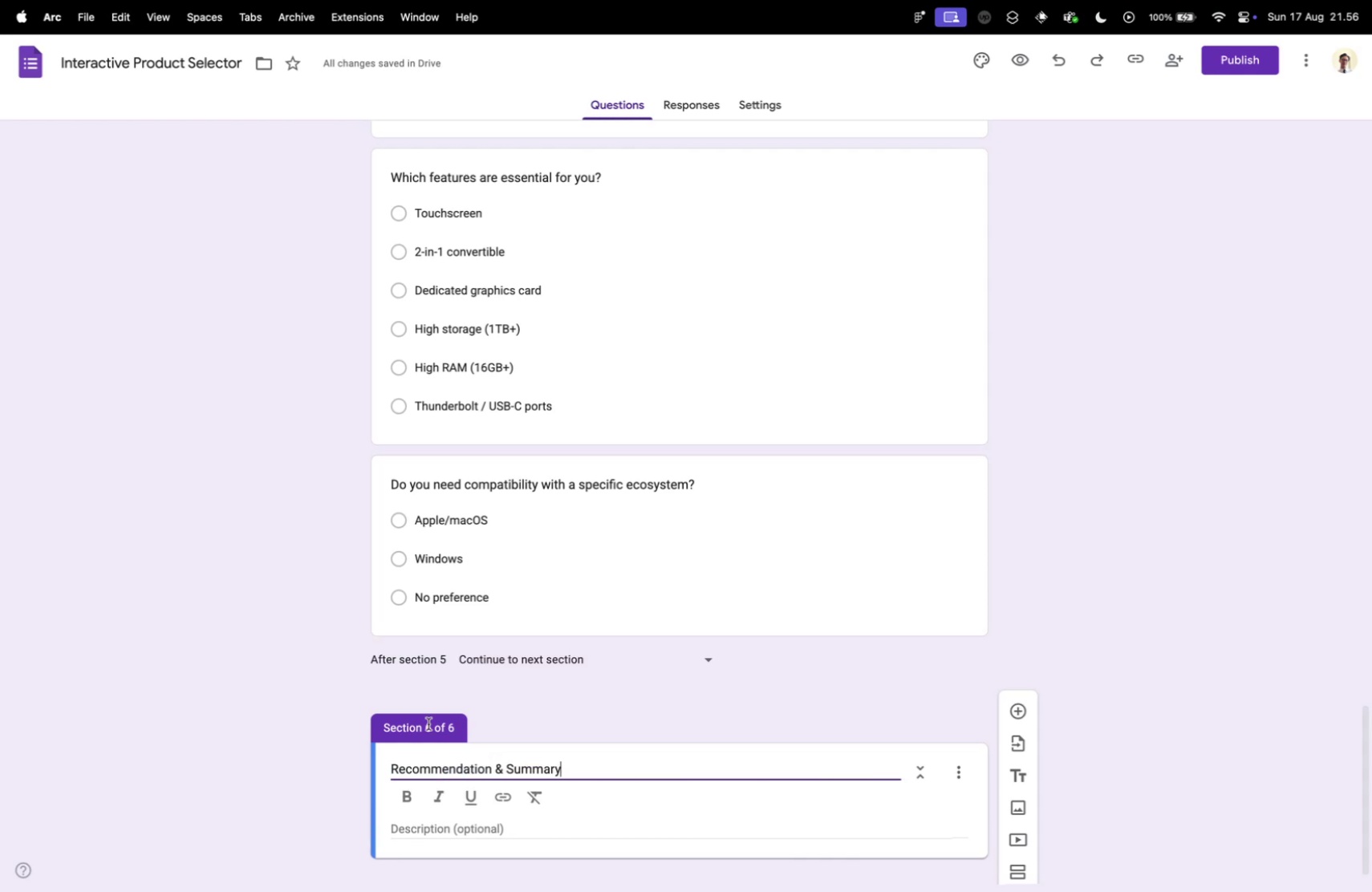 
key(Control+Tab)
 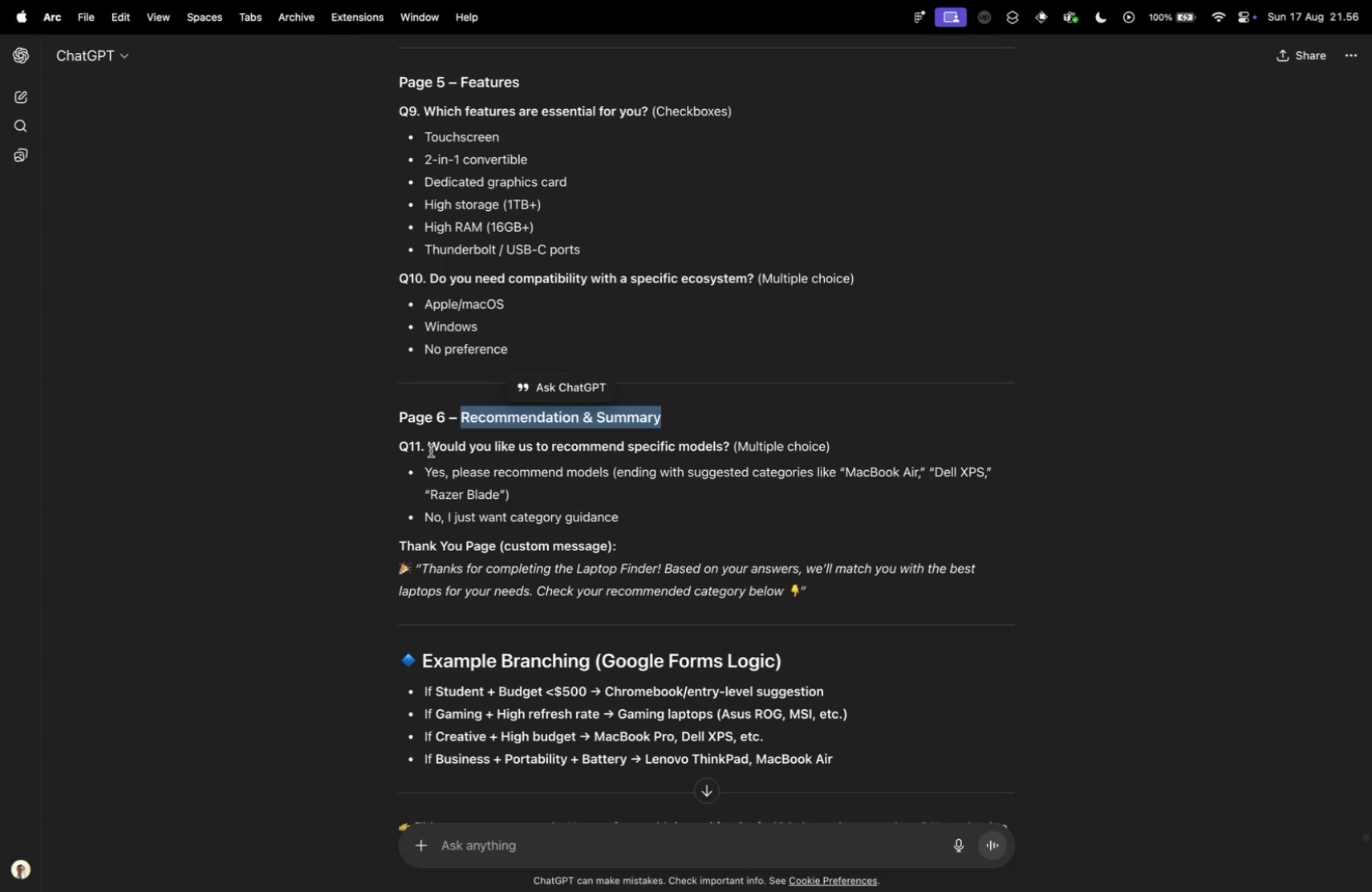 
left_click_drag(start_coordinate=[430, 445], to_coordinate=[729, 452])
 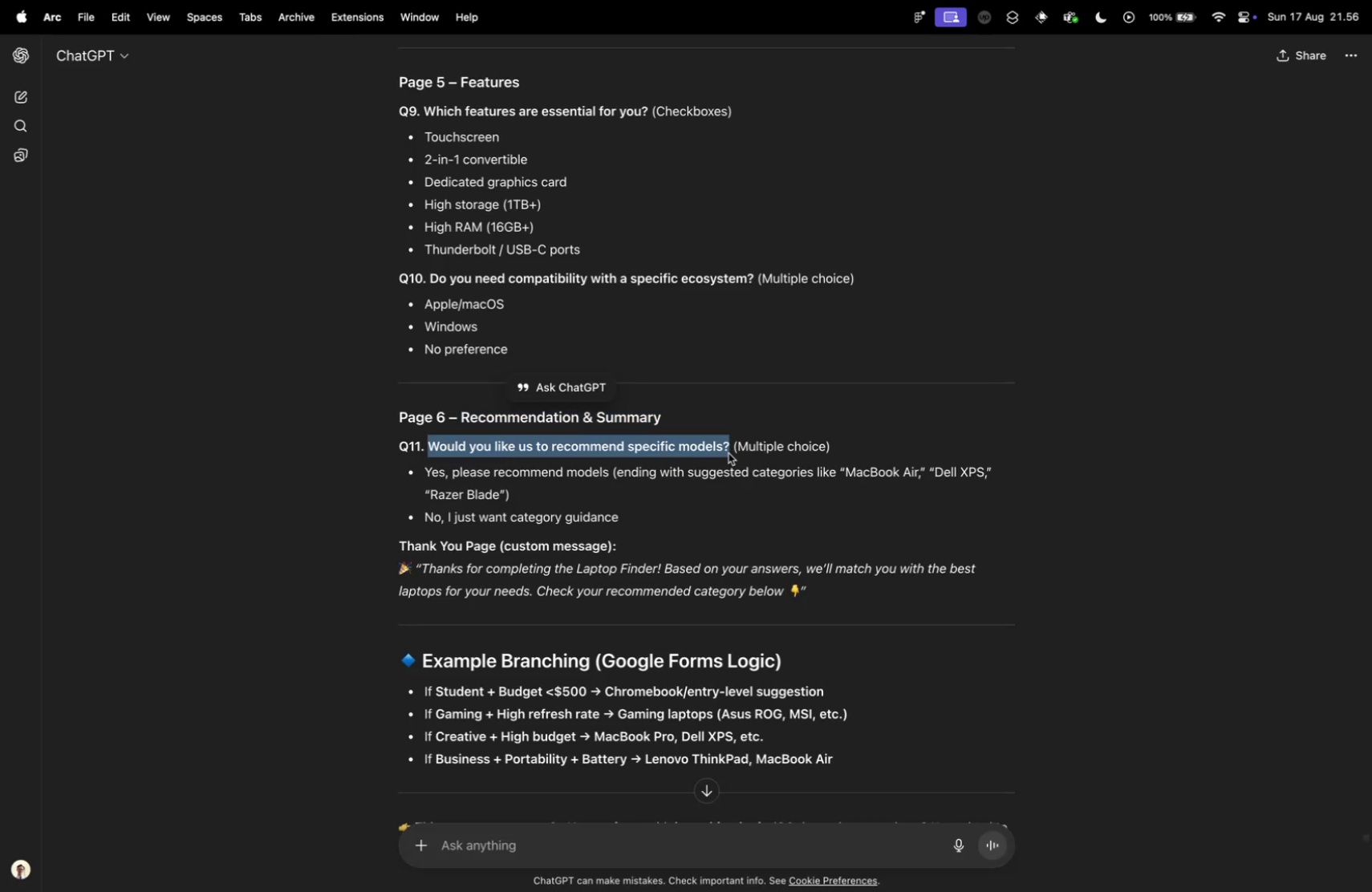 
key(Meta+CommandLeft)
 